 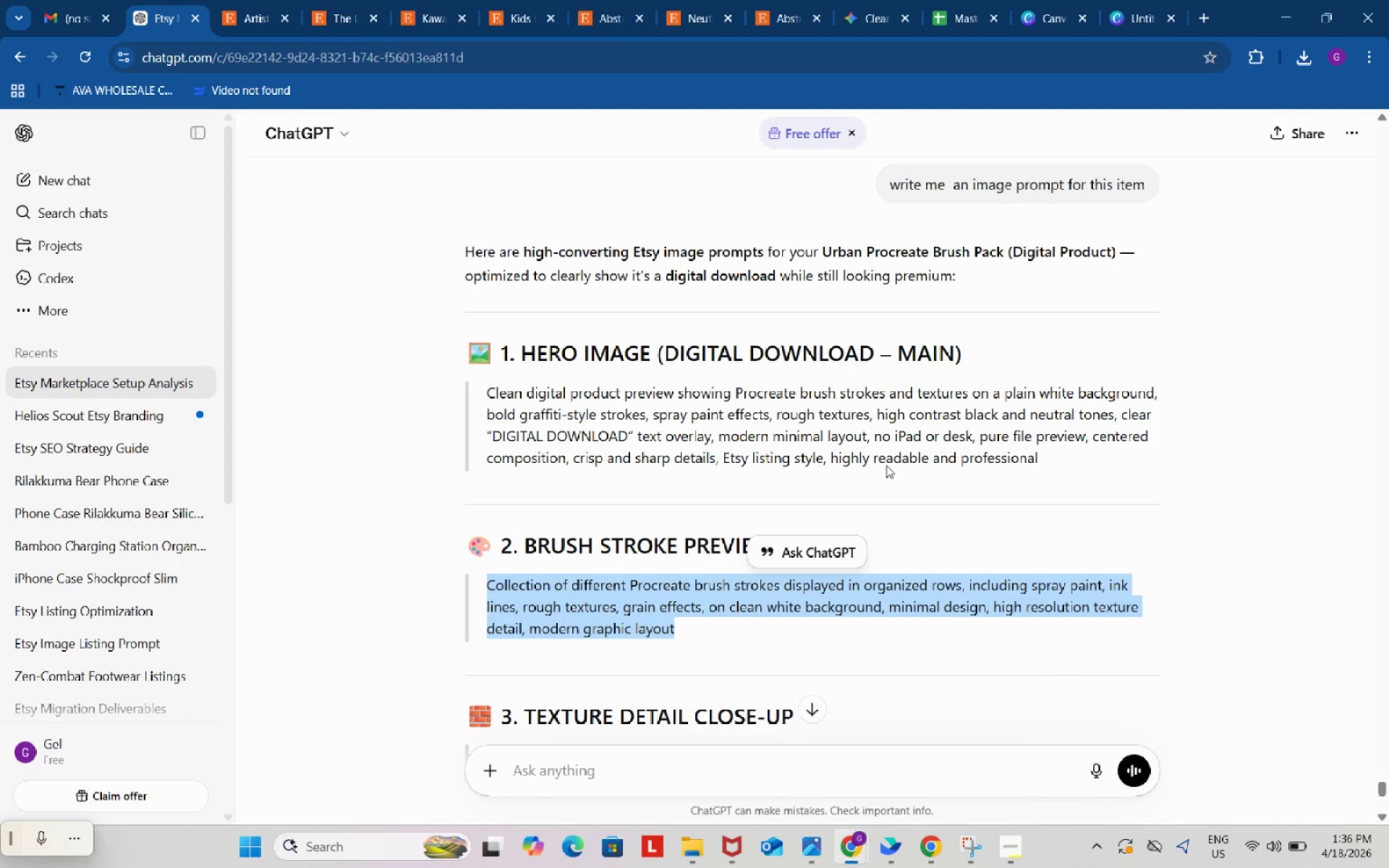 
left_click([863, 0])
 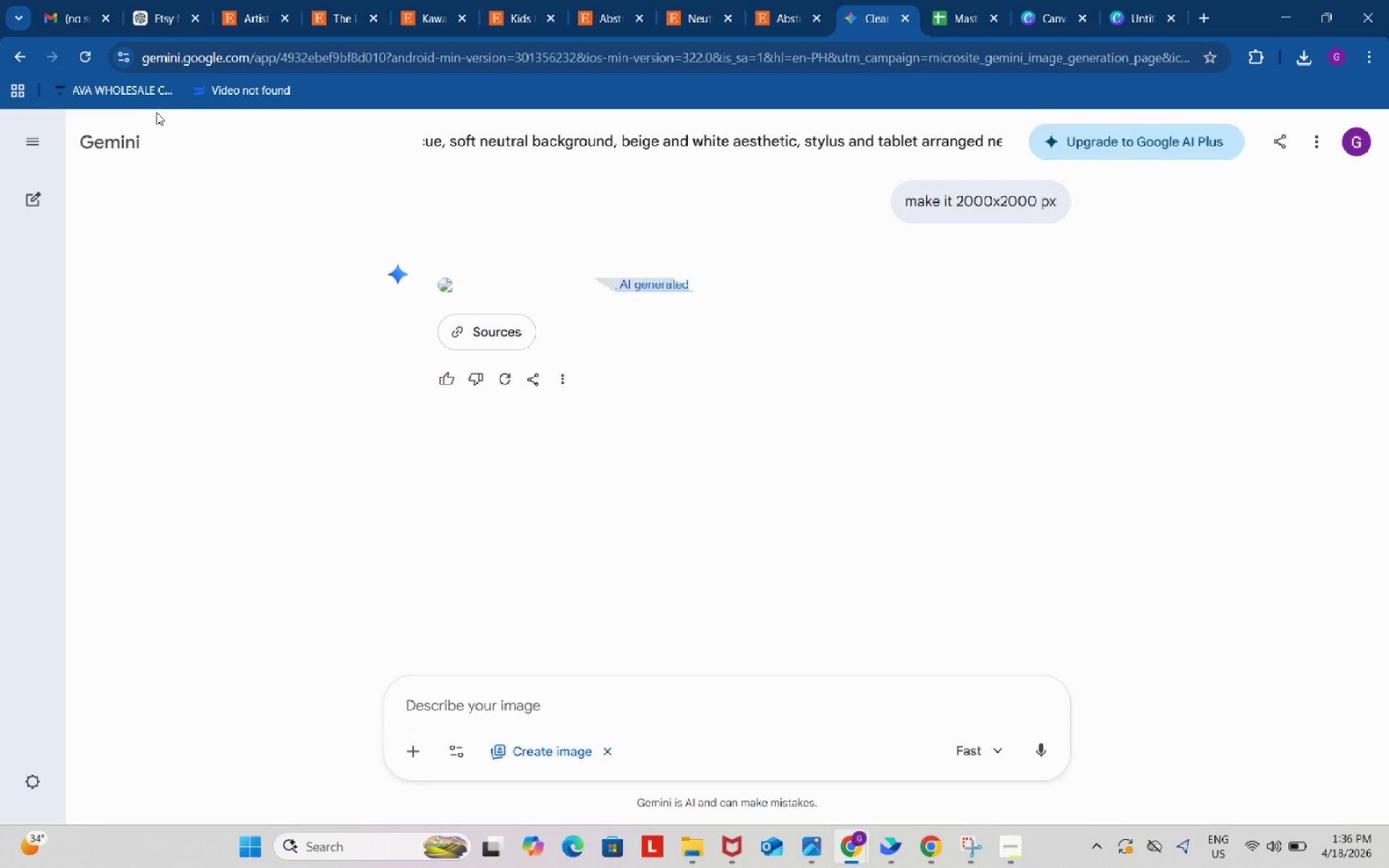 
left_click([81, 52])
 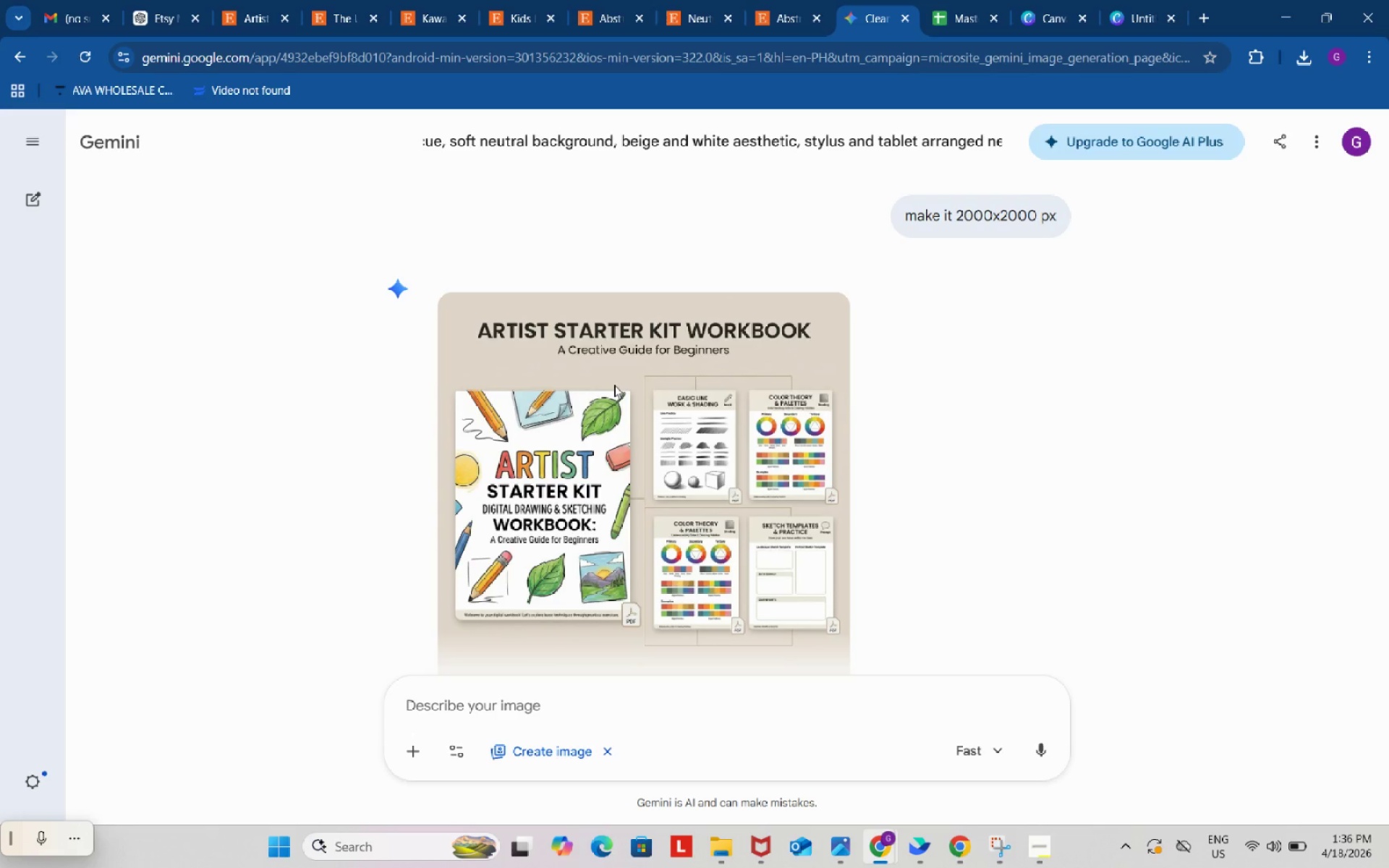 
wait(12.5)
 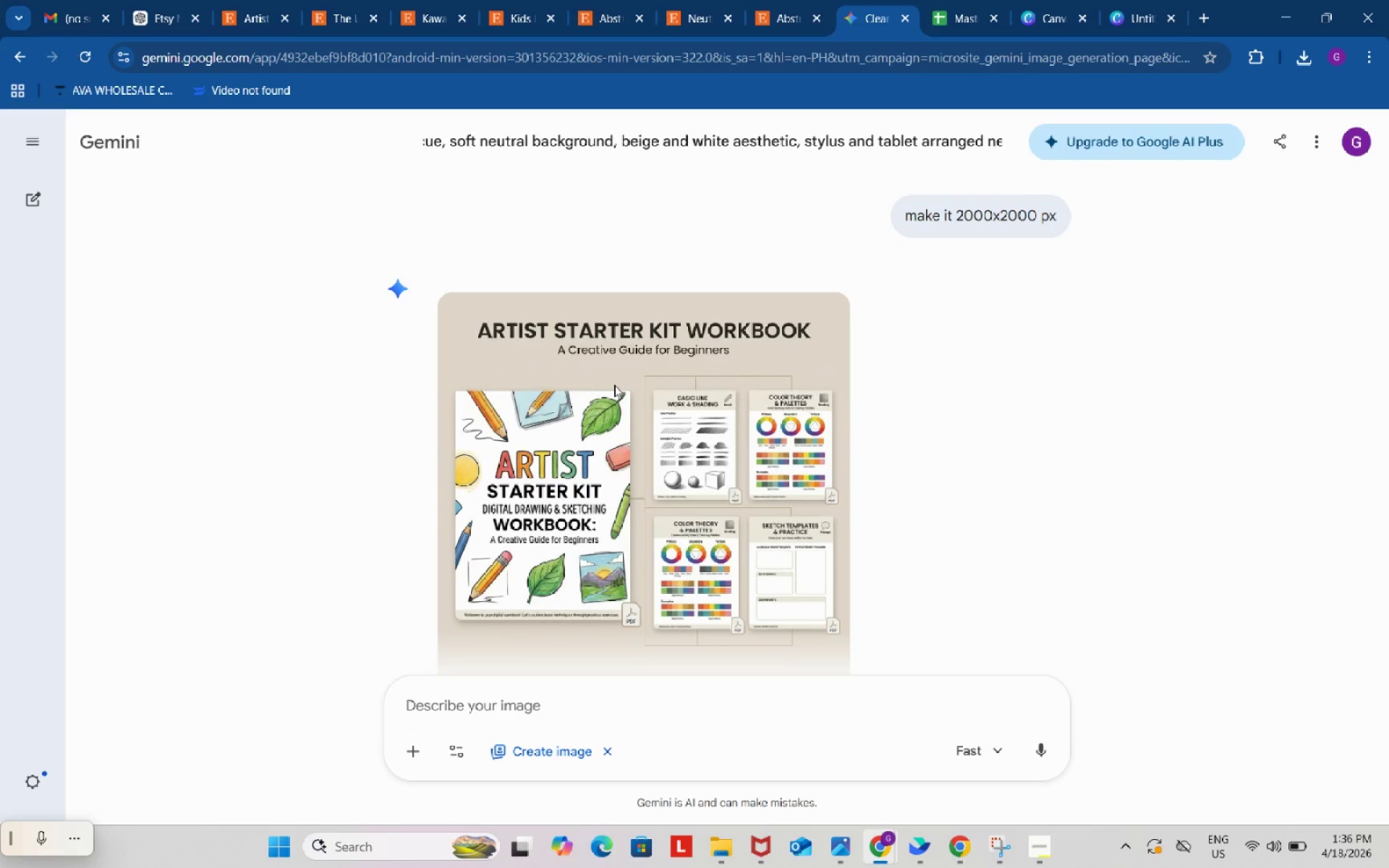 
left_click([728, 705])
 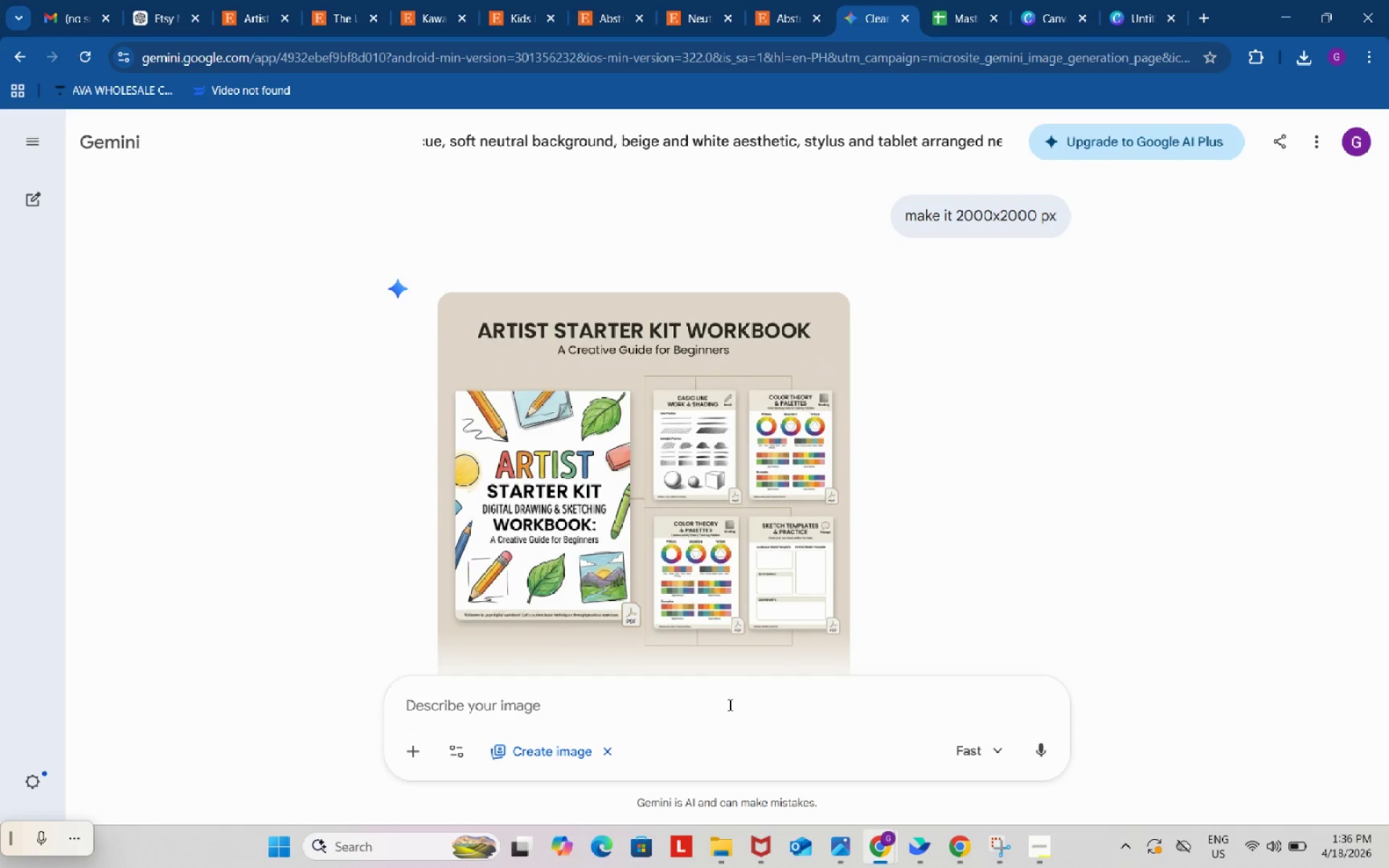 
key(Control+ControlLeft)
 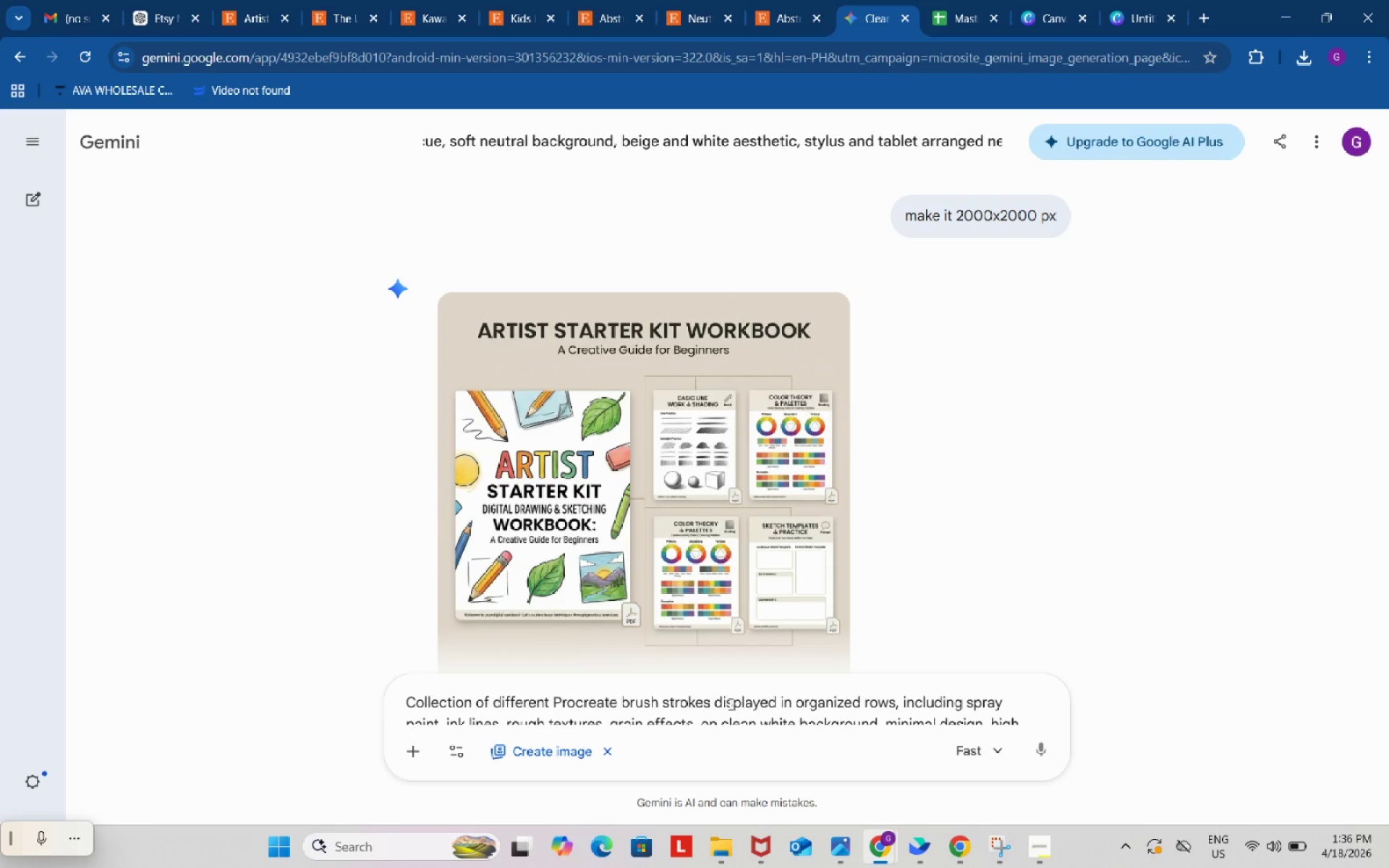 
key(Control+V)
 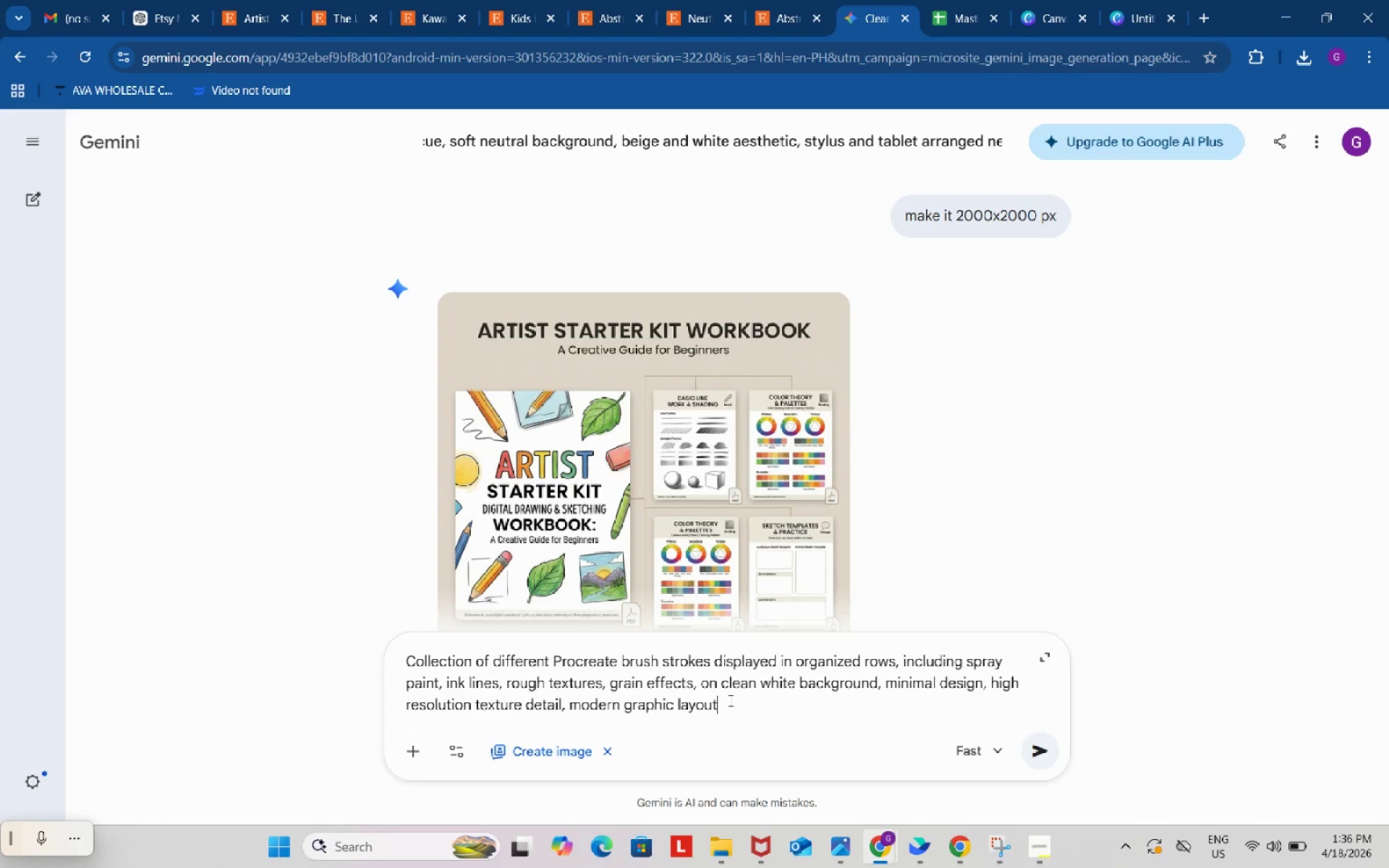 
key(Enter)
 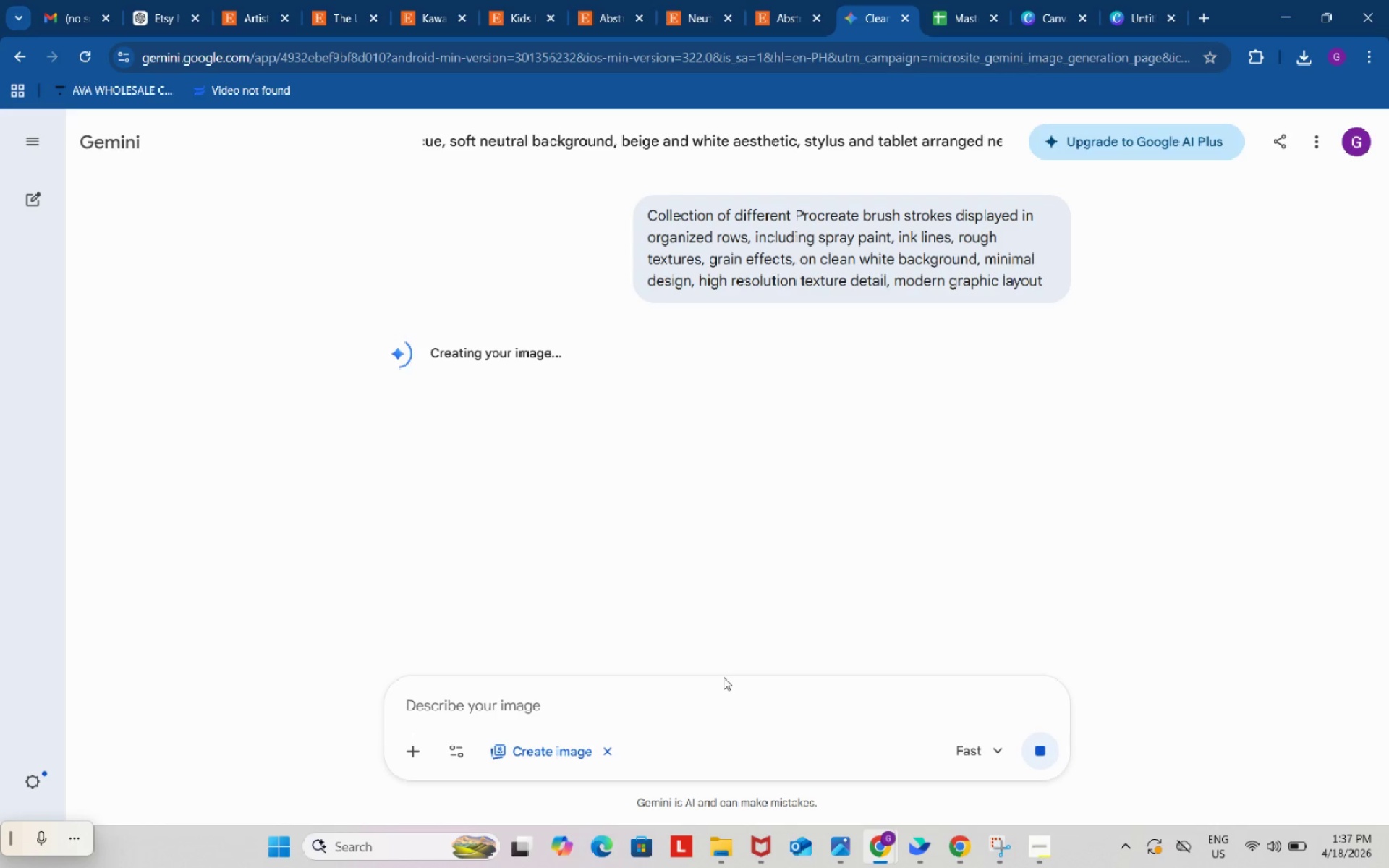 
wait(22.72)
 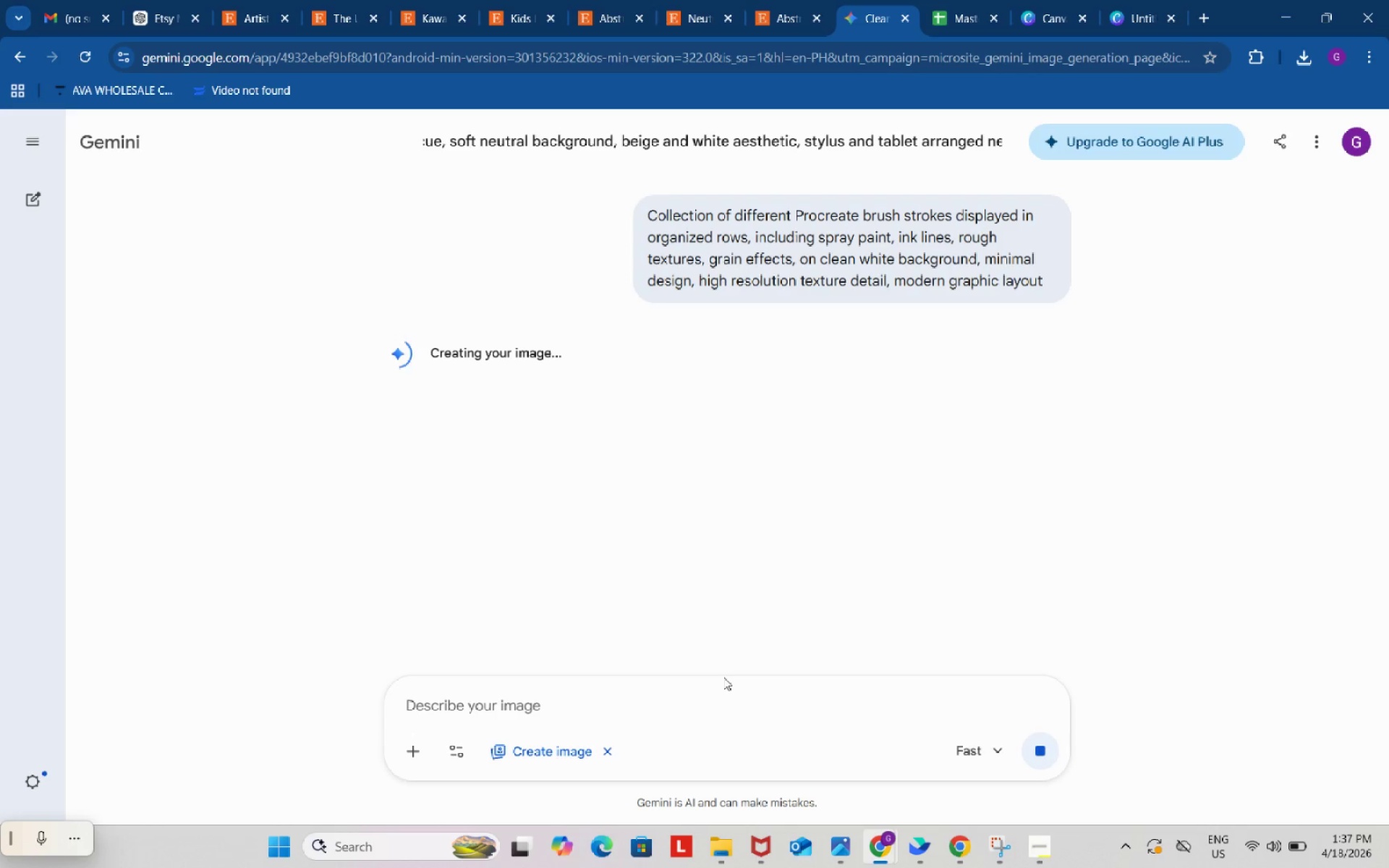 
scroll: coordinate [756, 537], scroll_direction: down, amount: 3.0
 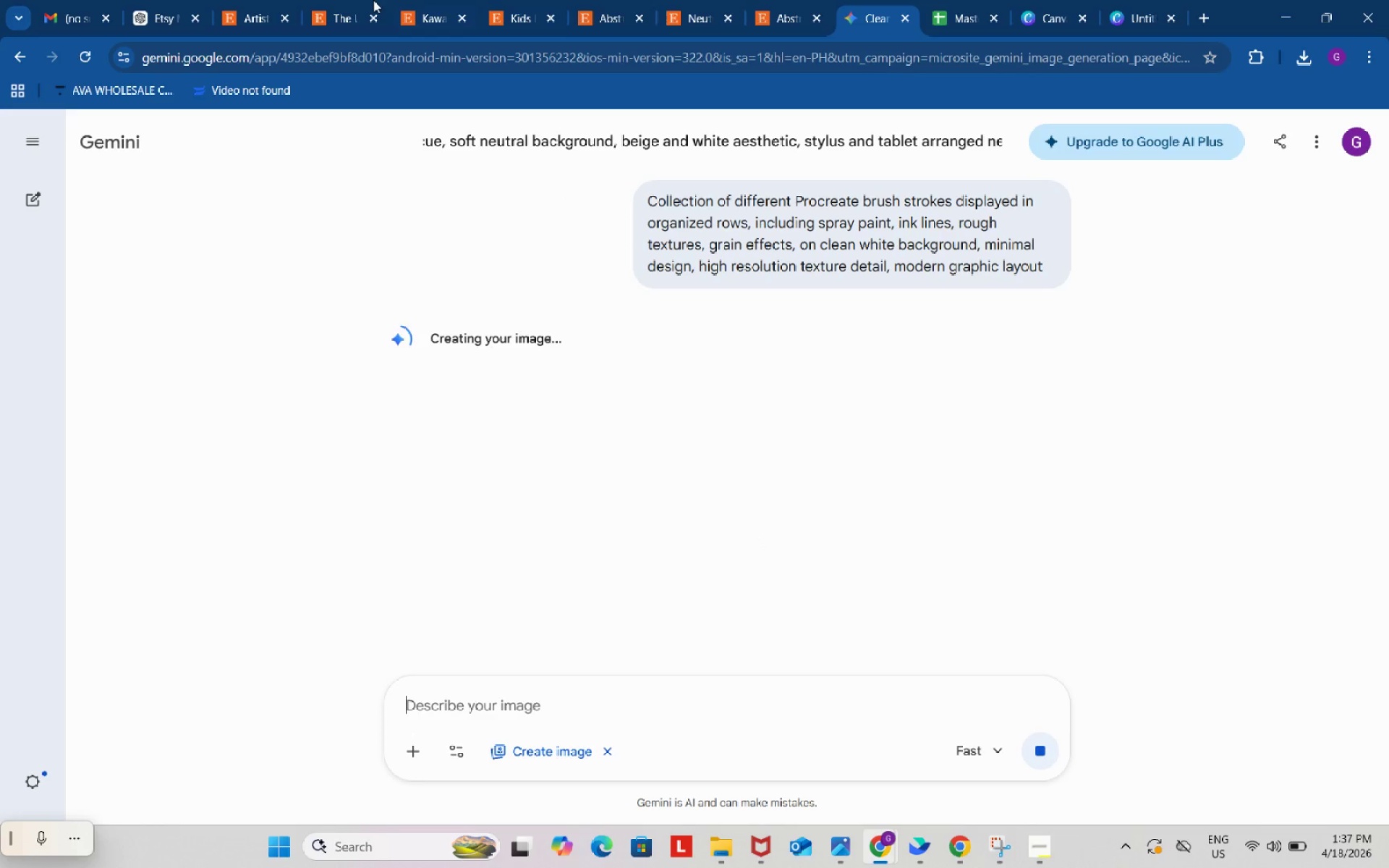 
left_click([351, 0])
 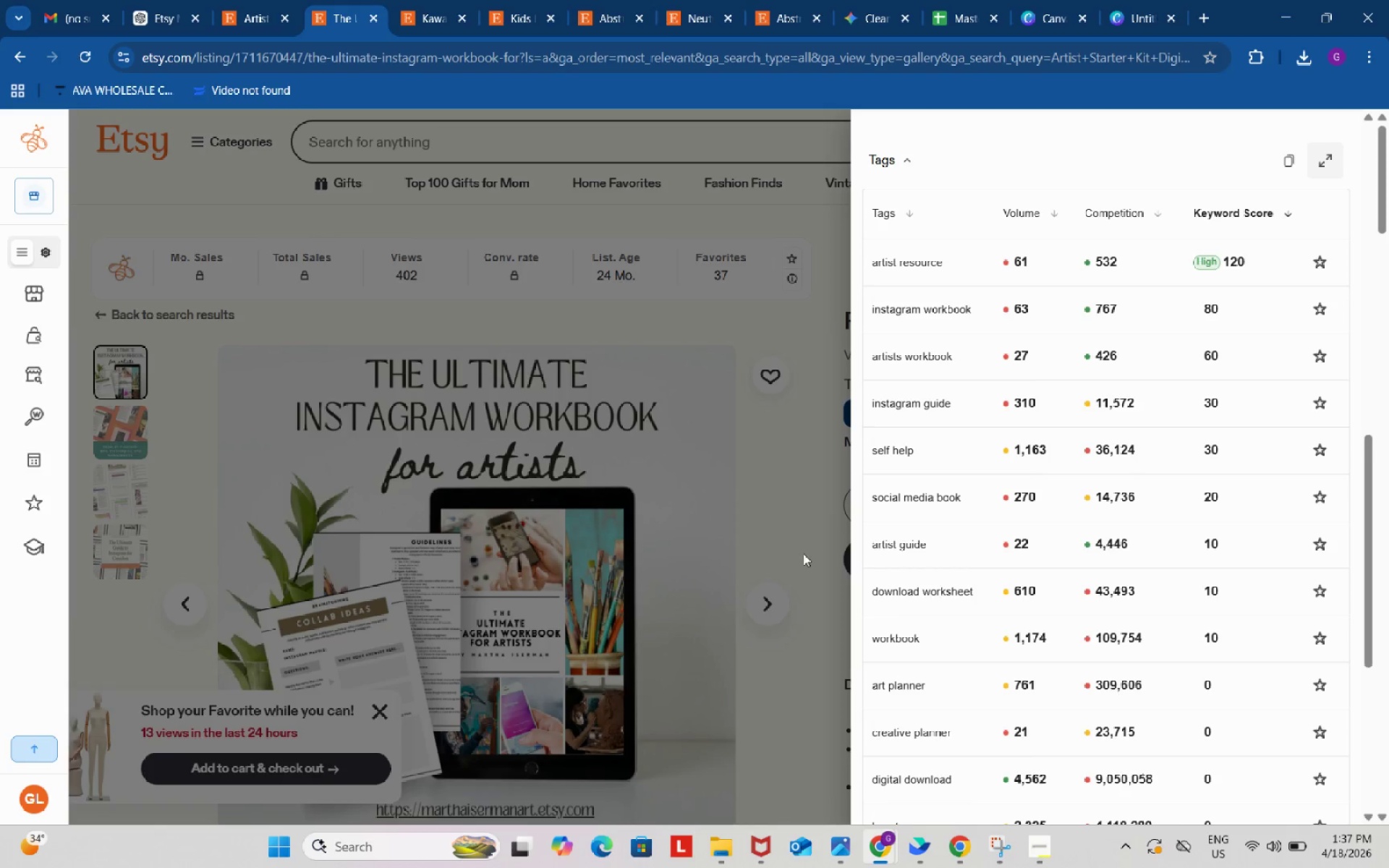 
left_click([792, 485])
 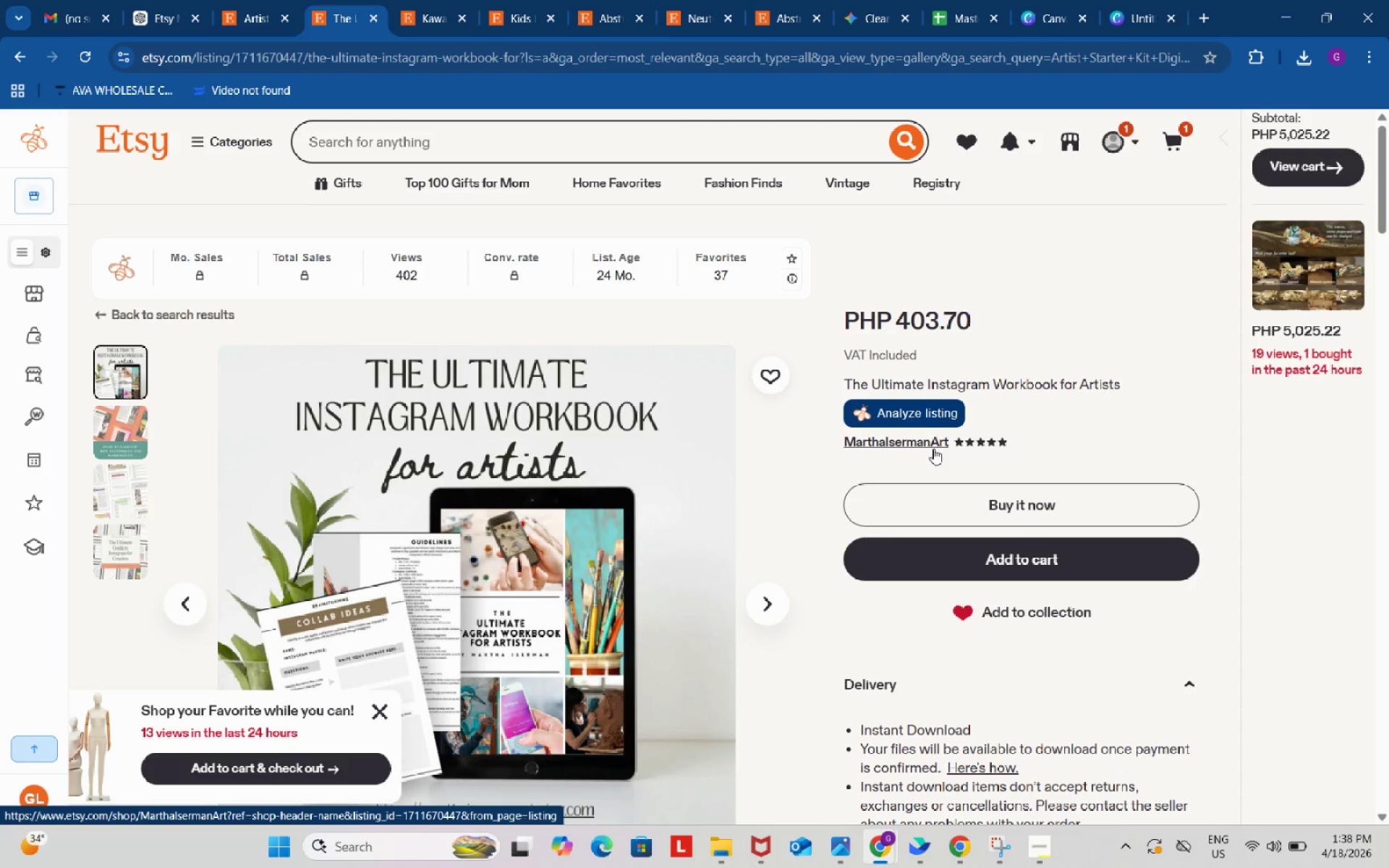 
wait(70.31)
 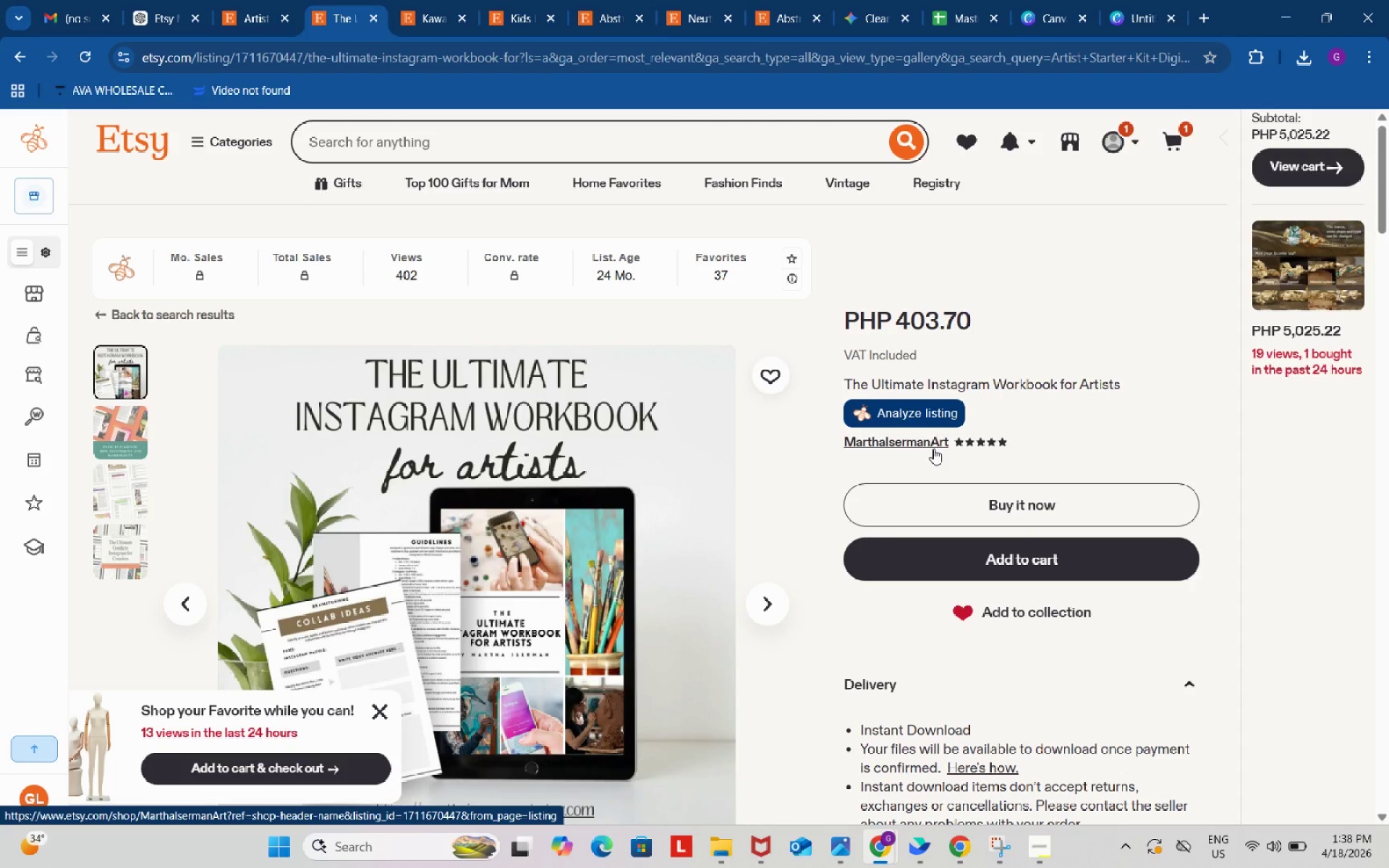 
left_click([916, 406])
 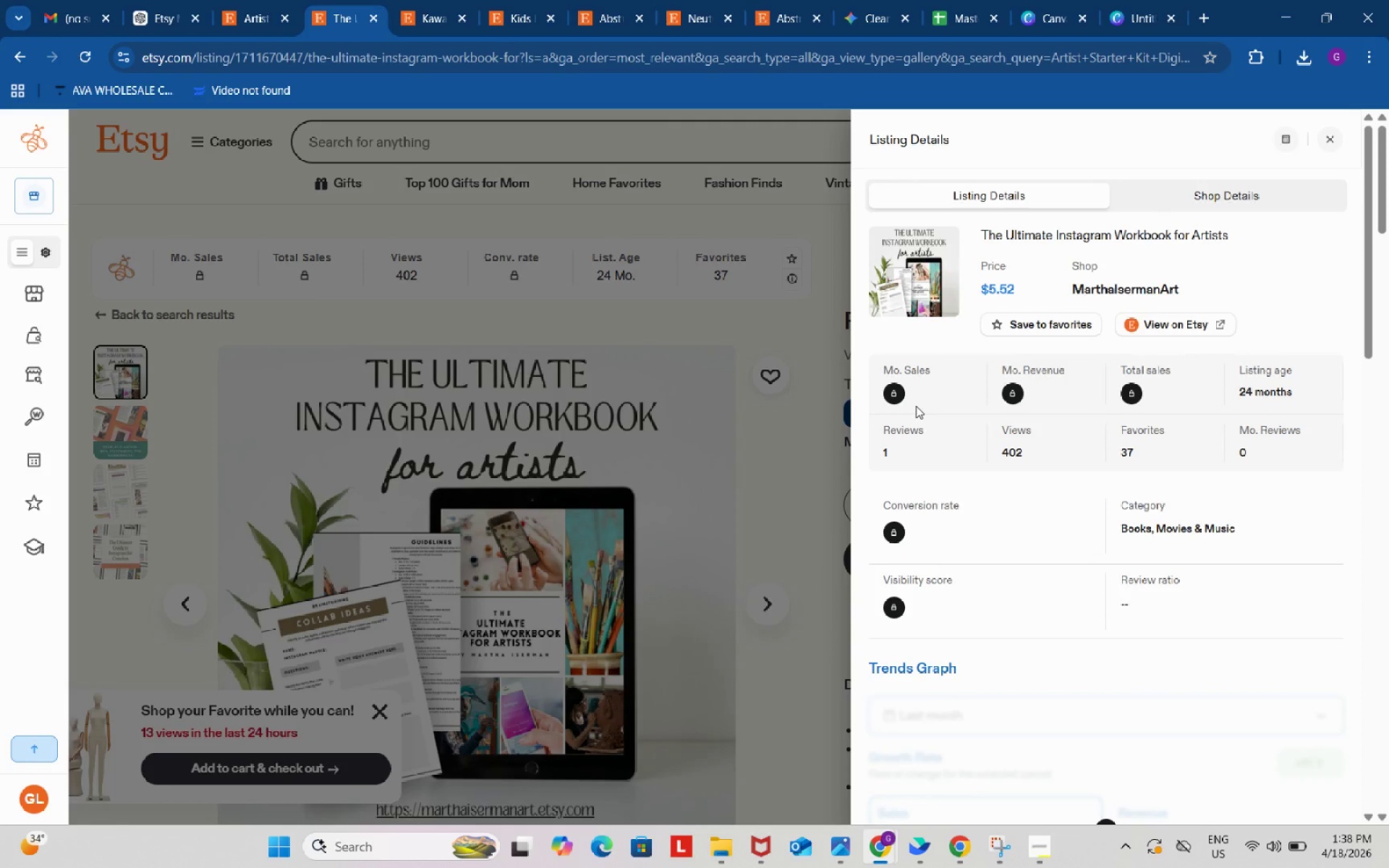 
wait(7.59)
 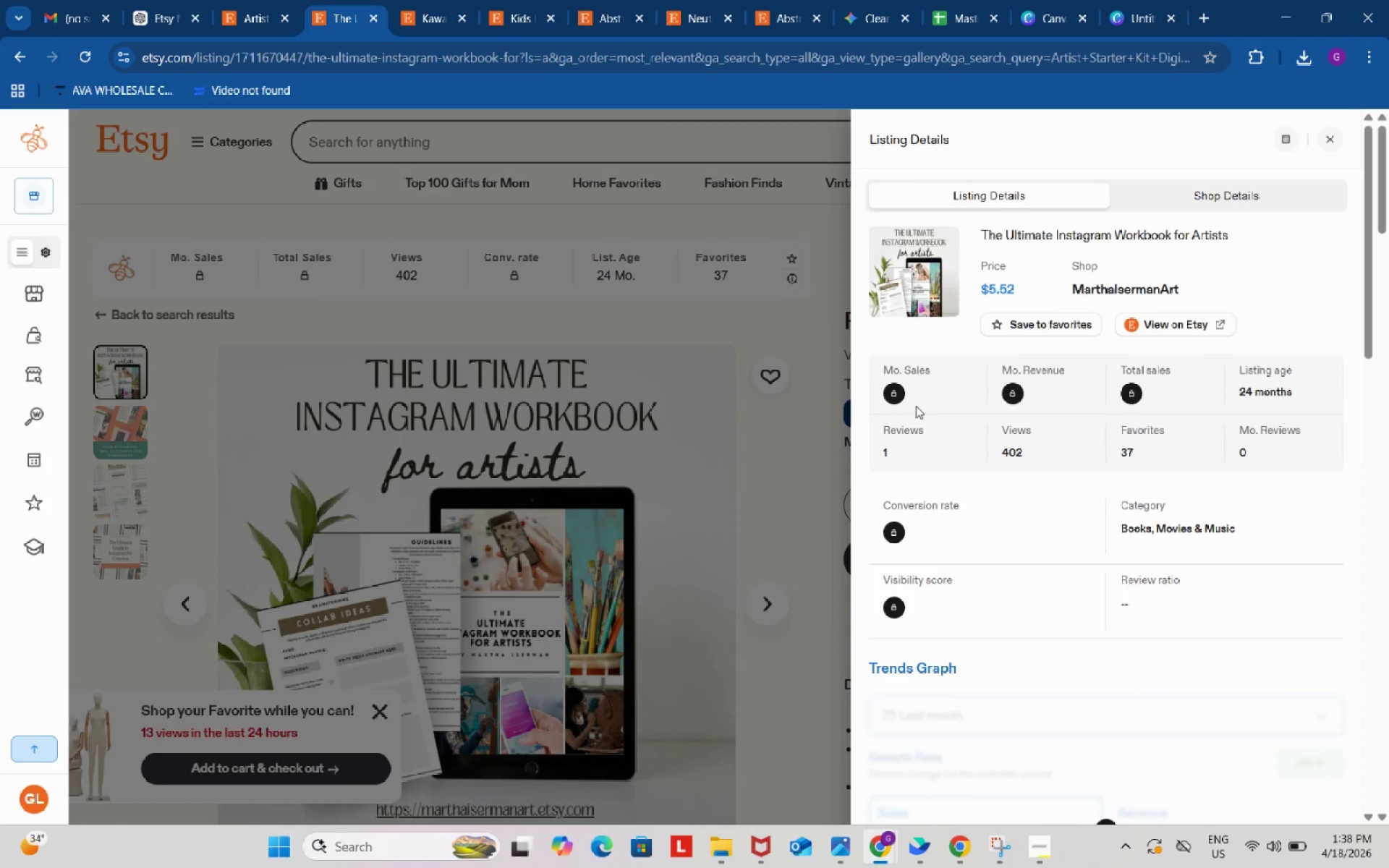 
scroll: coordinate [1025, 568], scroll_direction: down, amount: 13.0
 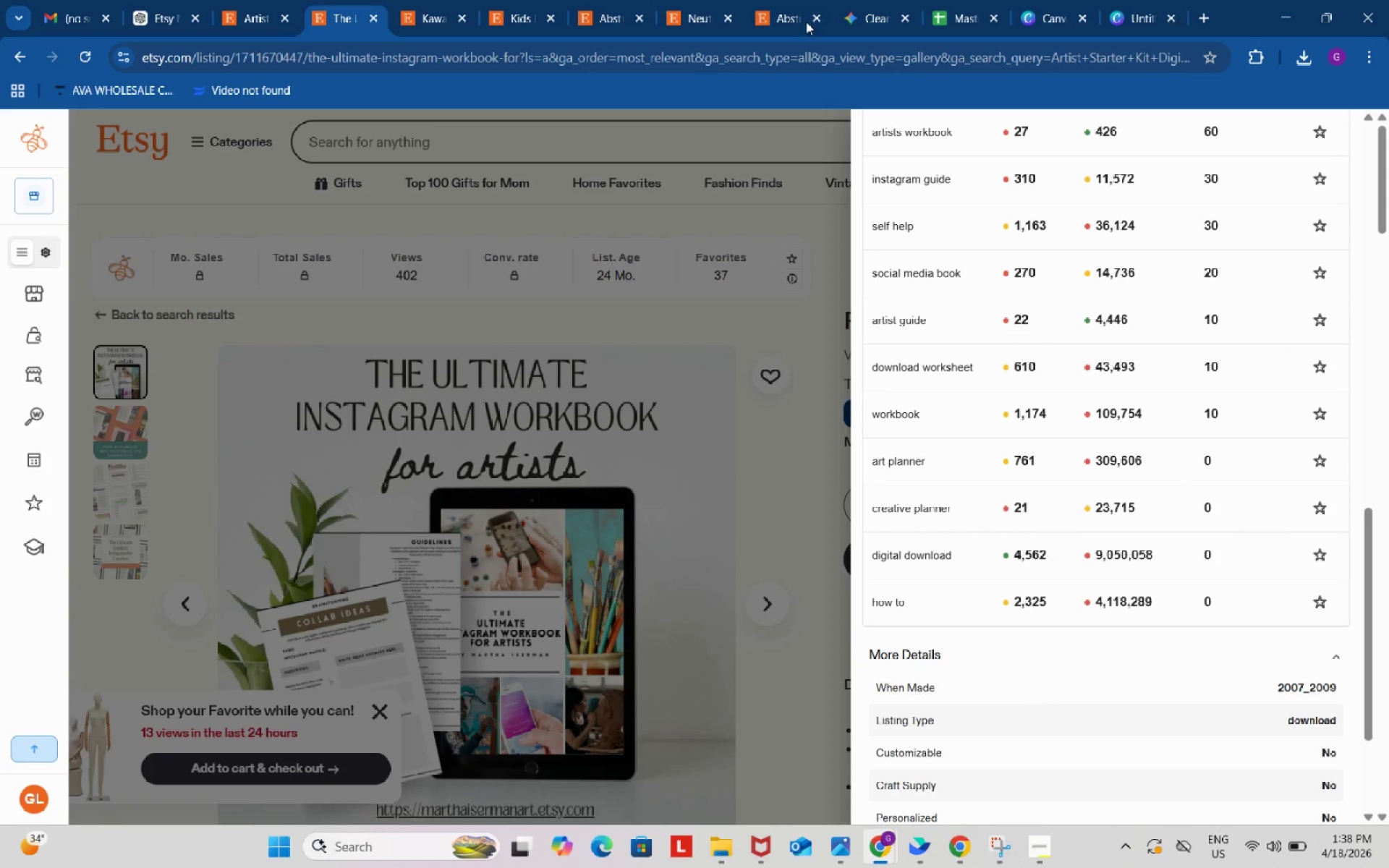 
left_click([867, 0])
 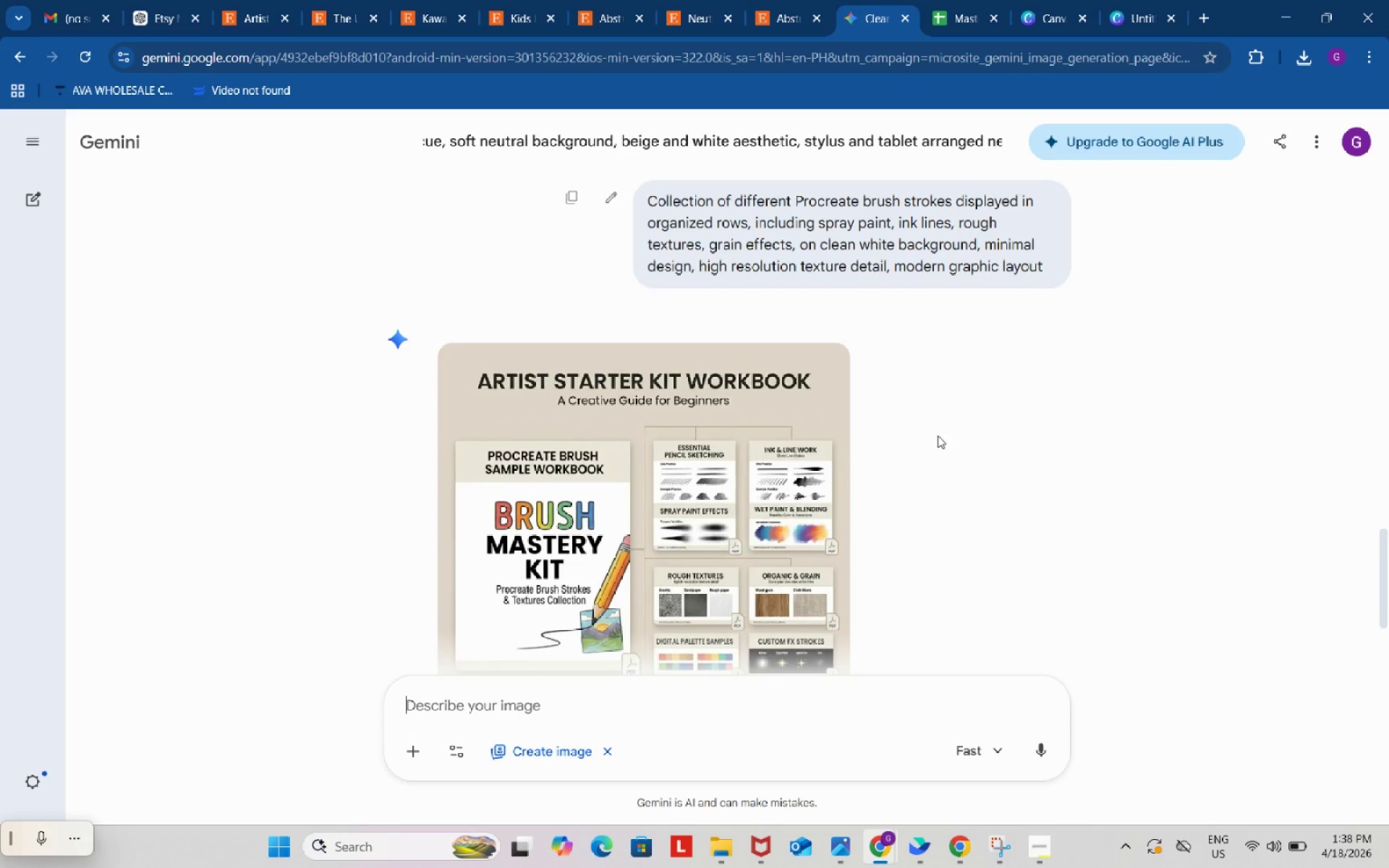 
scroll: coordinate [947, 487], scroll_direction: down, amount: 2.0
 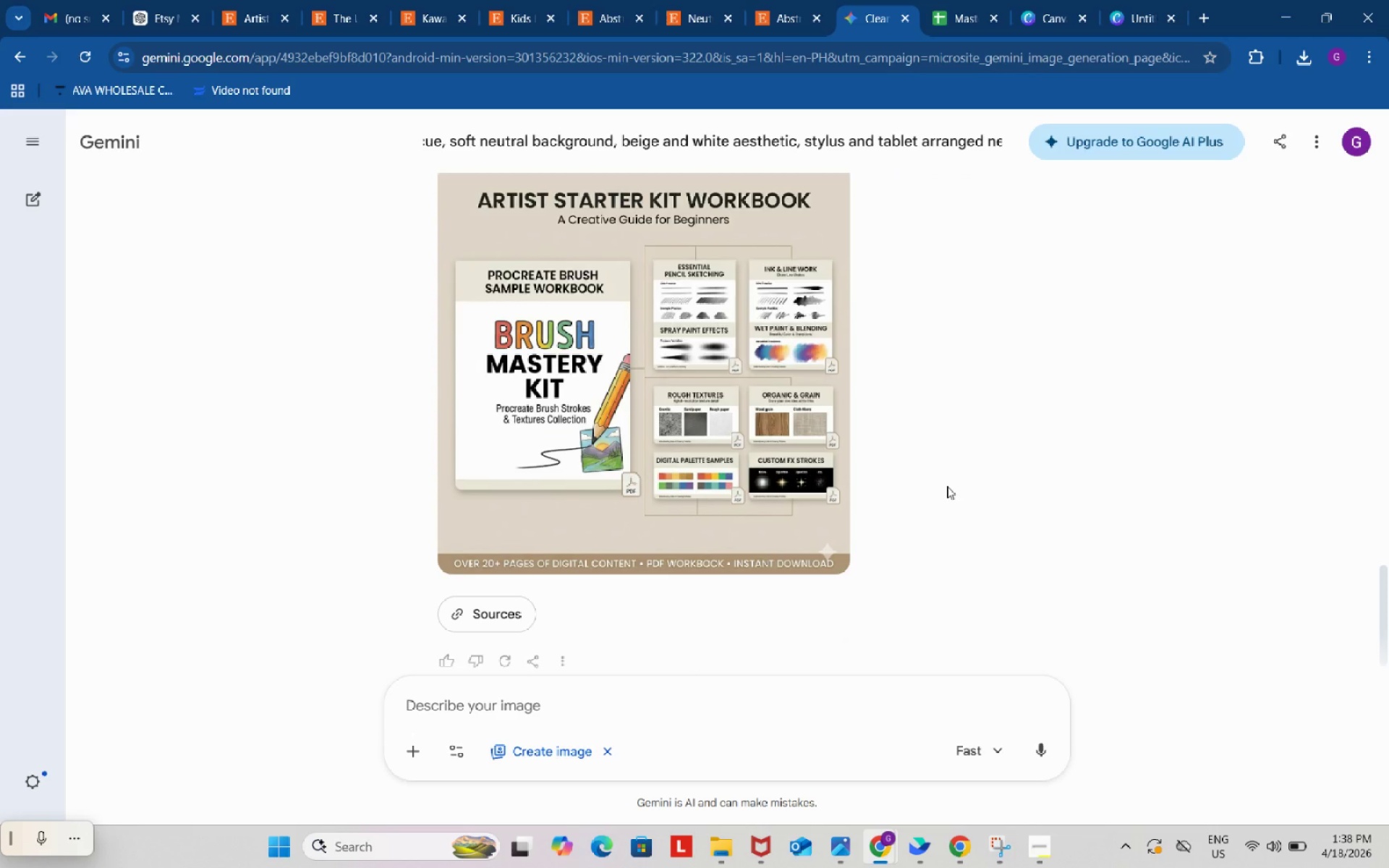 
scroll: coordinate [947, 486], scroll_direction: up, amount: 1.0
 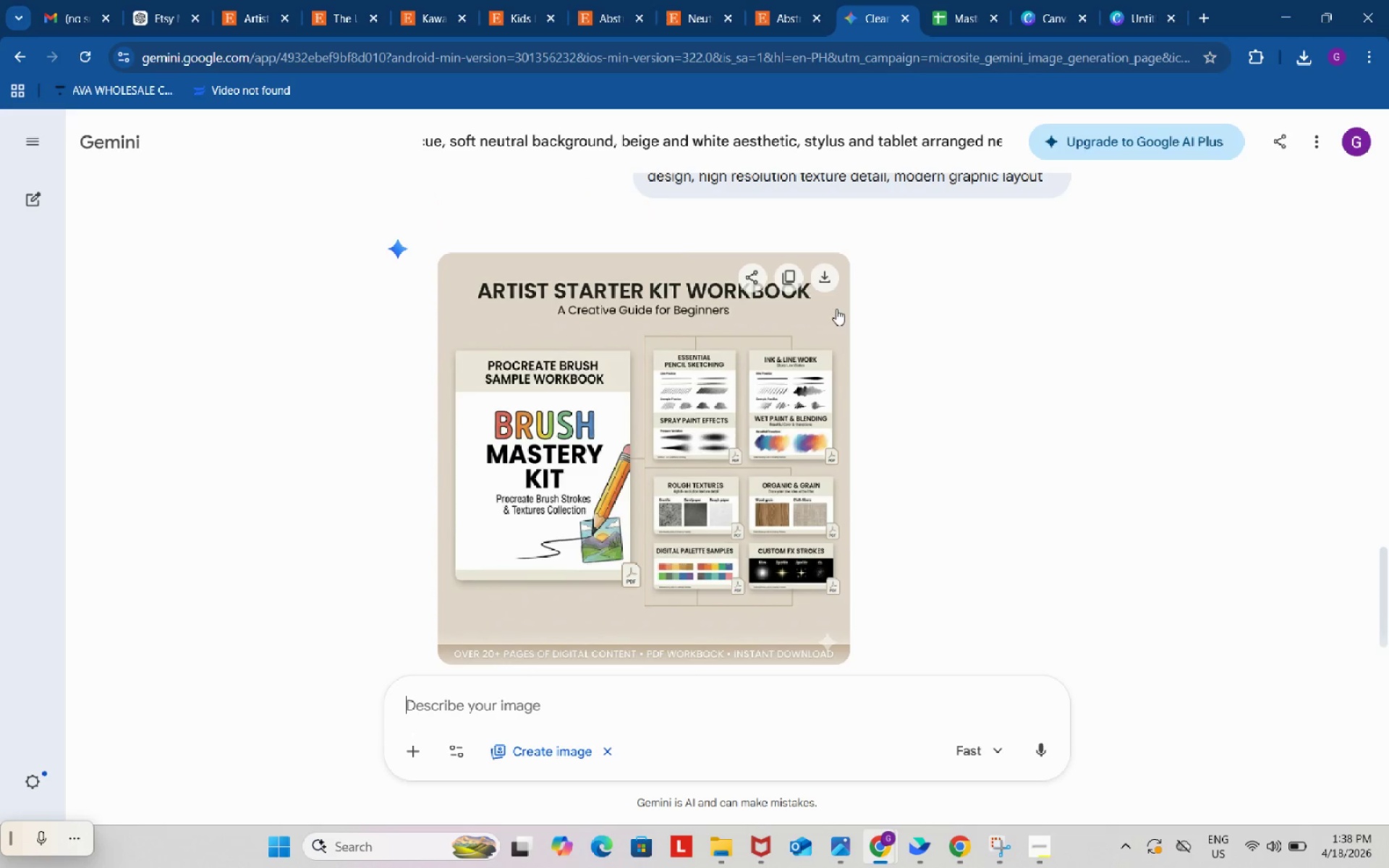 
left_click([824, 275])
 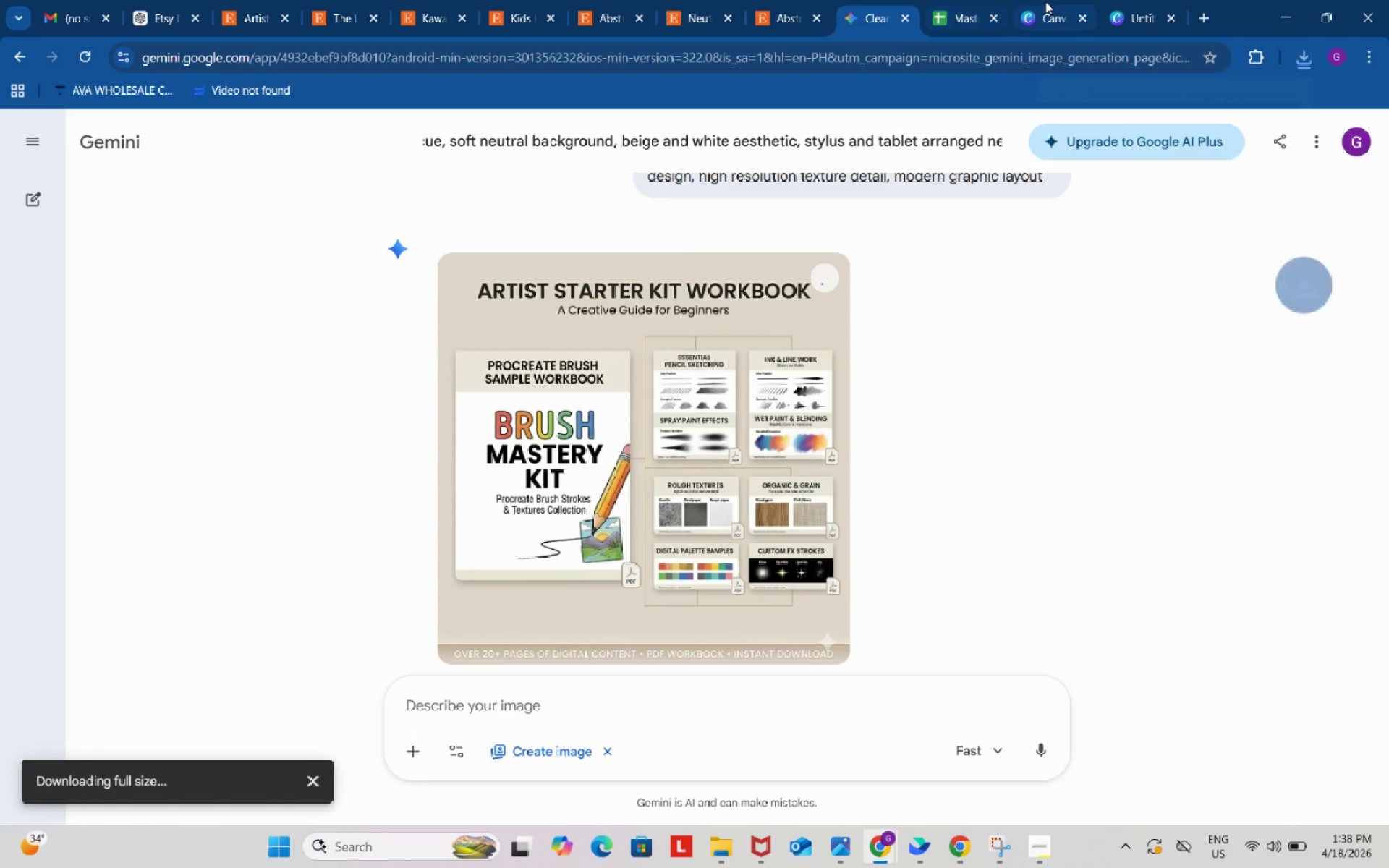 
left_click([1122, 0])
 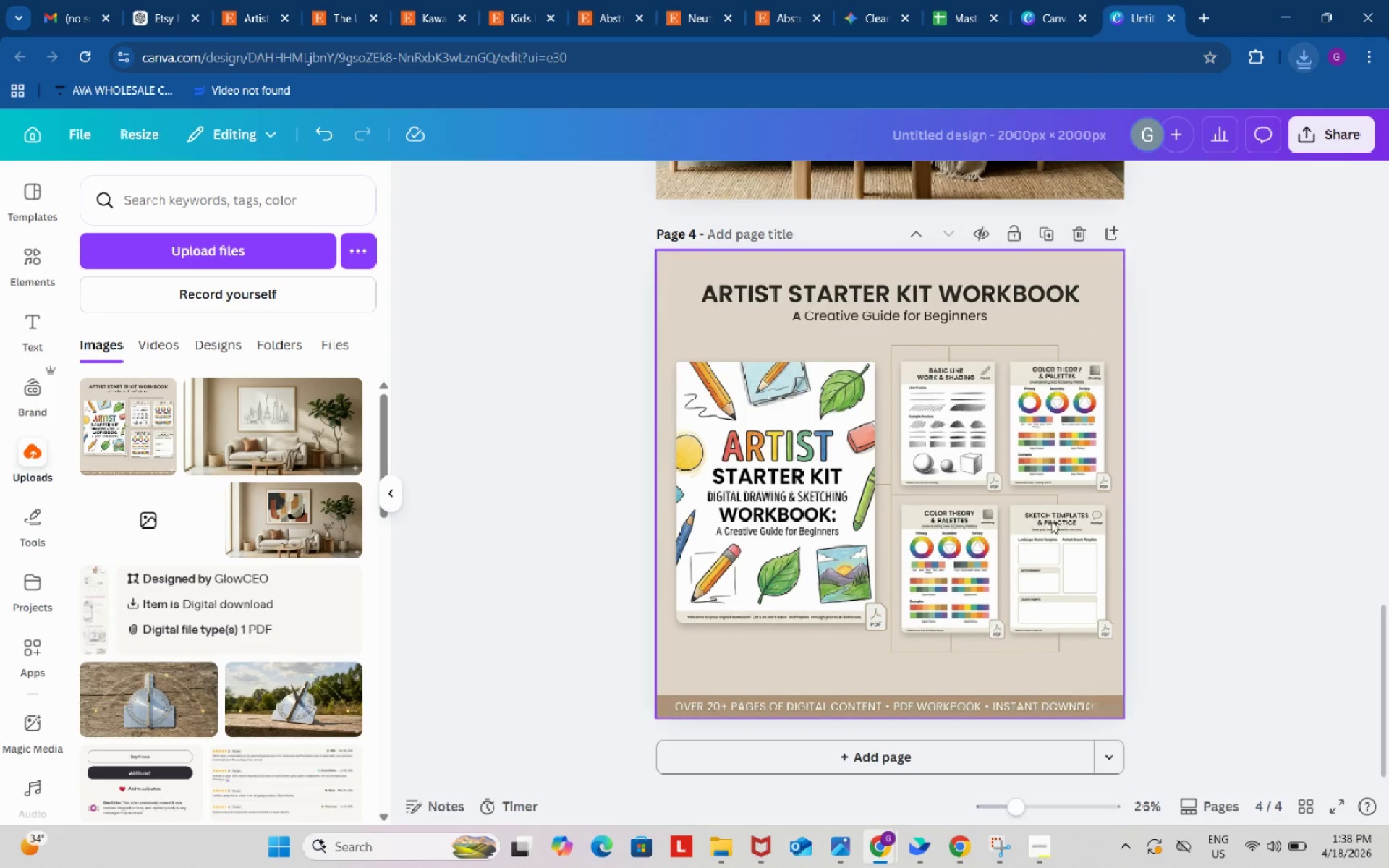 
scroll: coordinate [1066, 616], scroll_direction: down, amount: 3.0
 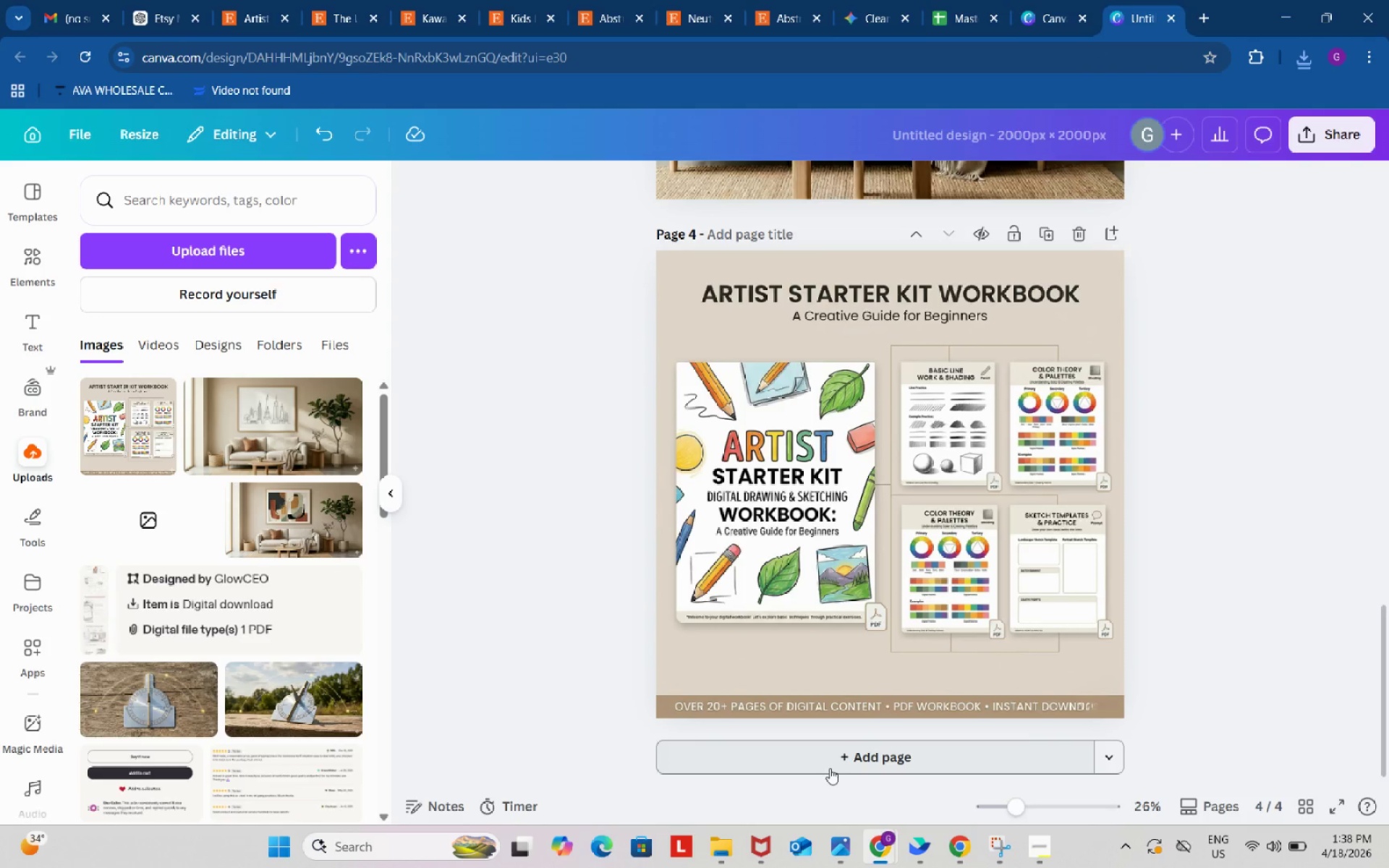 
left_click([824, 757])
 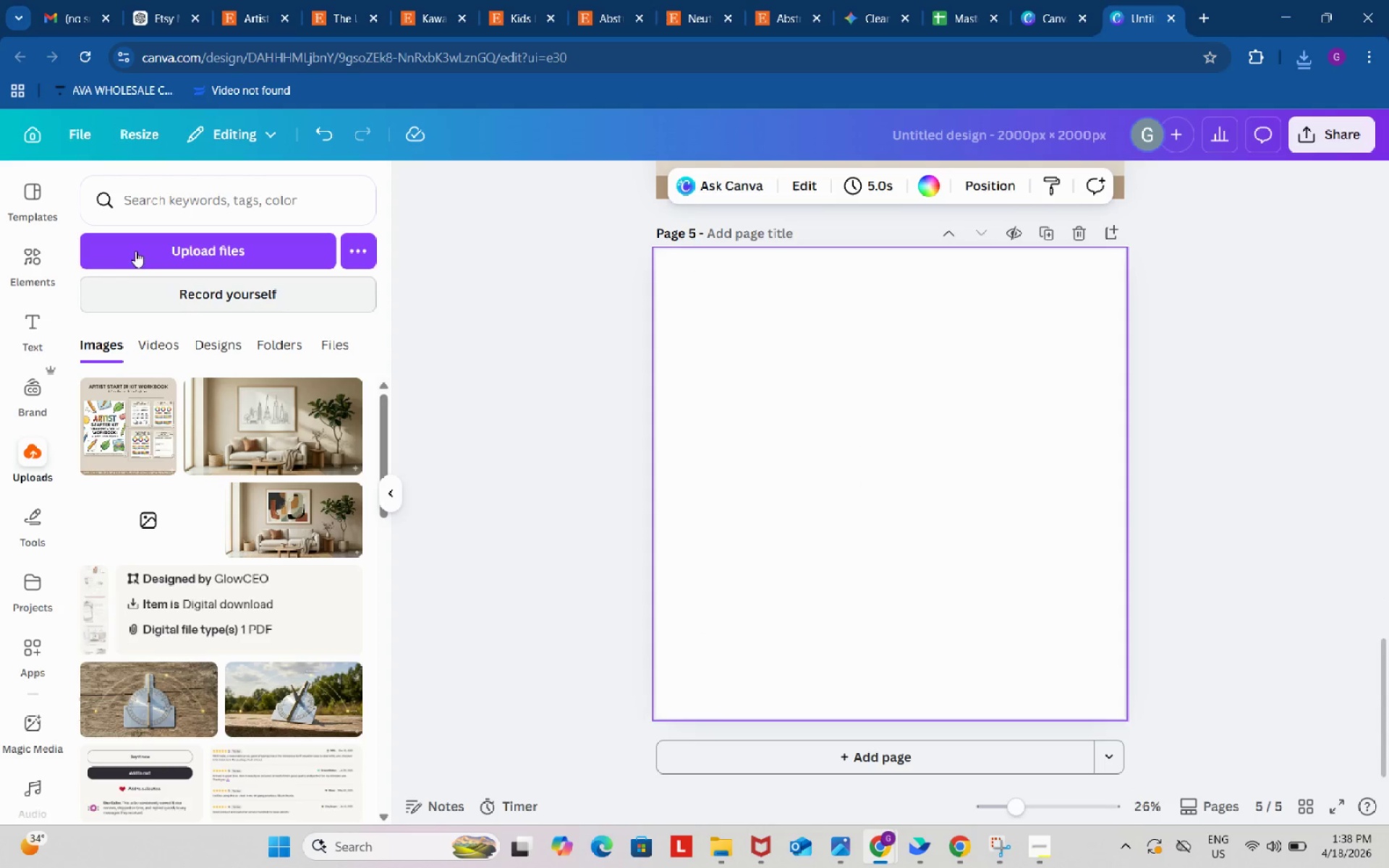 
left_click([170, 250])
 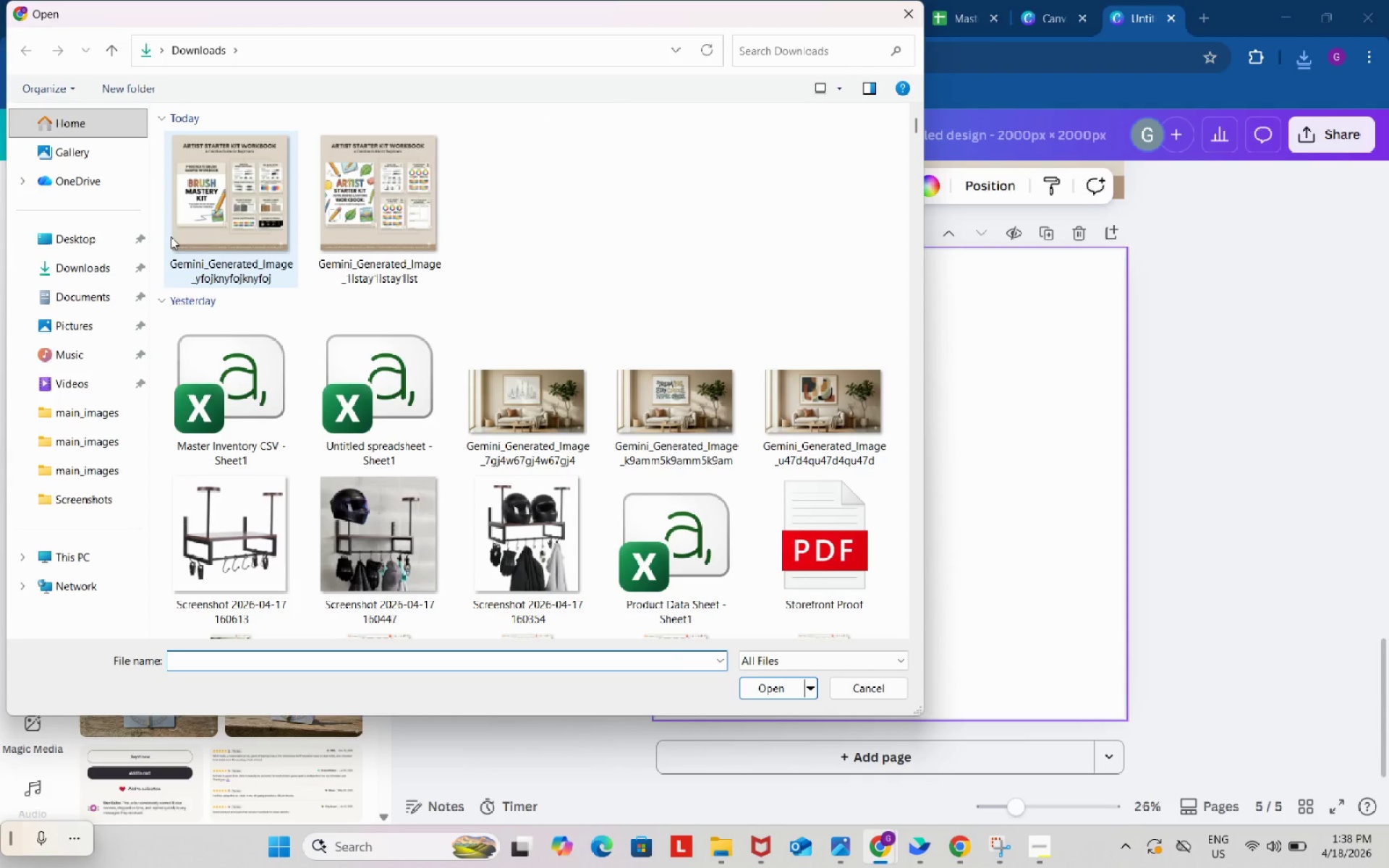 
left_click([255, 186])
 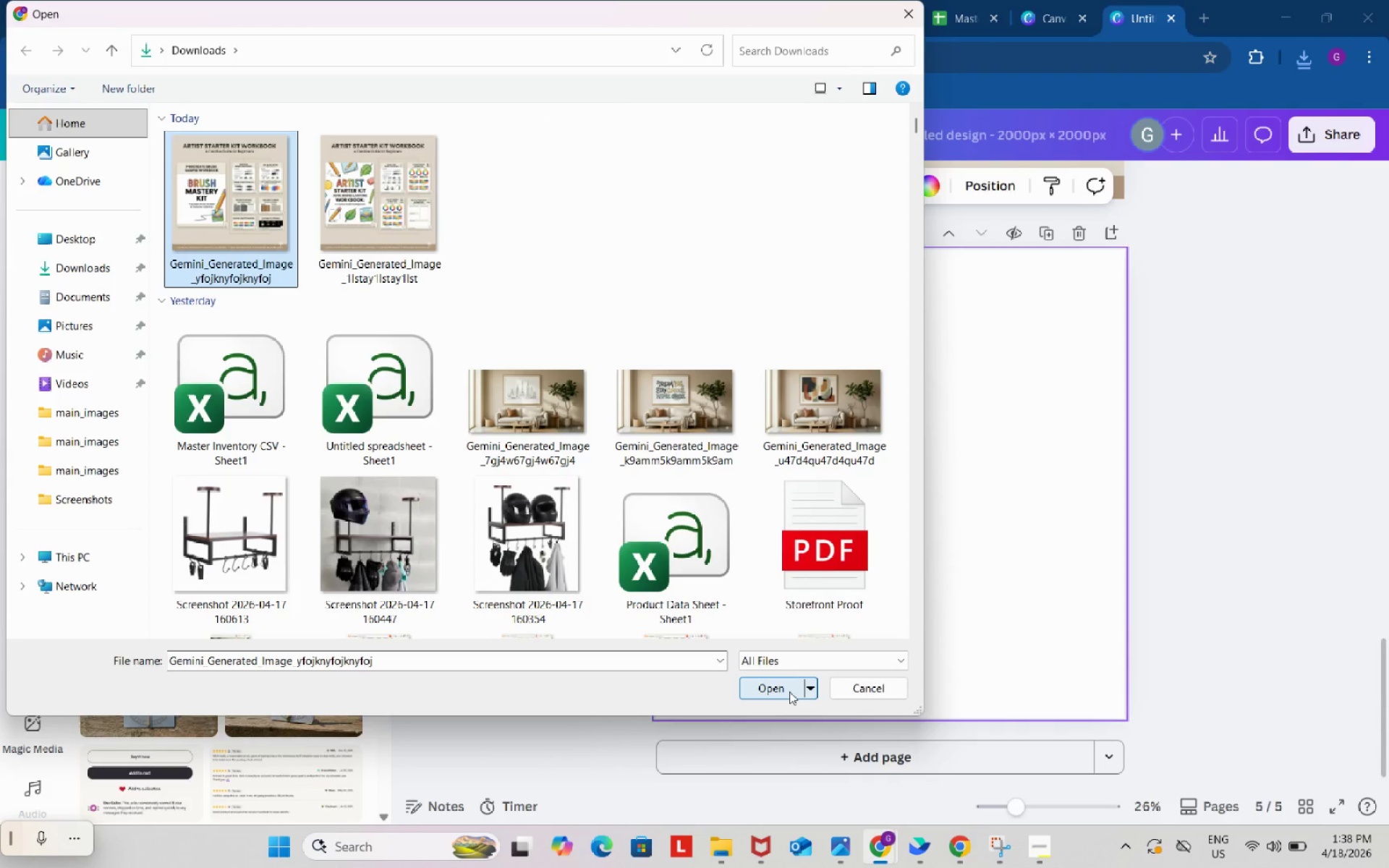 
left_click([777, 687])
 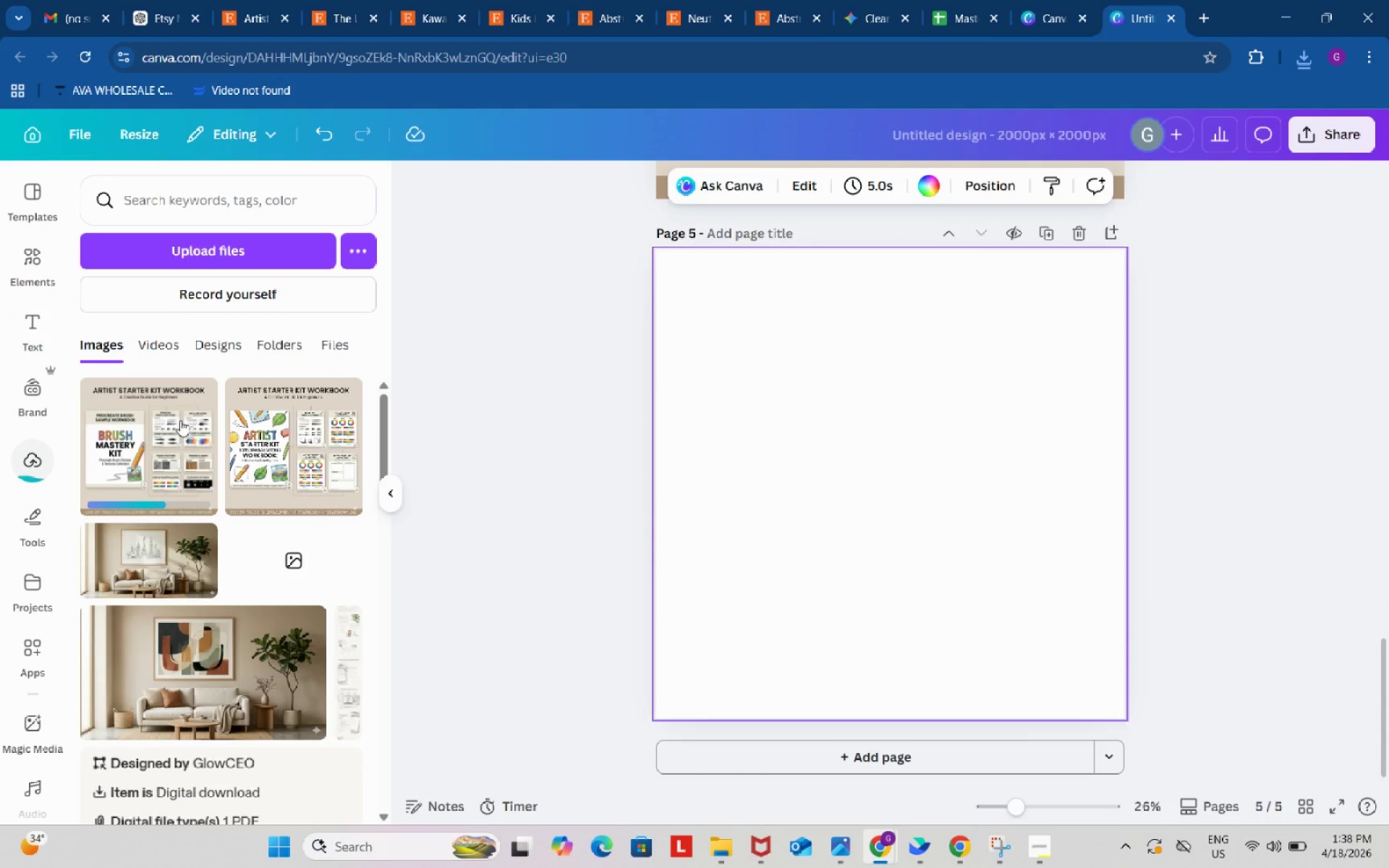 
left_click([153, 421])
 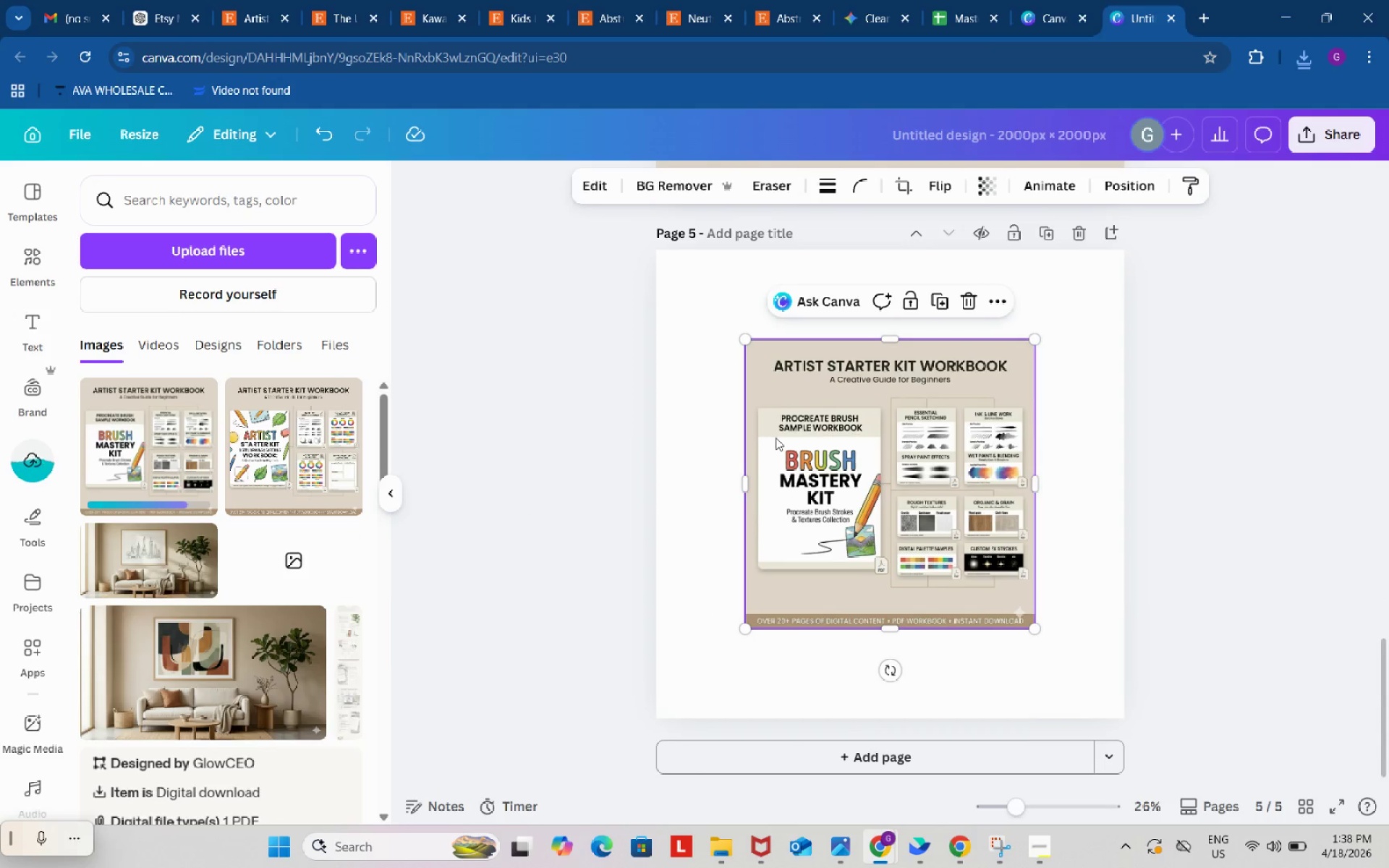 
left_click_drag(start_coordinate=[855, 497], to_coordinate=[768, 407])
 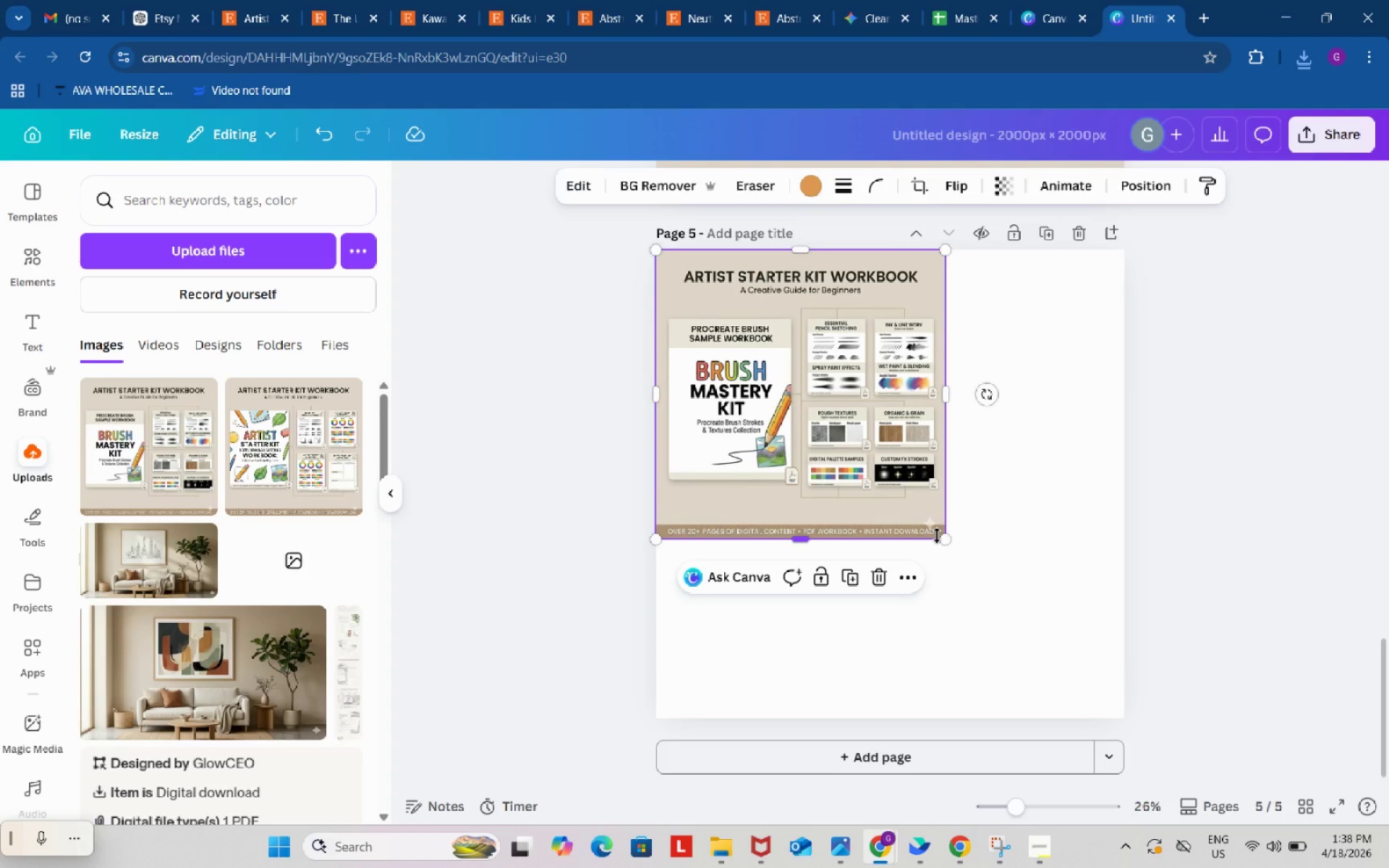 
left_click_drag(start_coordinate=[943, 537], to_coordinate=[1112, 728])
 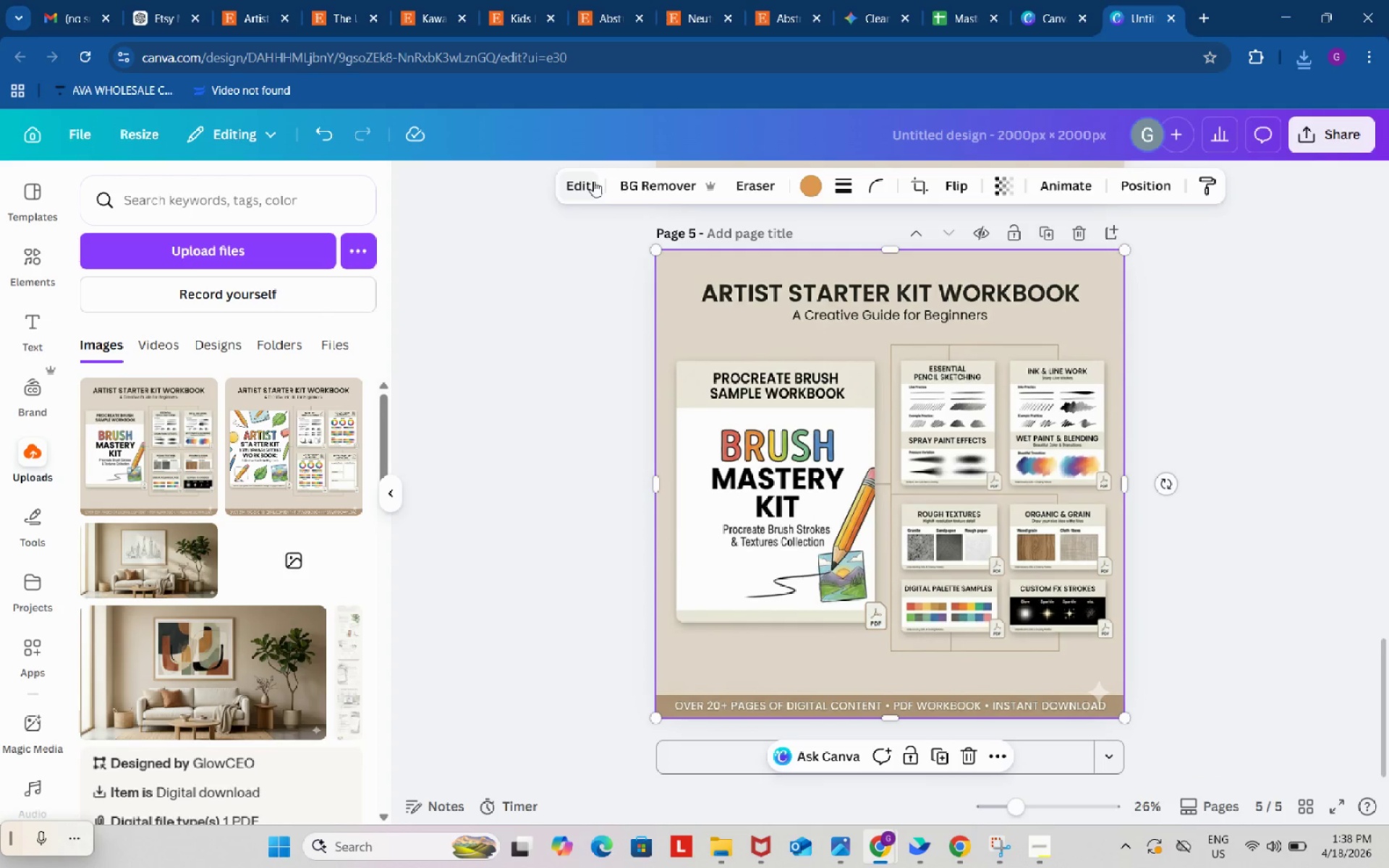 
left_click([574, 182])
 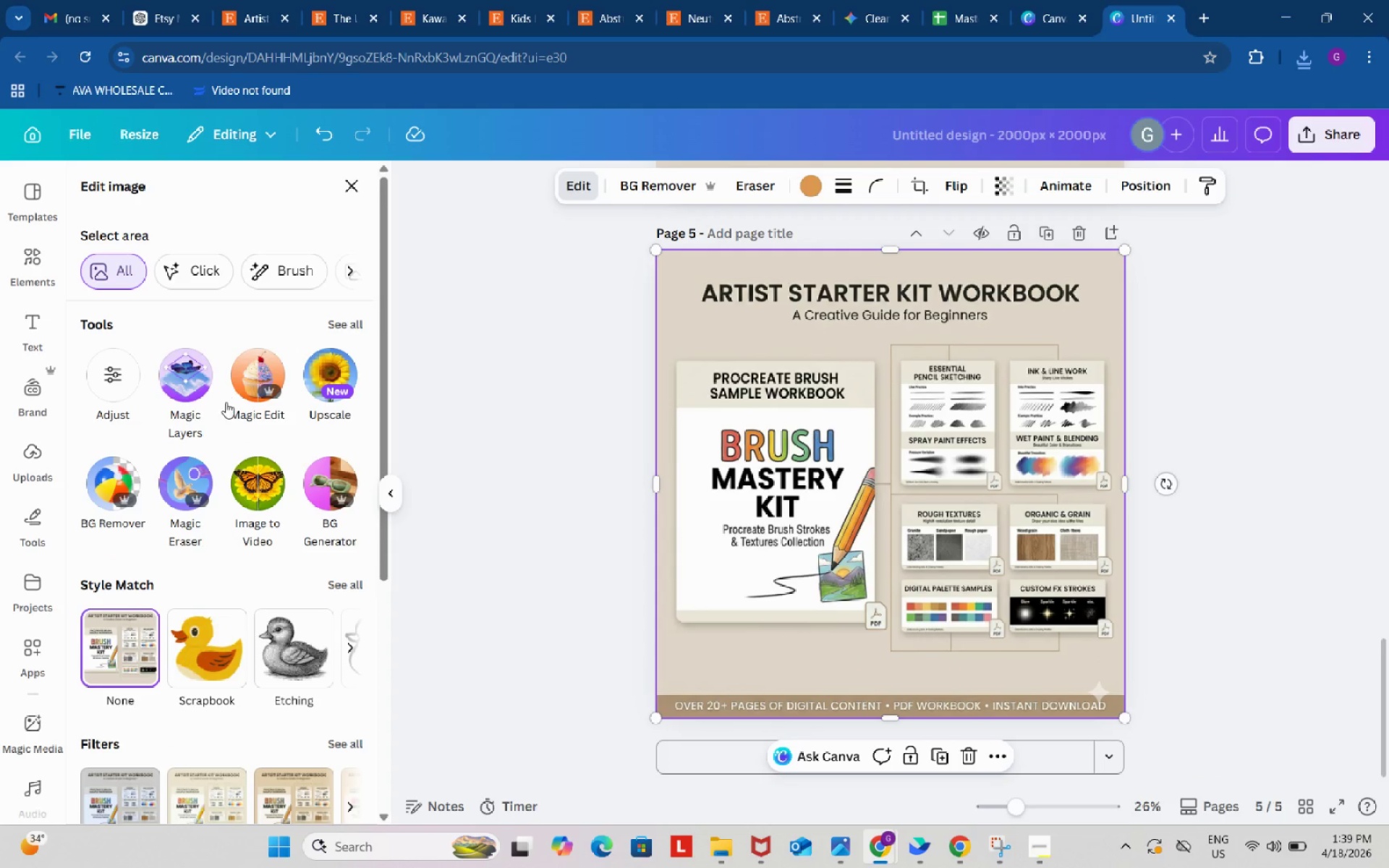 
left_click([178, 475])
 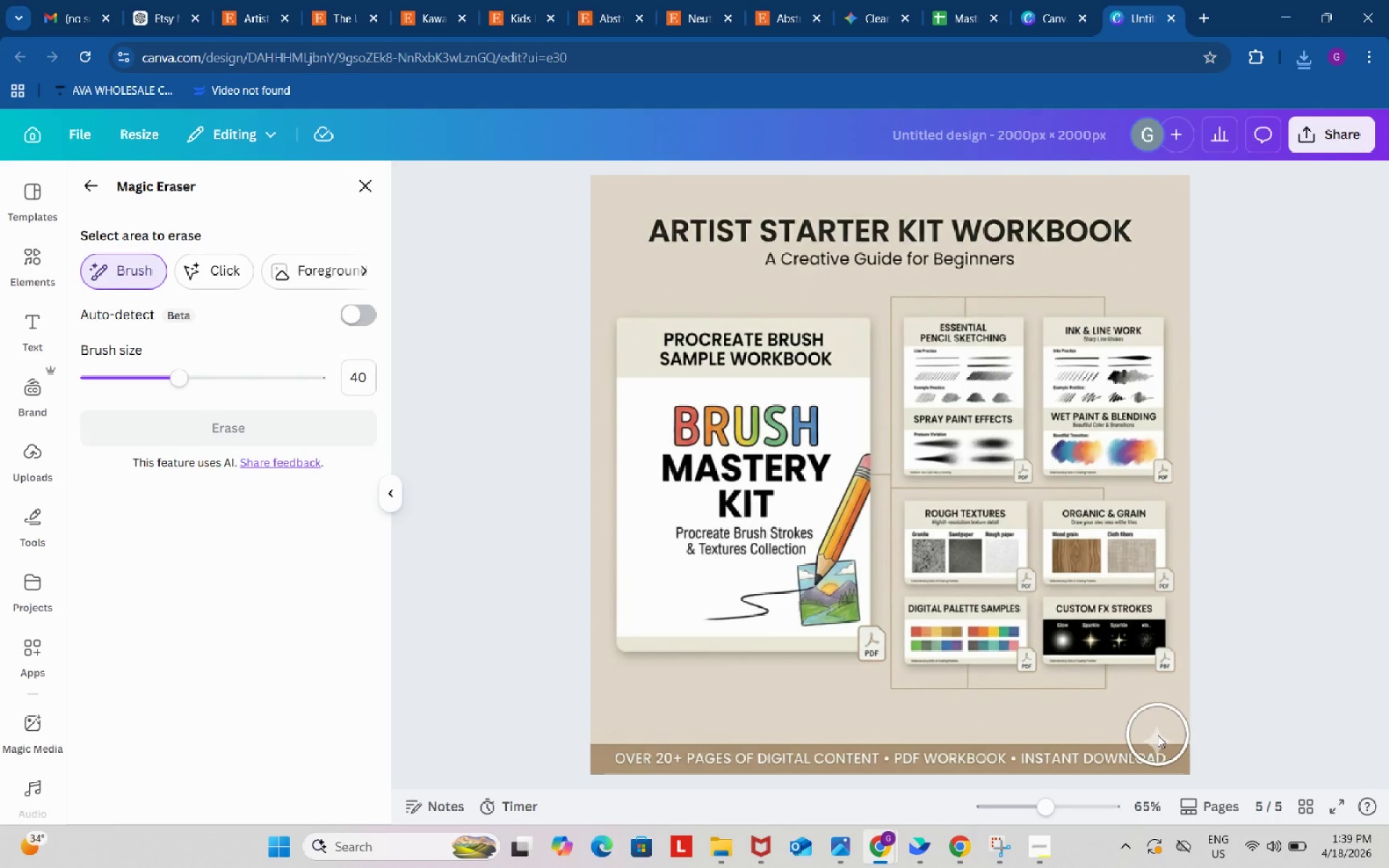 
left_click([1158, 735])
 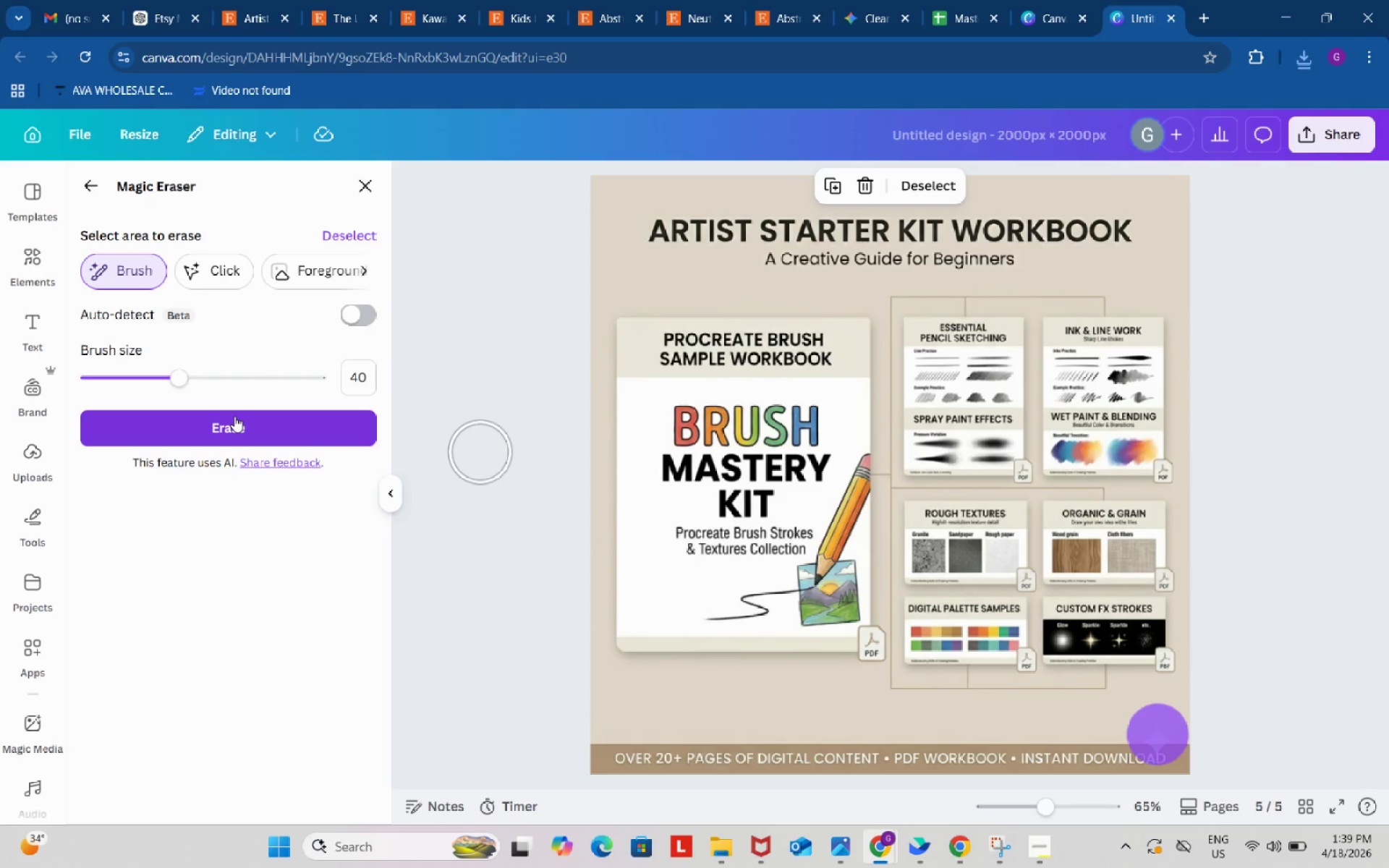 
left_click([234, 416])
 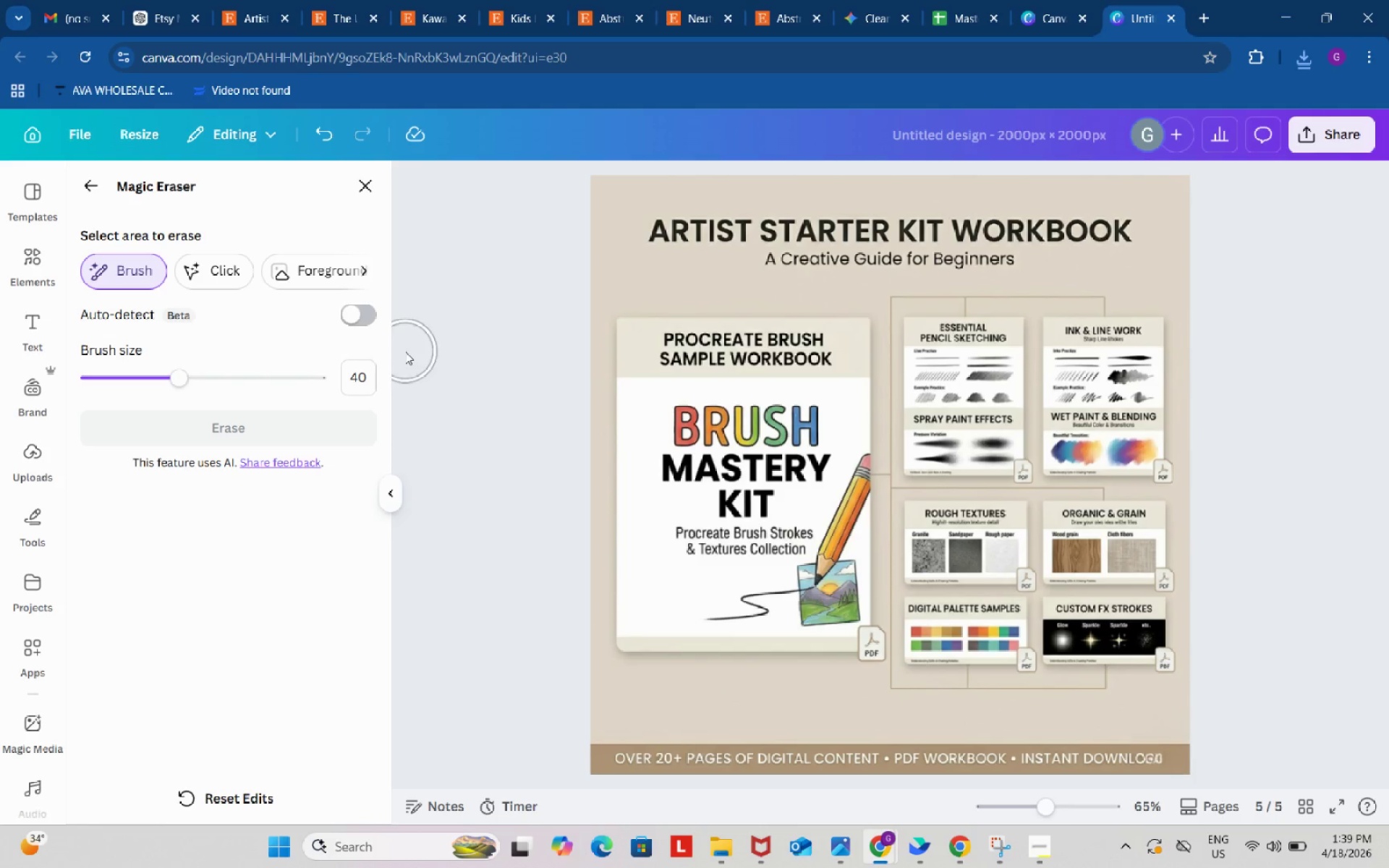 
wait(6.58)
 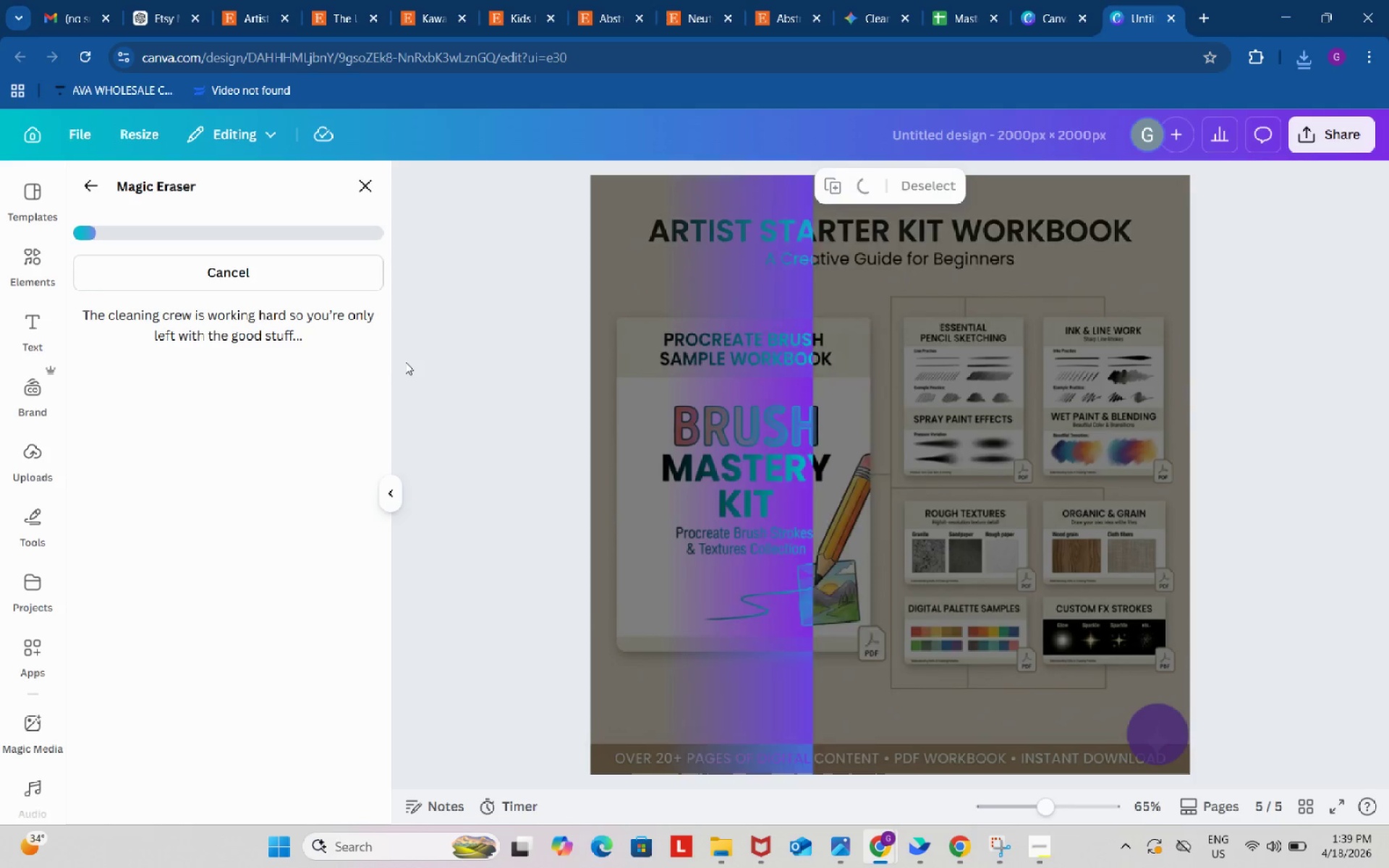 
left_click([368, 180])
 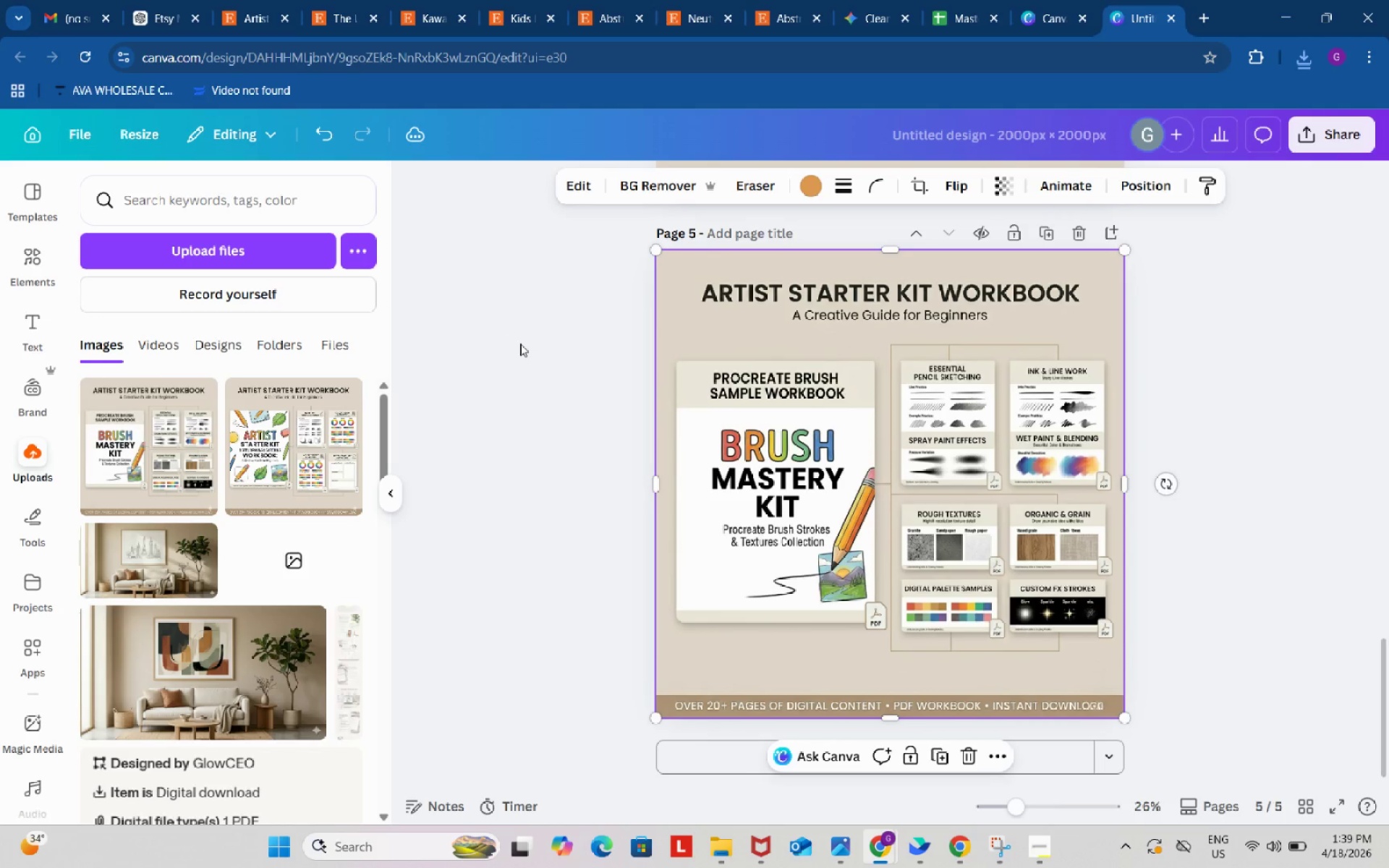 
left_click([520, 344])
 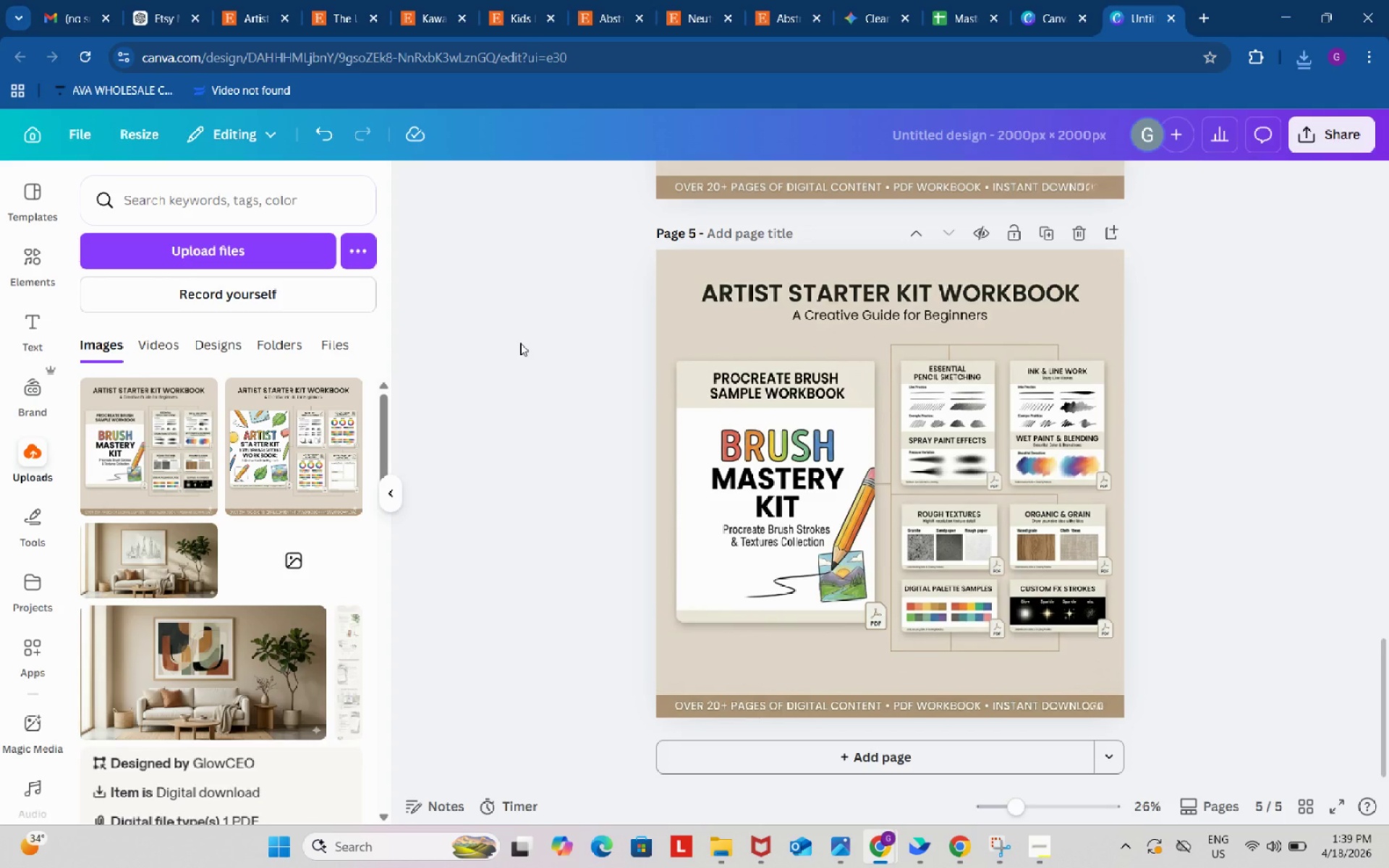 
left_click([520, 343])
 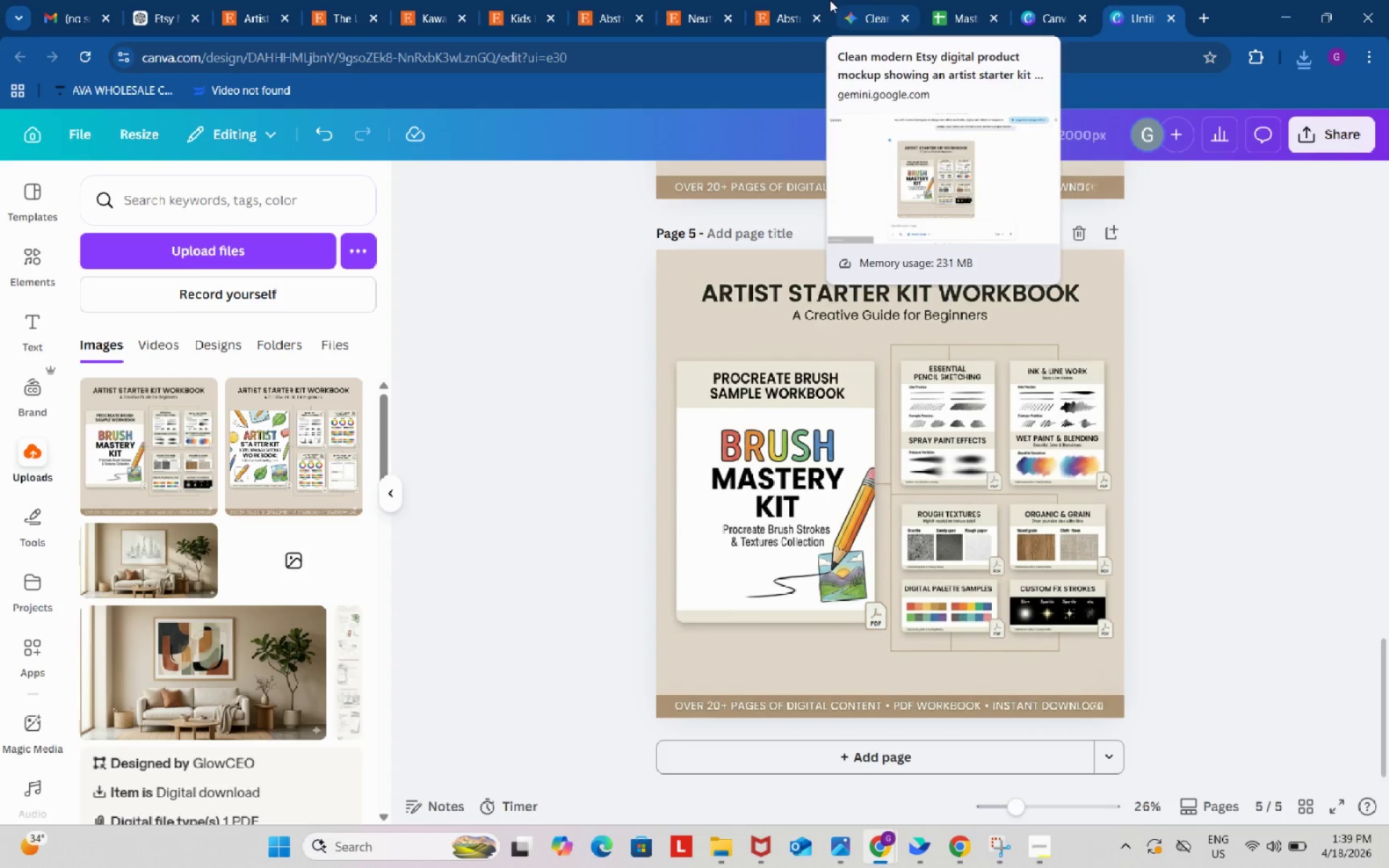 
wait(5.45)
 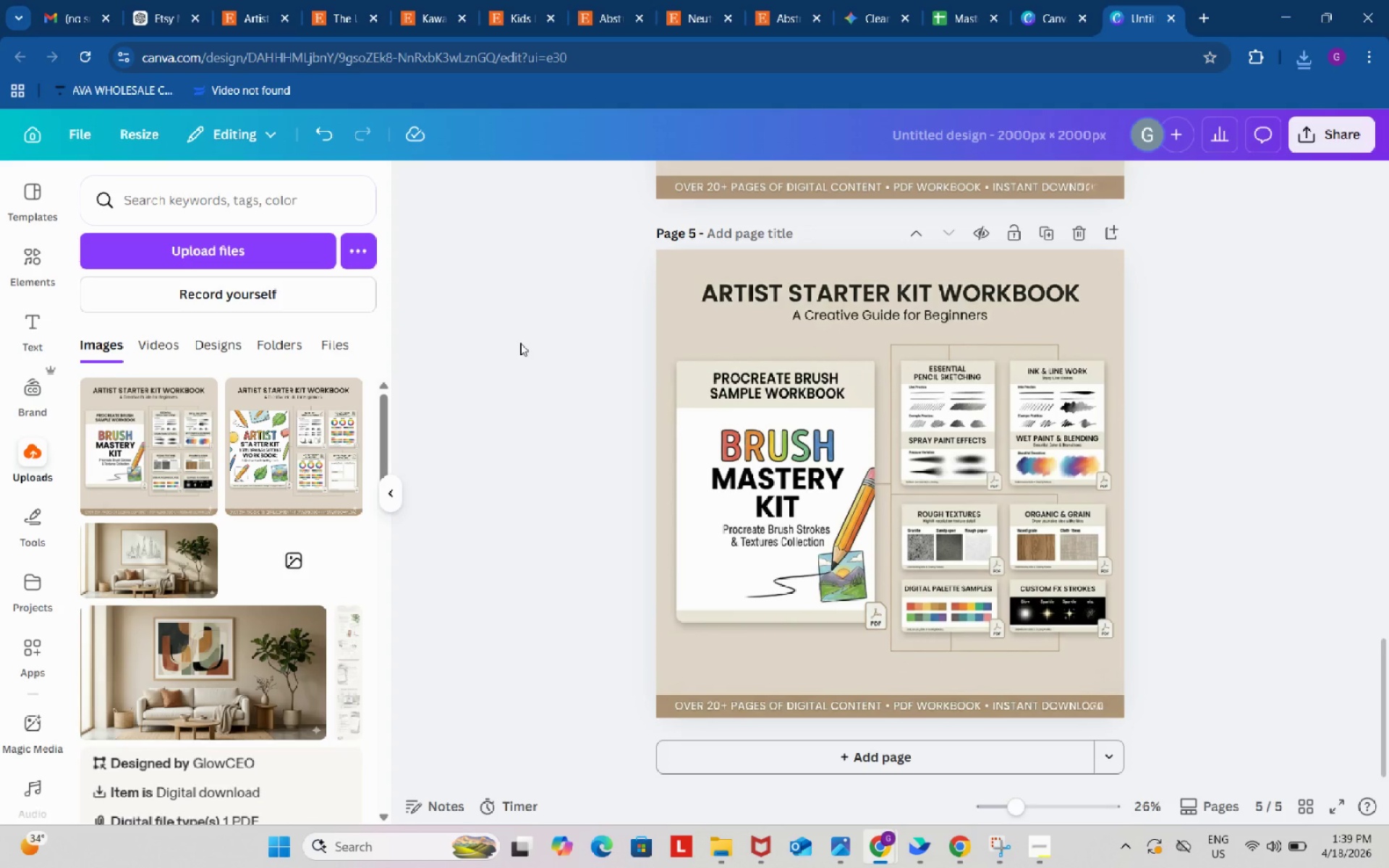 
left_click([961, 0])
 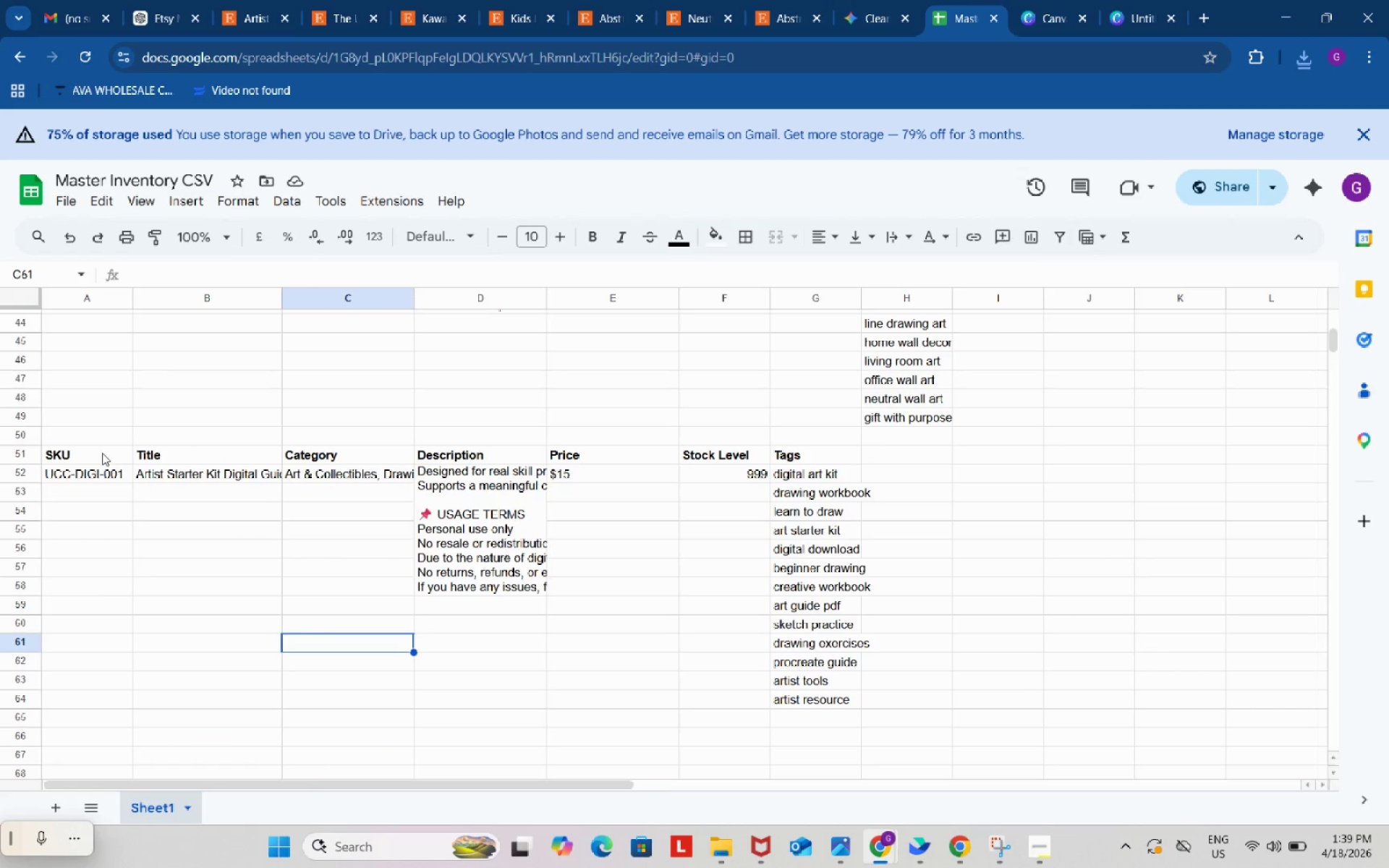 
left_click_drag(start_coordinate=[100, 451], to_coordinate=[800, 452])
 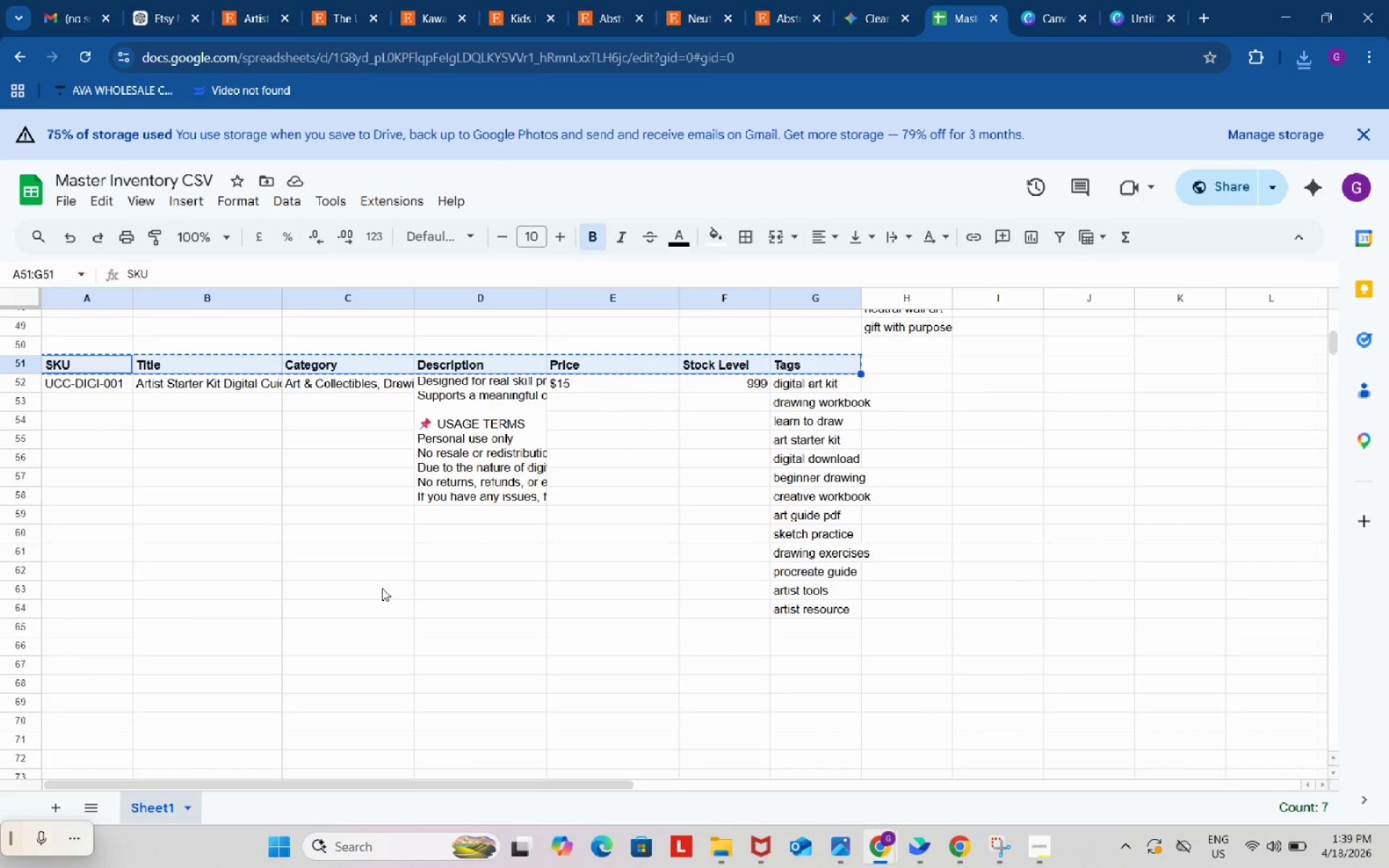 
key(Control+ControlLeft)
 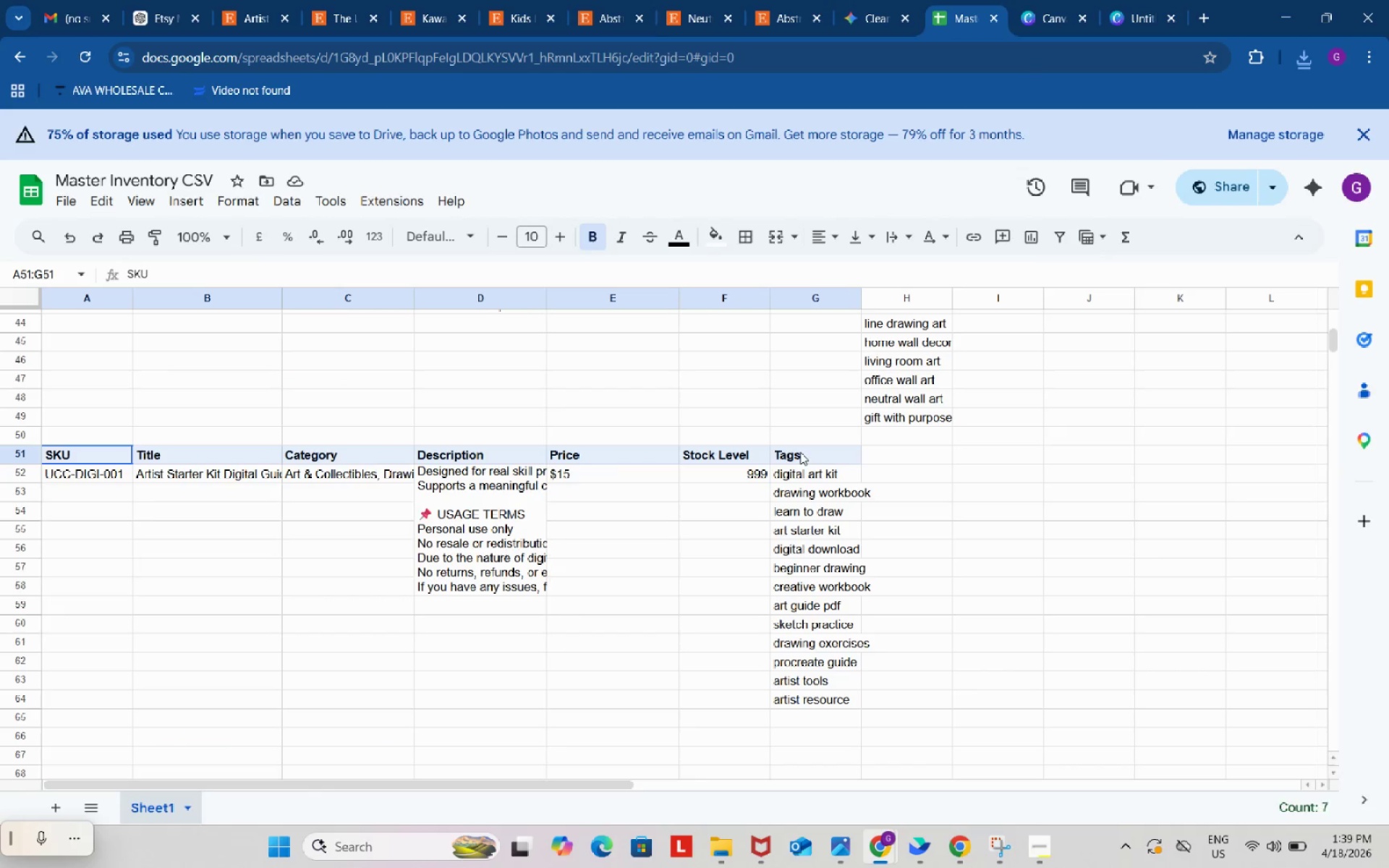 
key(Control+C)
 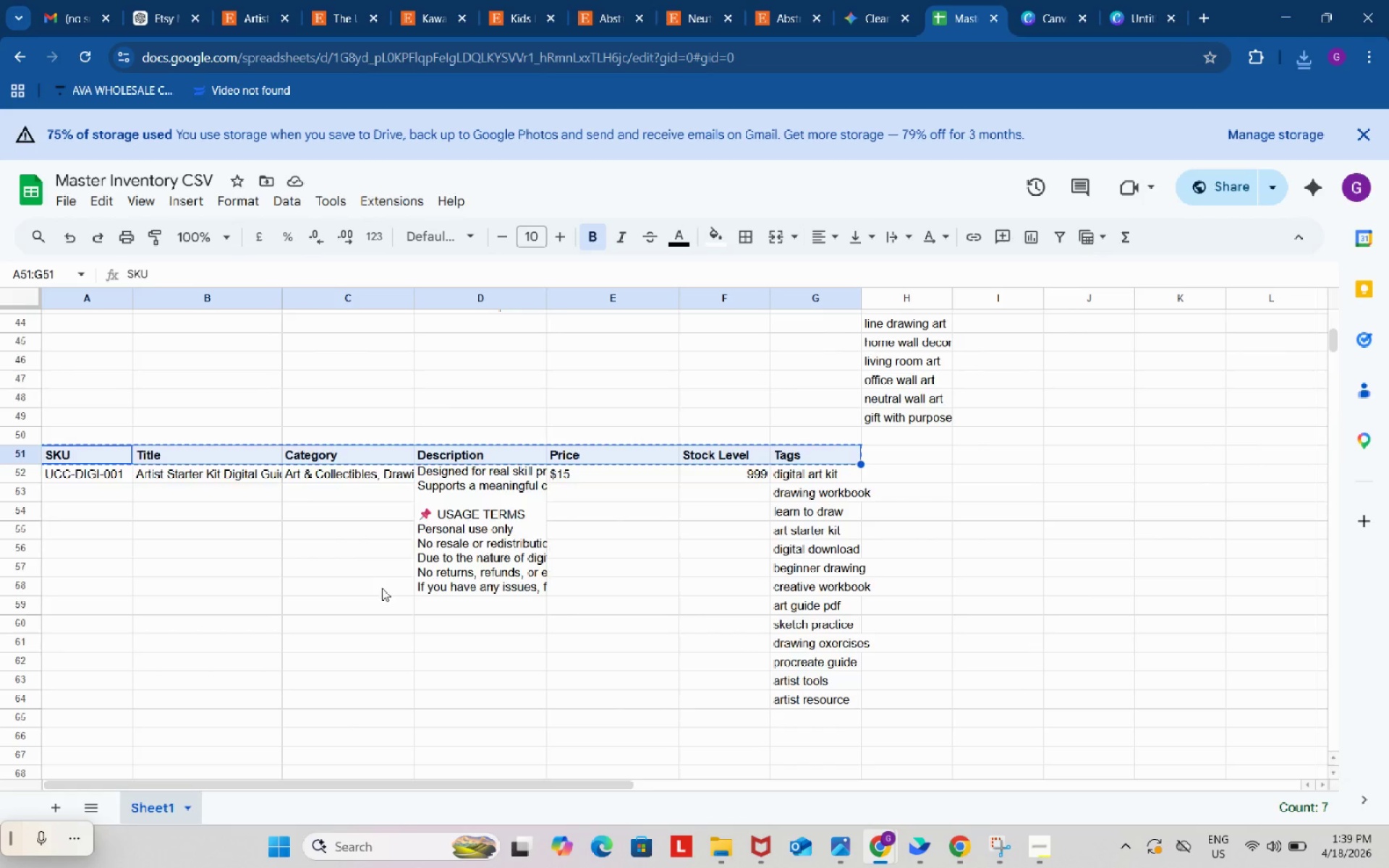 
scroll: coordinate [382, 588], scroll_direction: down, amount: 1.0
 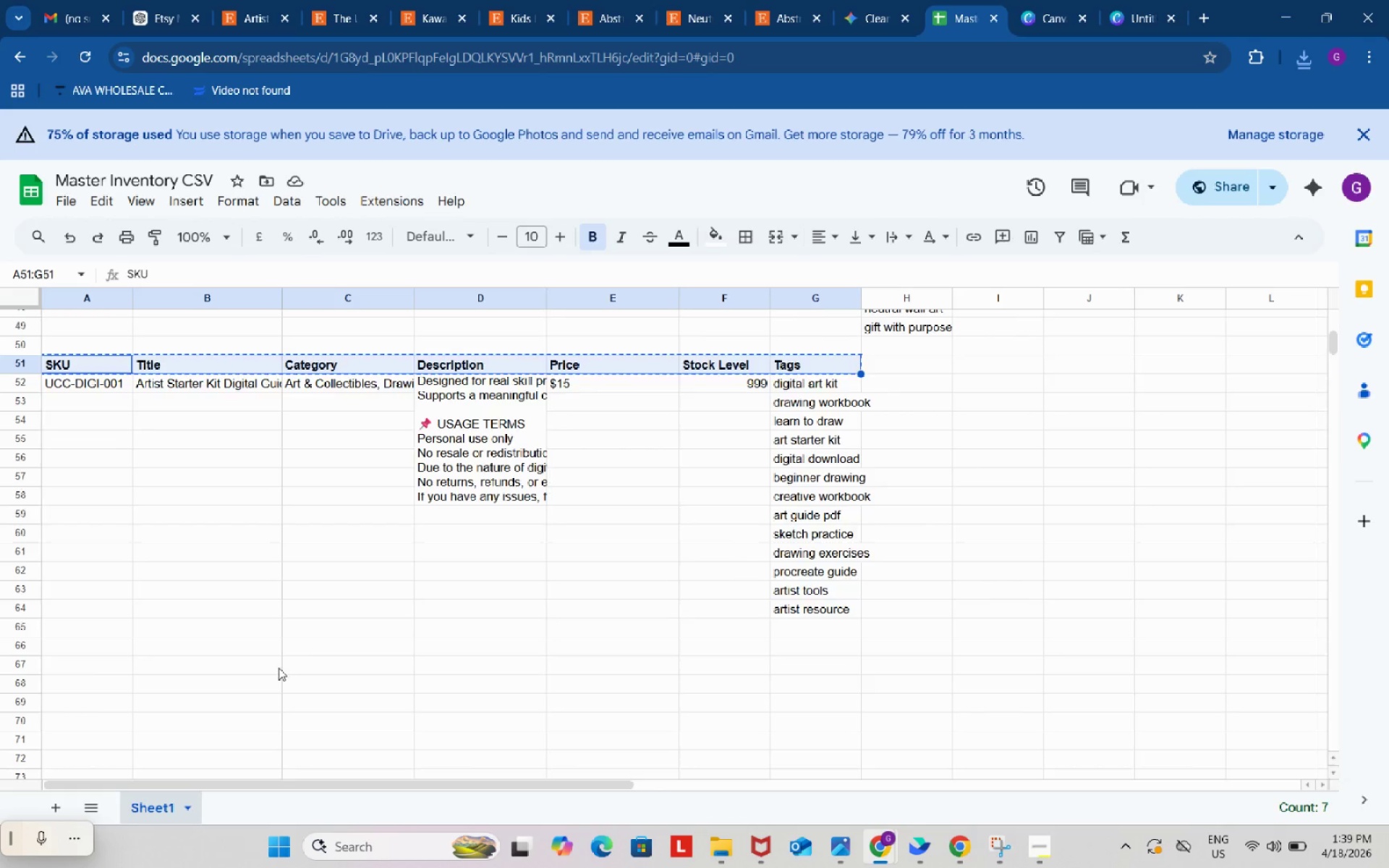 
left_click([193, 545])
 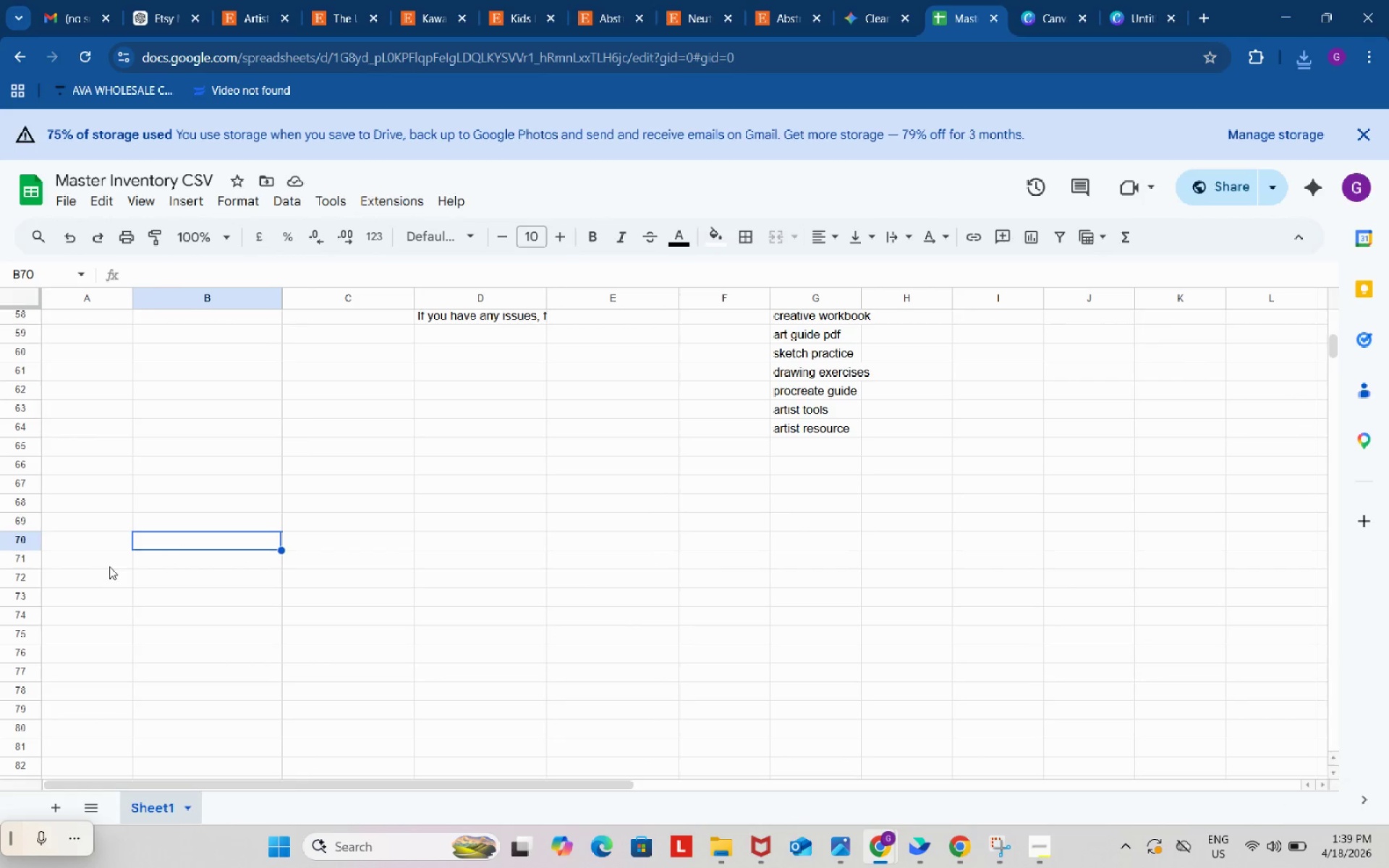 
scroll: coordinate [279, 668], scroll_direction: down, amount: 2.0
 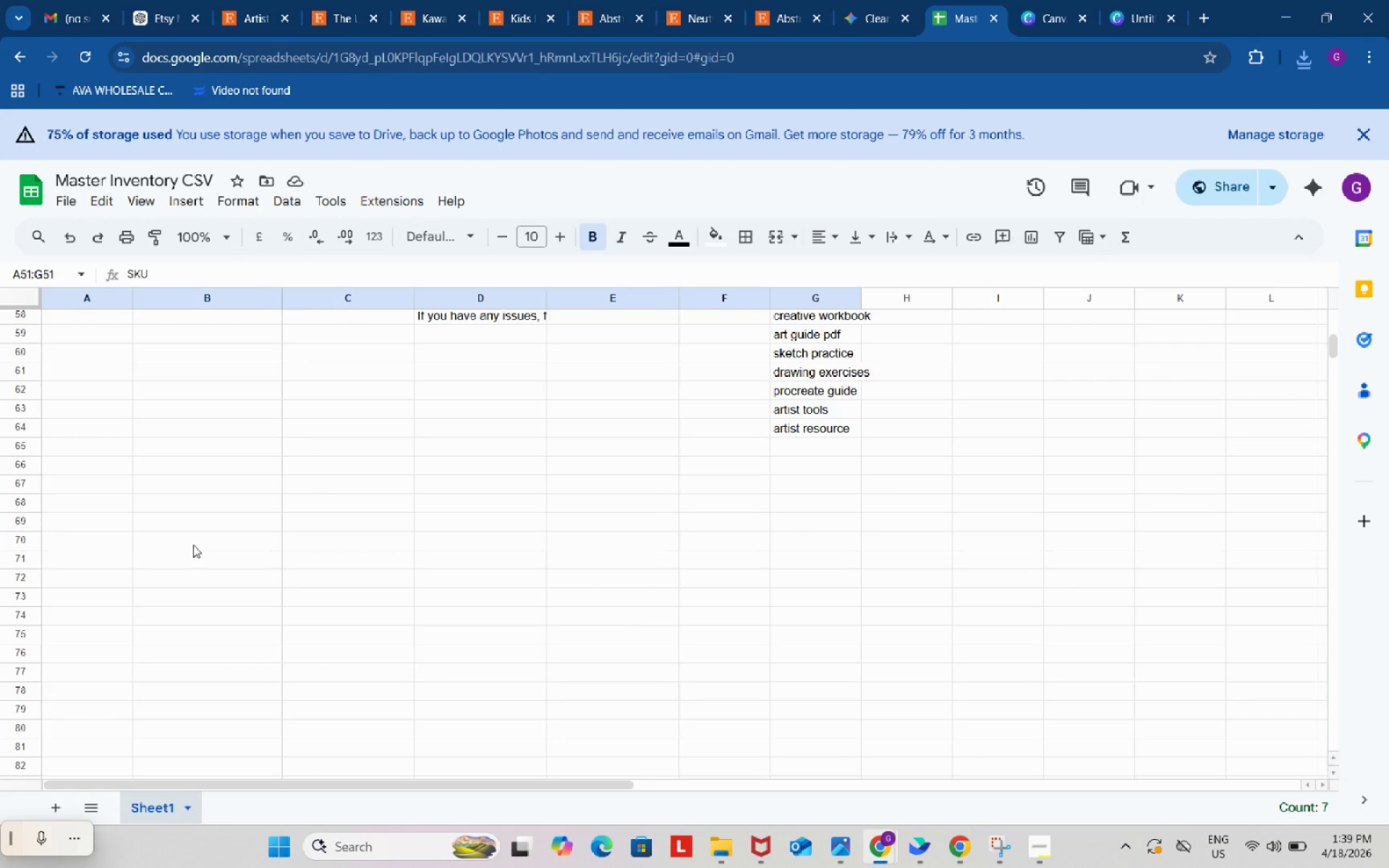 
left_click([109, 566])
 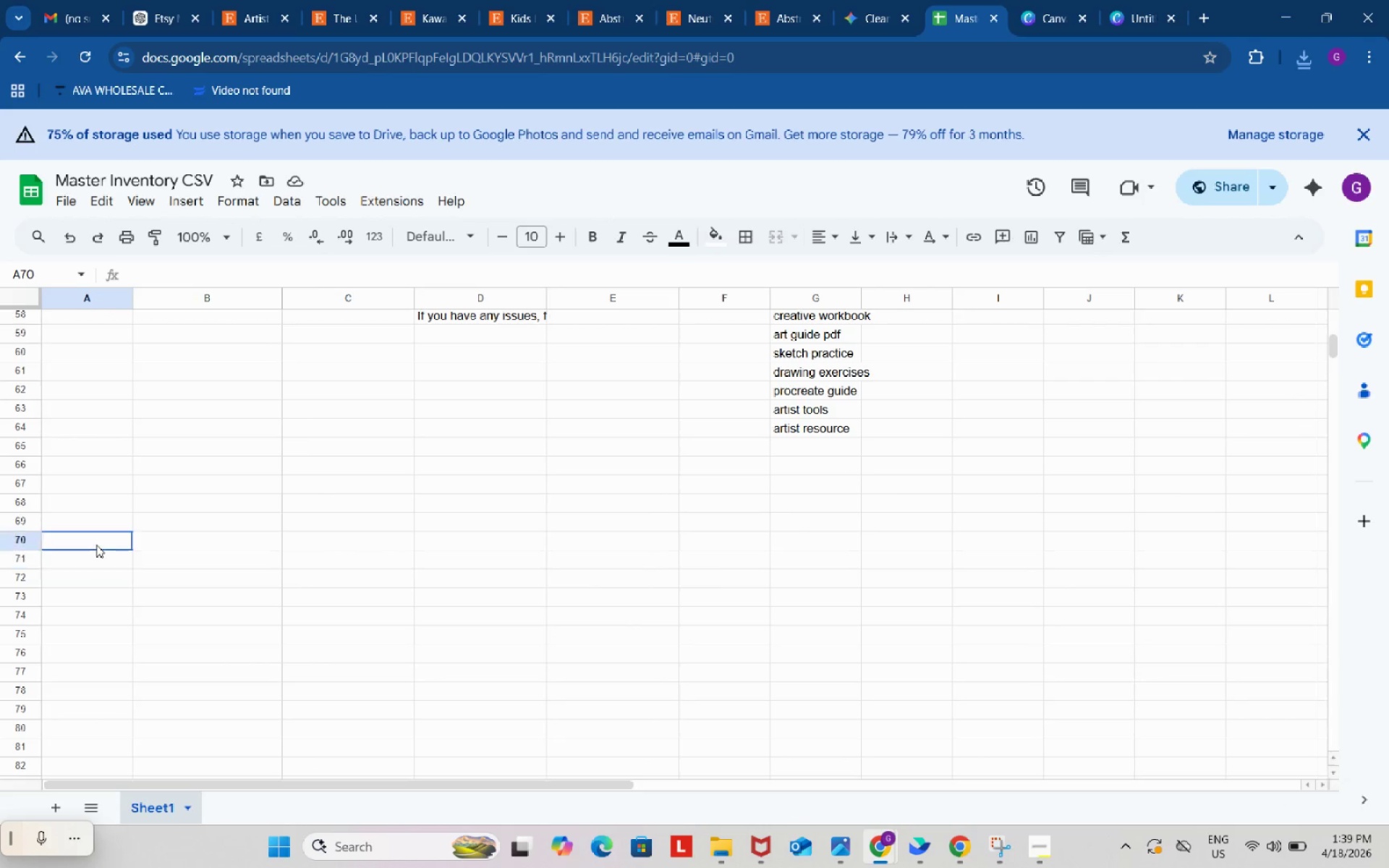 
left_click([96, 545])
 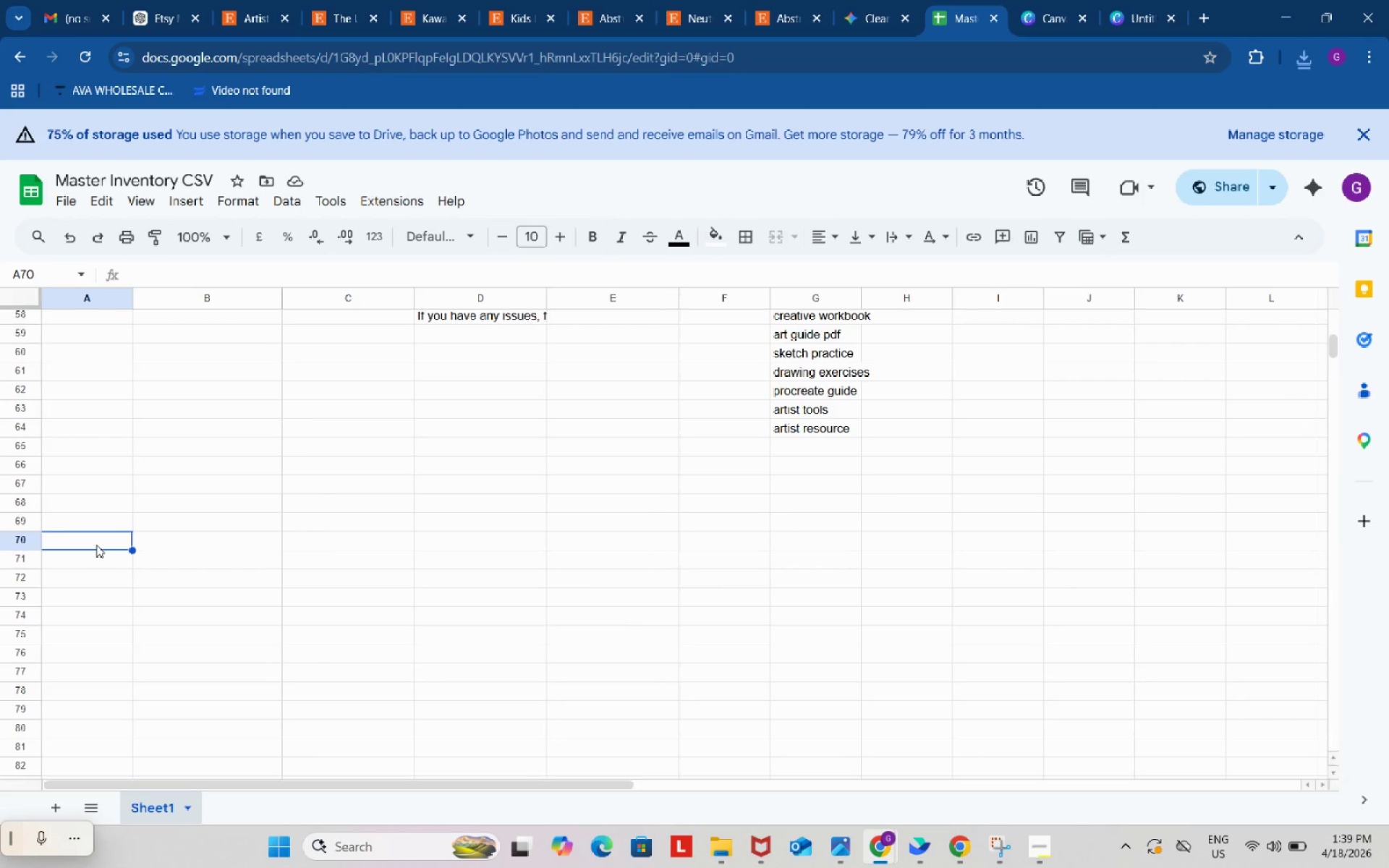 
key(Control+ControlLeft)
 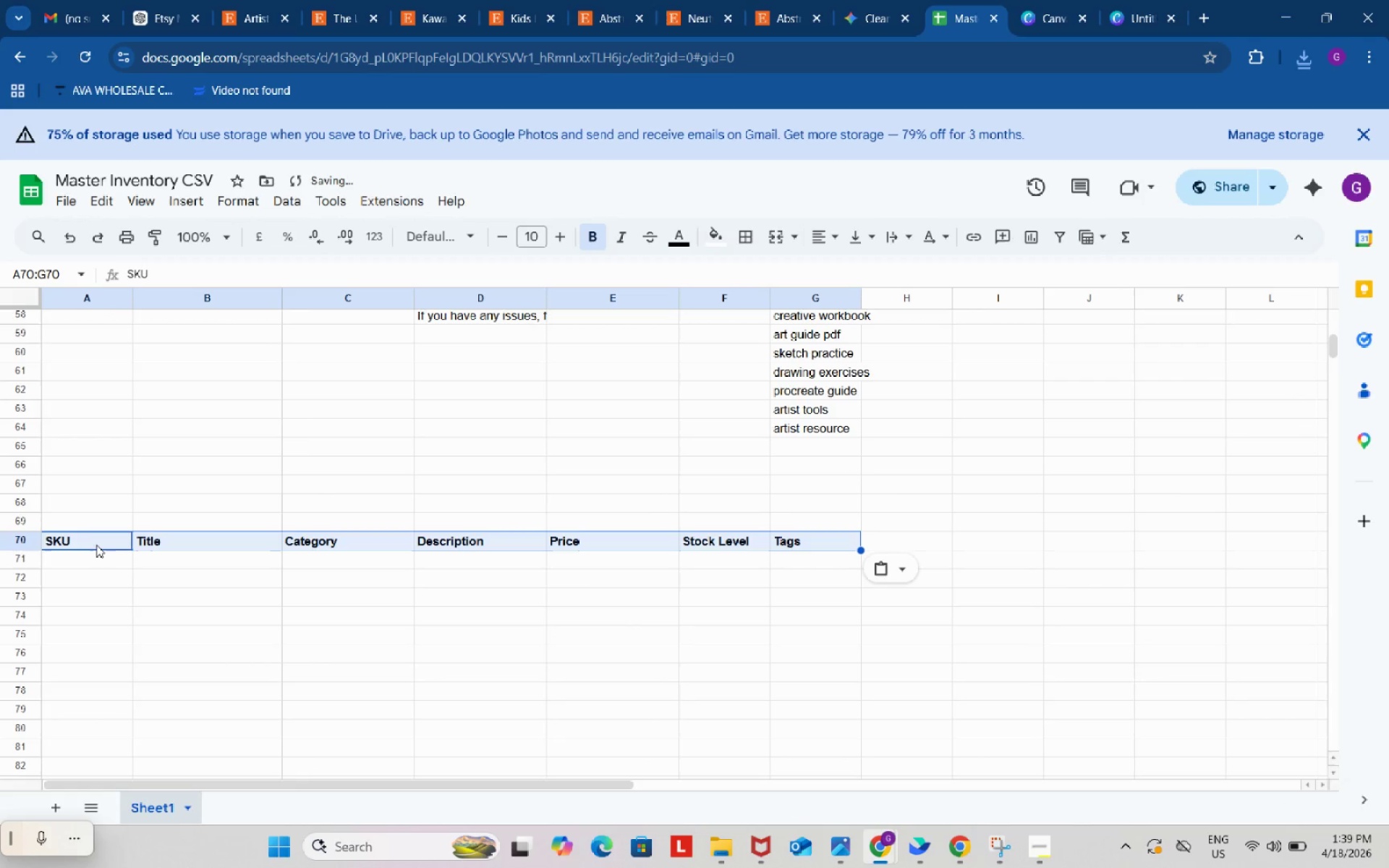 
key(Control+V)
 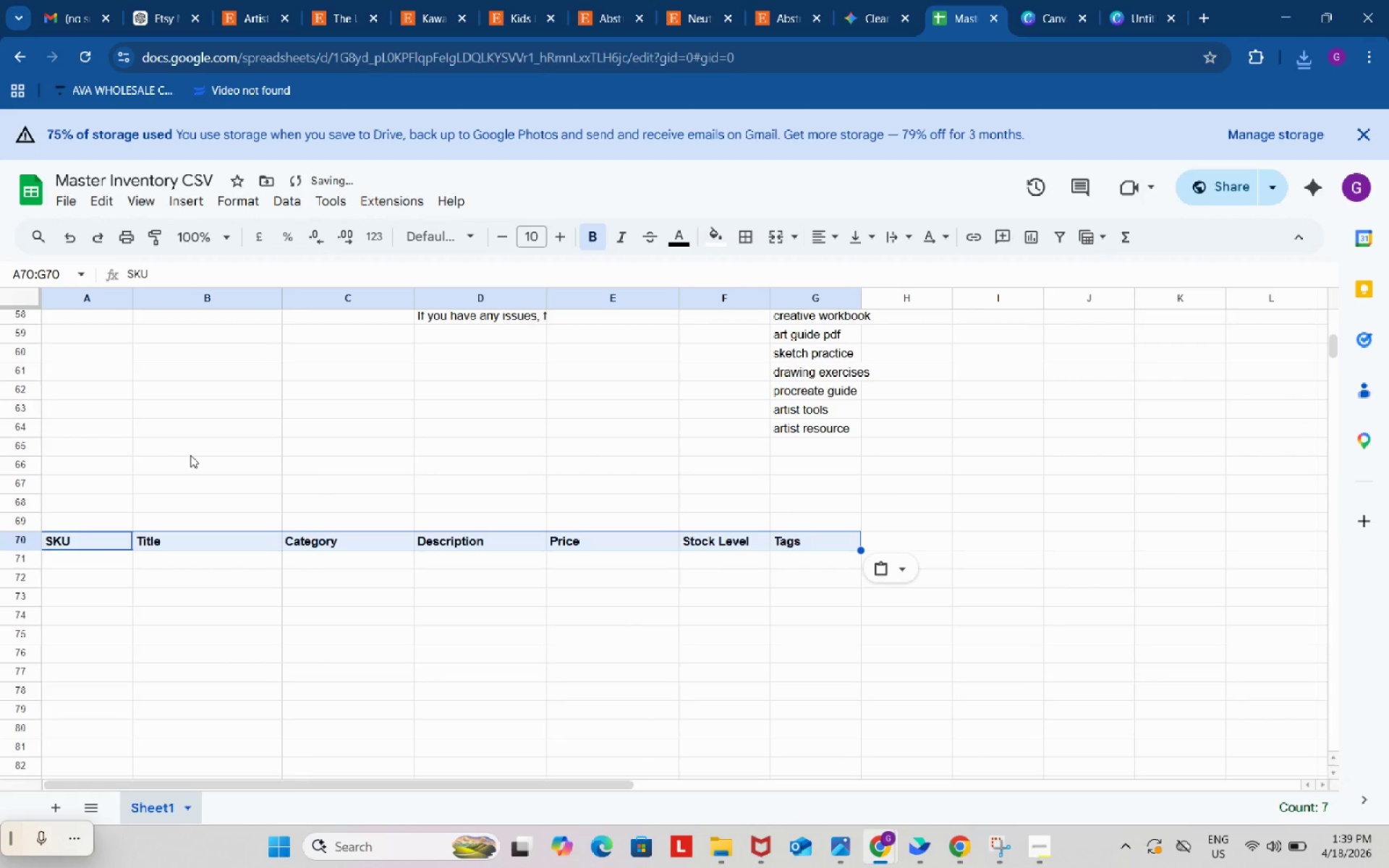 
scroll: coordinate [198, 448], scroll_direction: up, amount: 3.0
 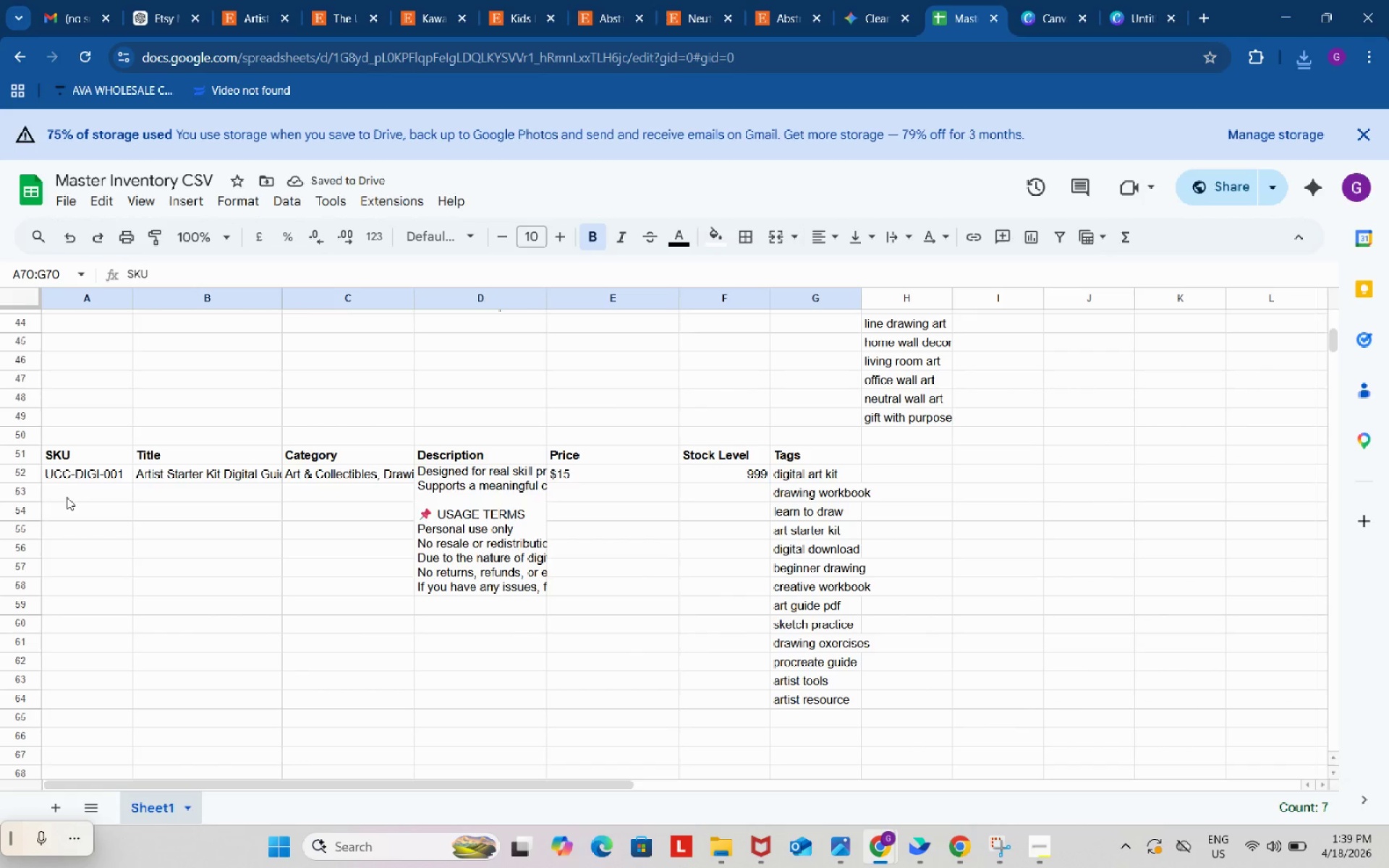 
left_click([67, 497])
 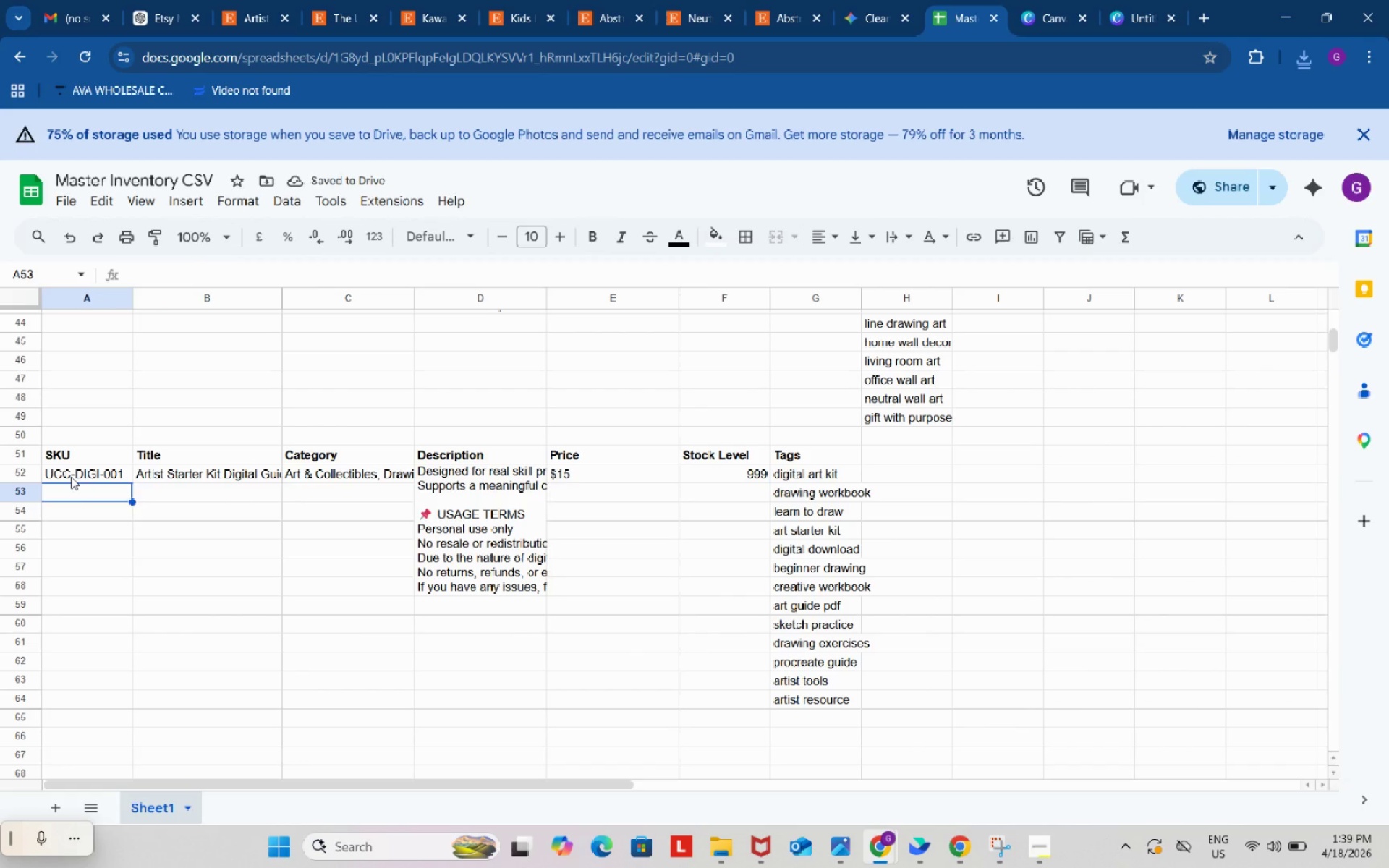 
left_click([71, 477])
 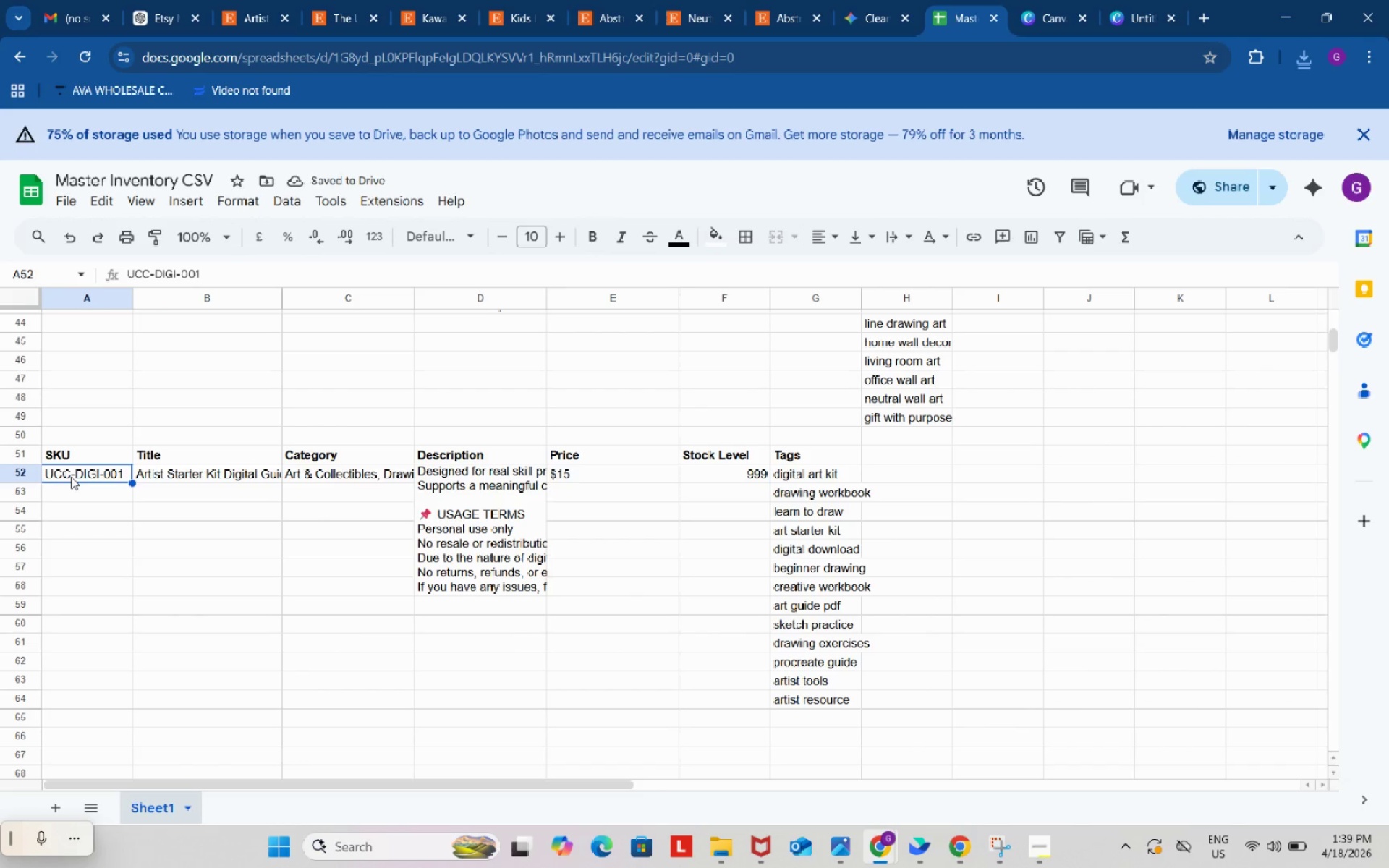 
key(Control+ControlLeft)
 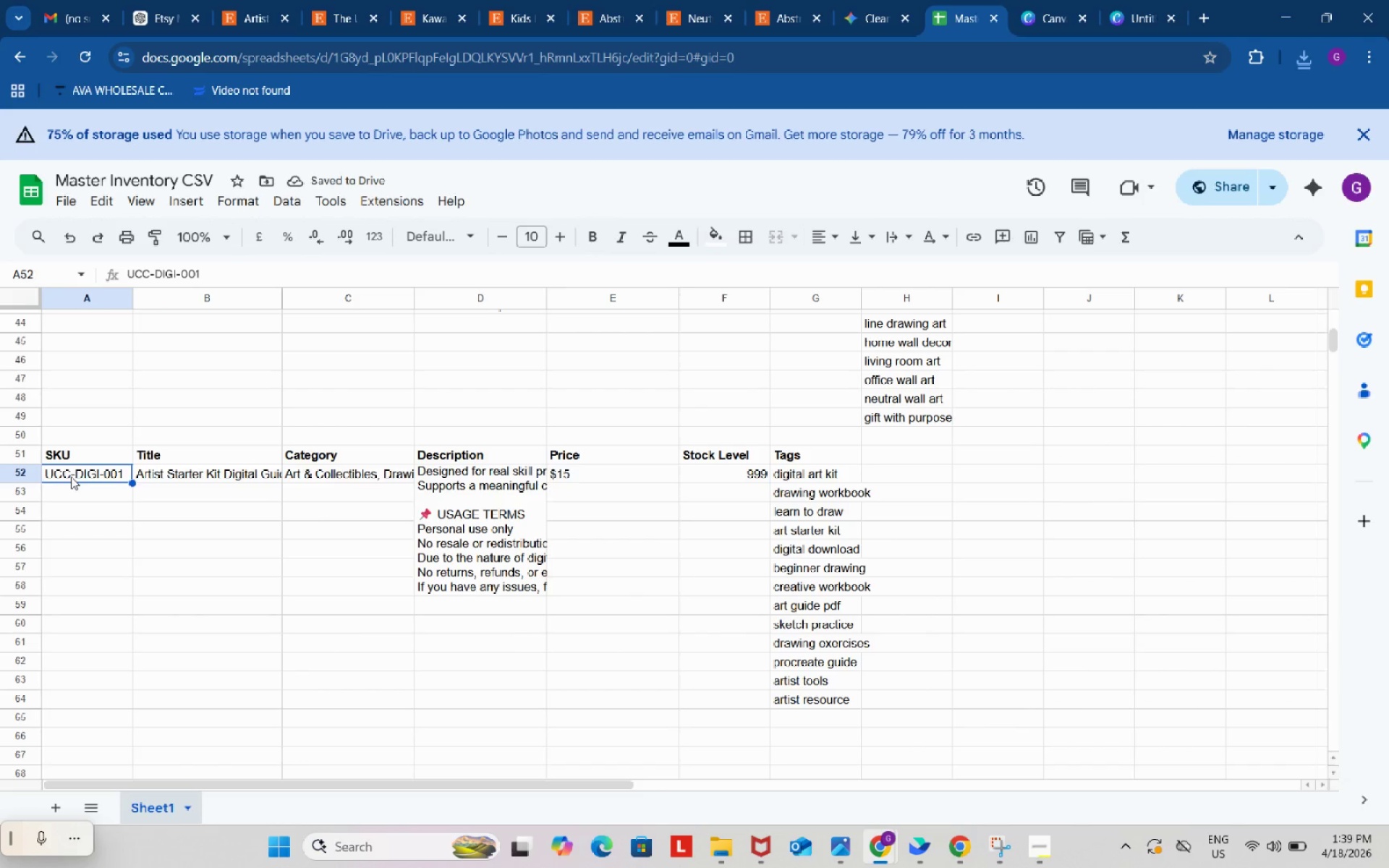 
key(Control+C)
 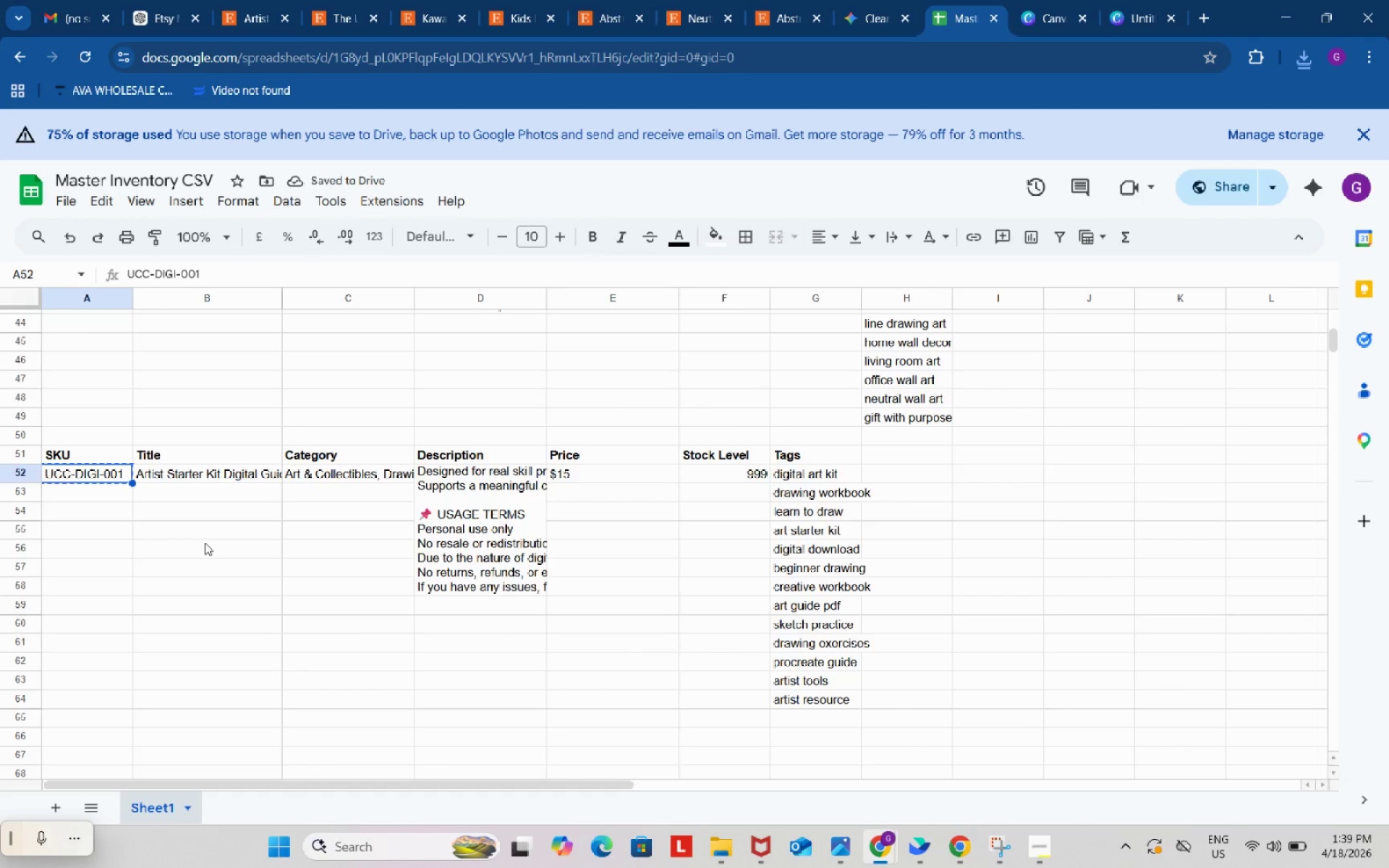 
scroll: coordinate [205, 542], scroll_direction: down, amount: 3.0
 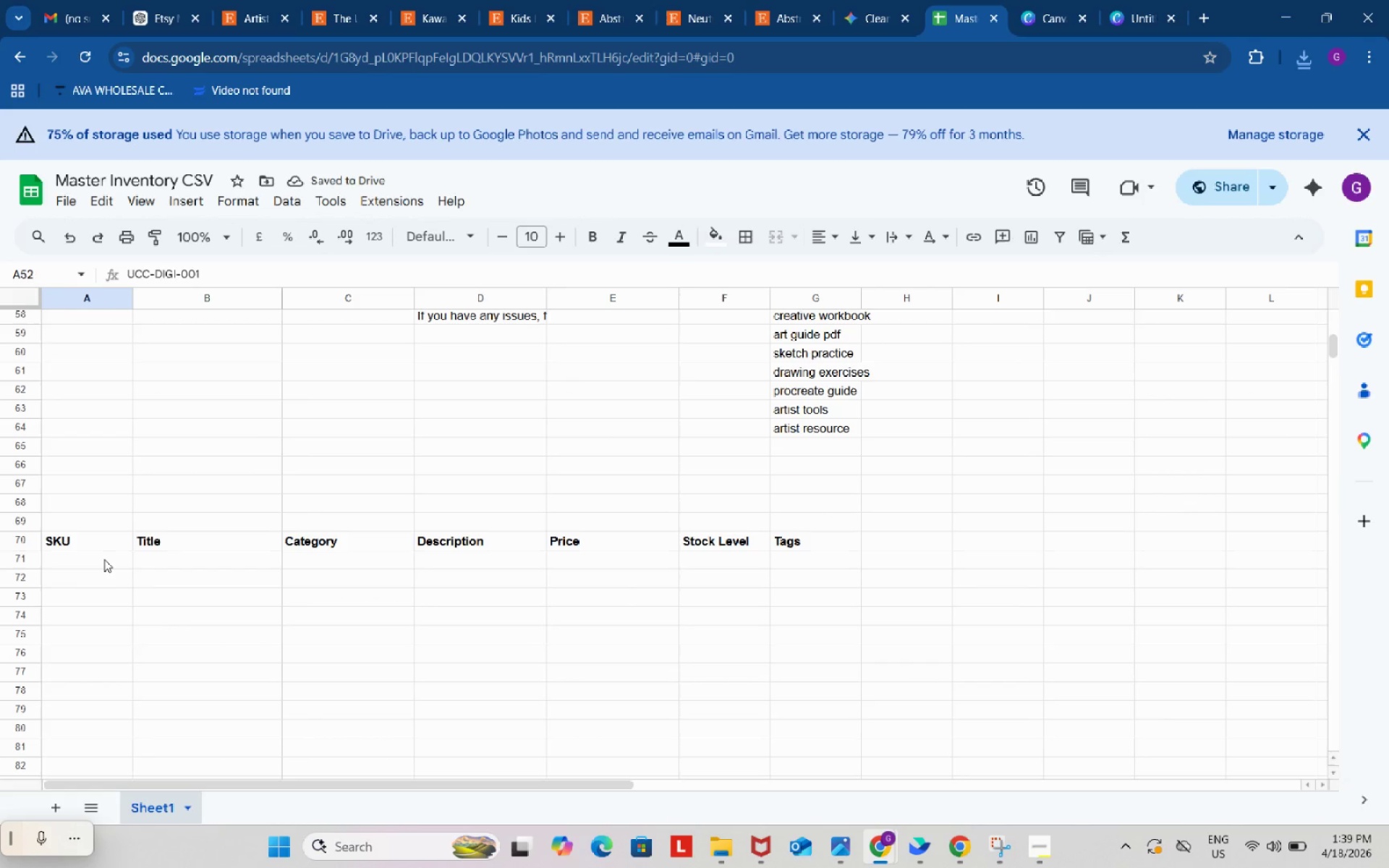 
left_click([104, 559])
 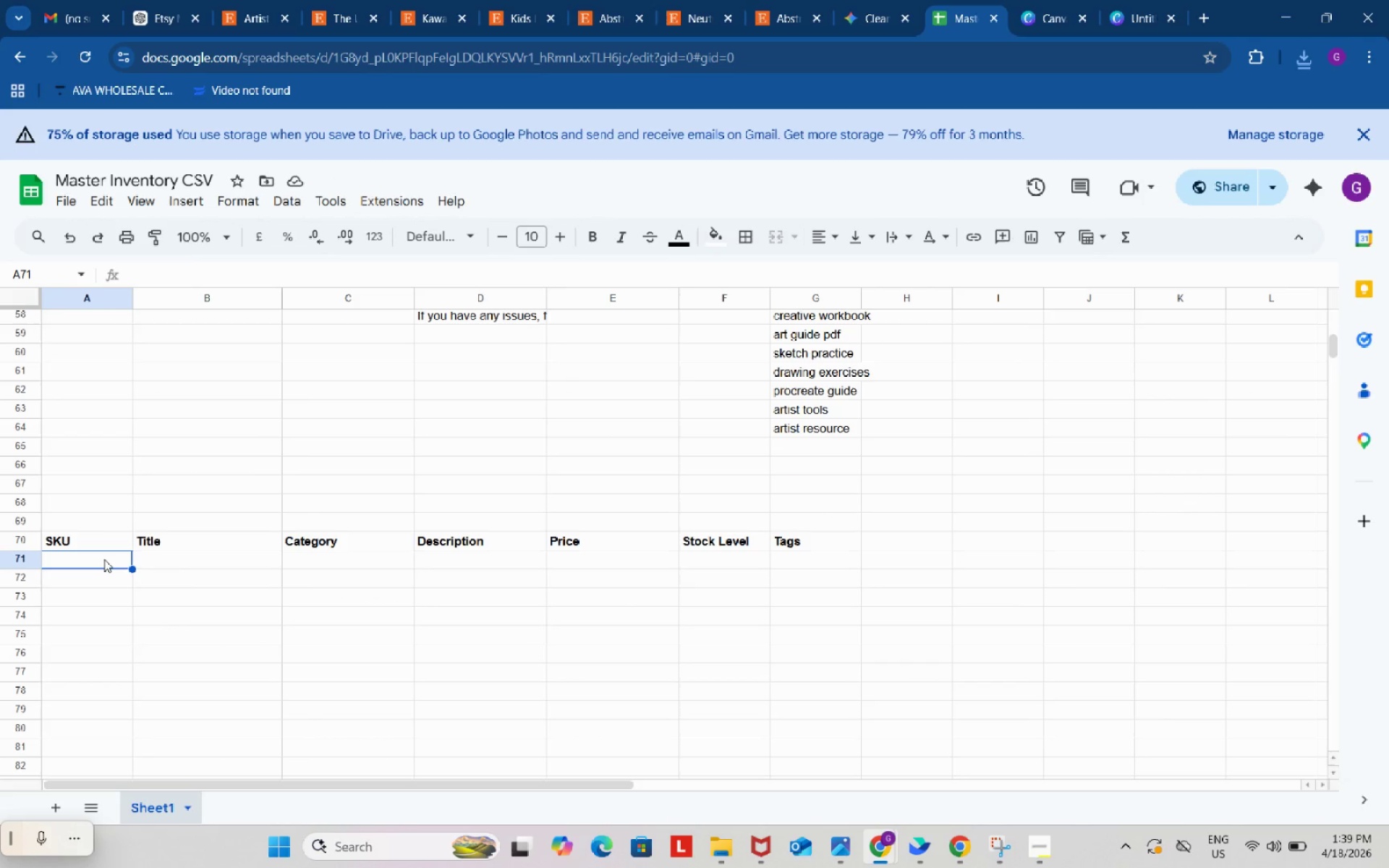 
key(Control+ControlLeft)
 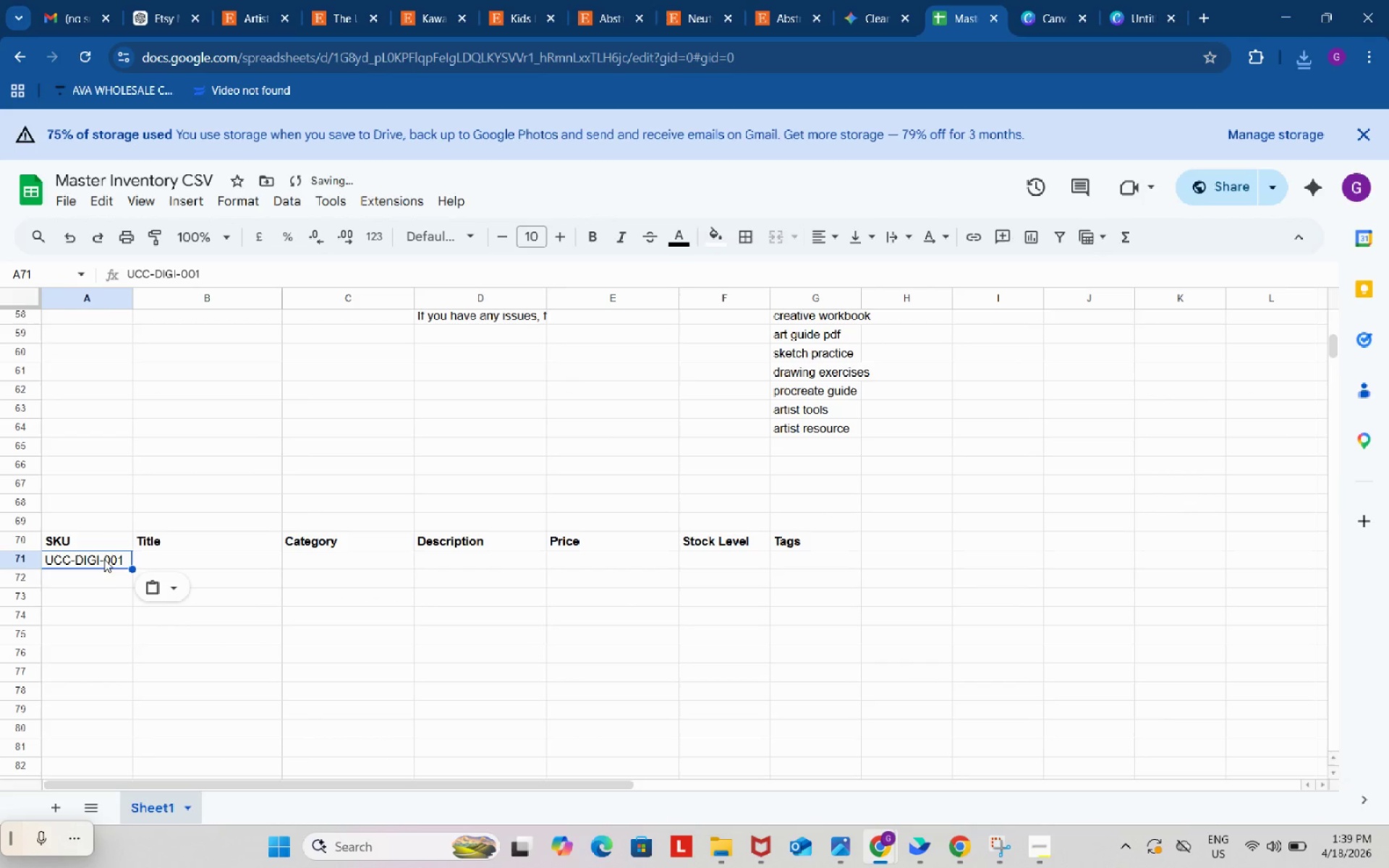 
key(Control+V)
 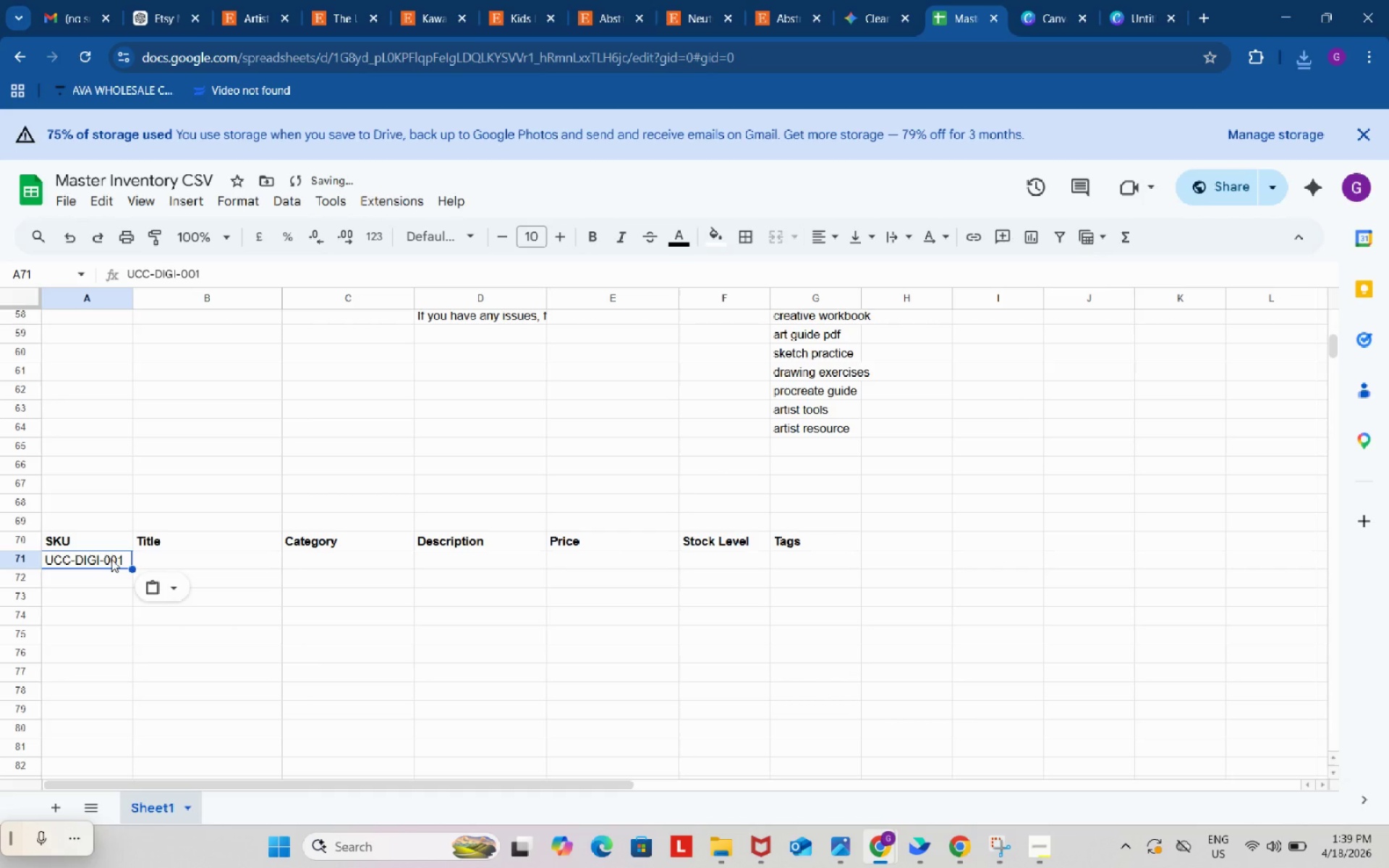 
left_click([111, 559])
 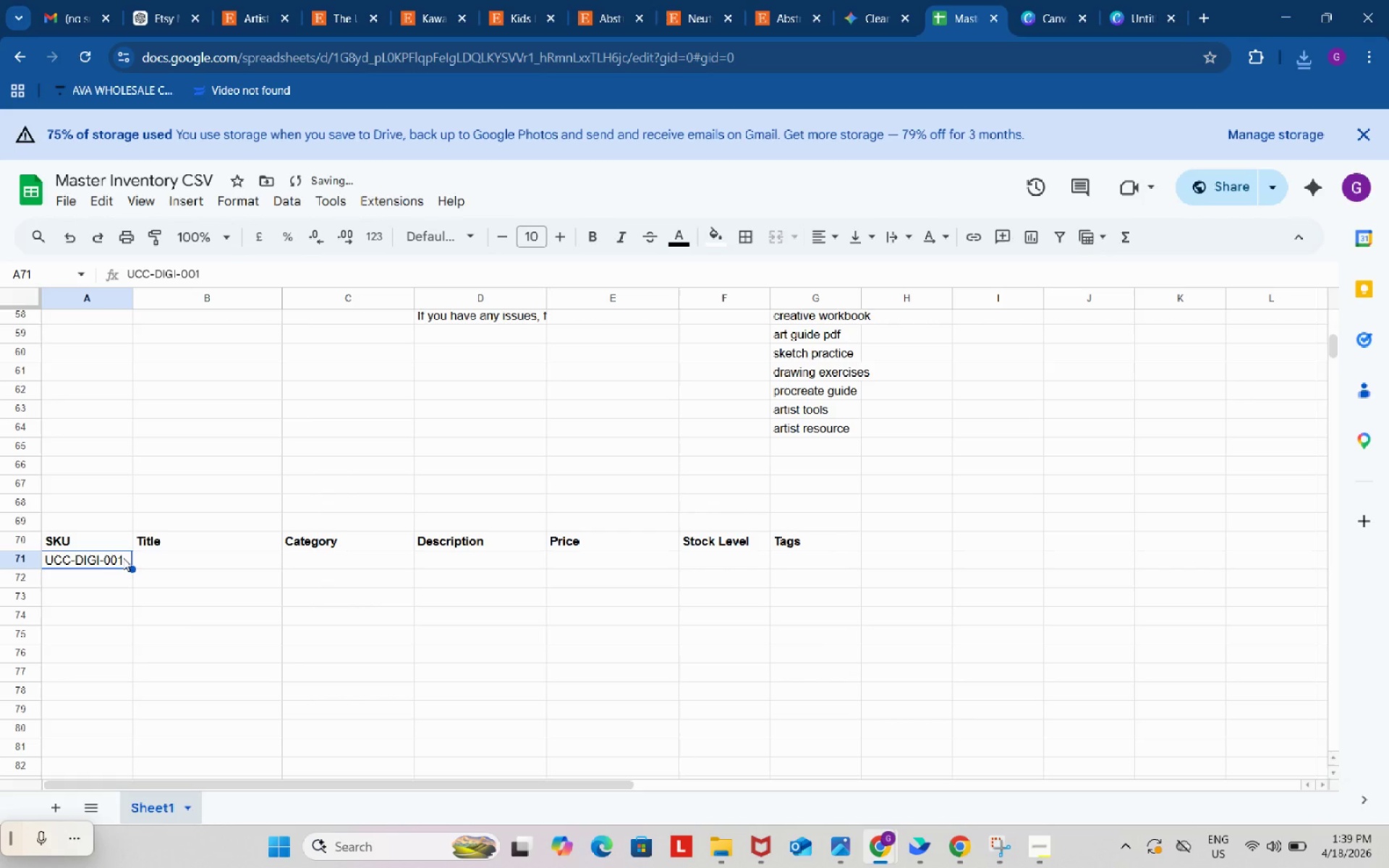 
left_click([123, 558])
 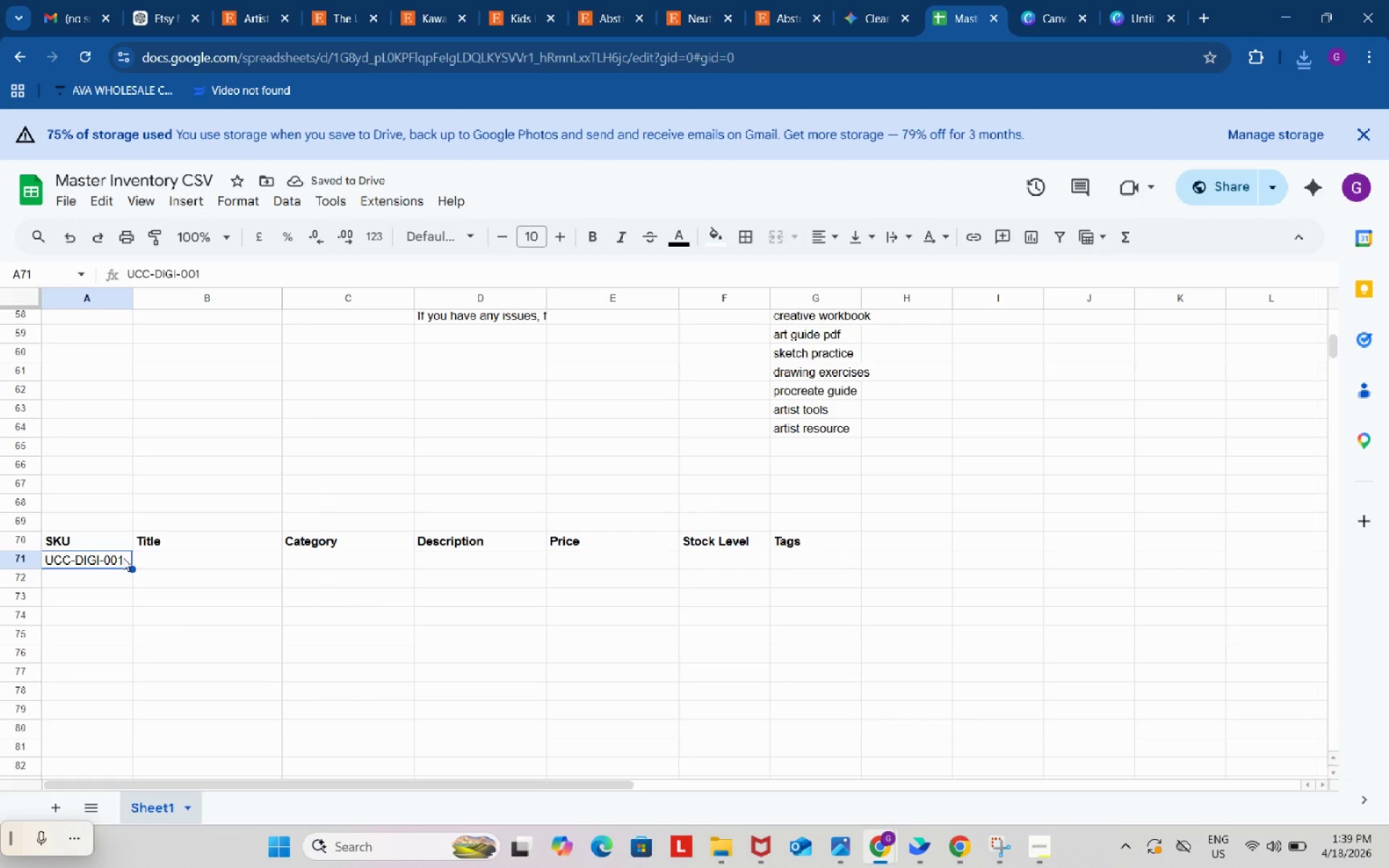 
double_click([123, 558])
 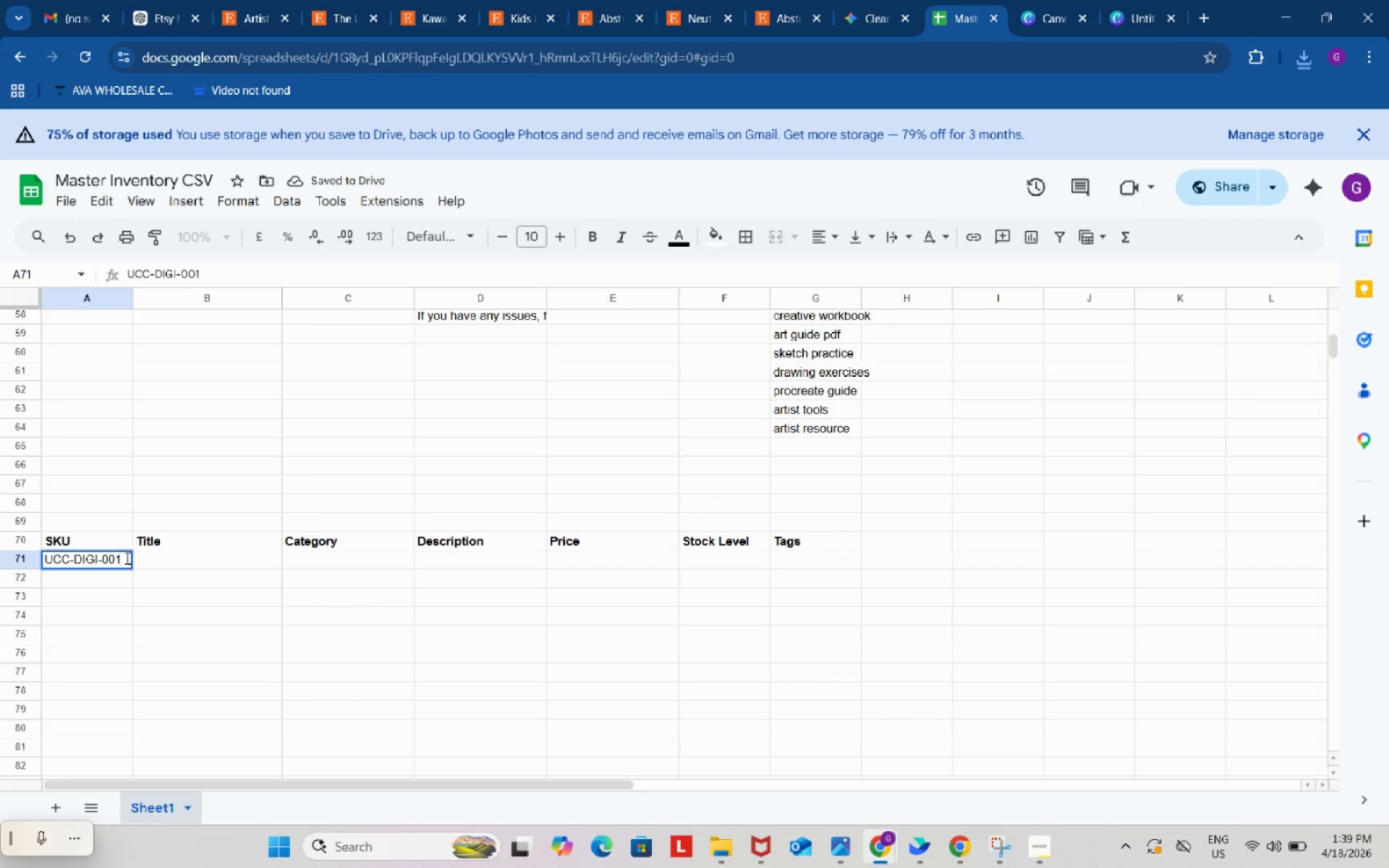 
left_click([126, 558])
 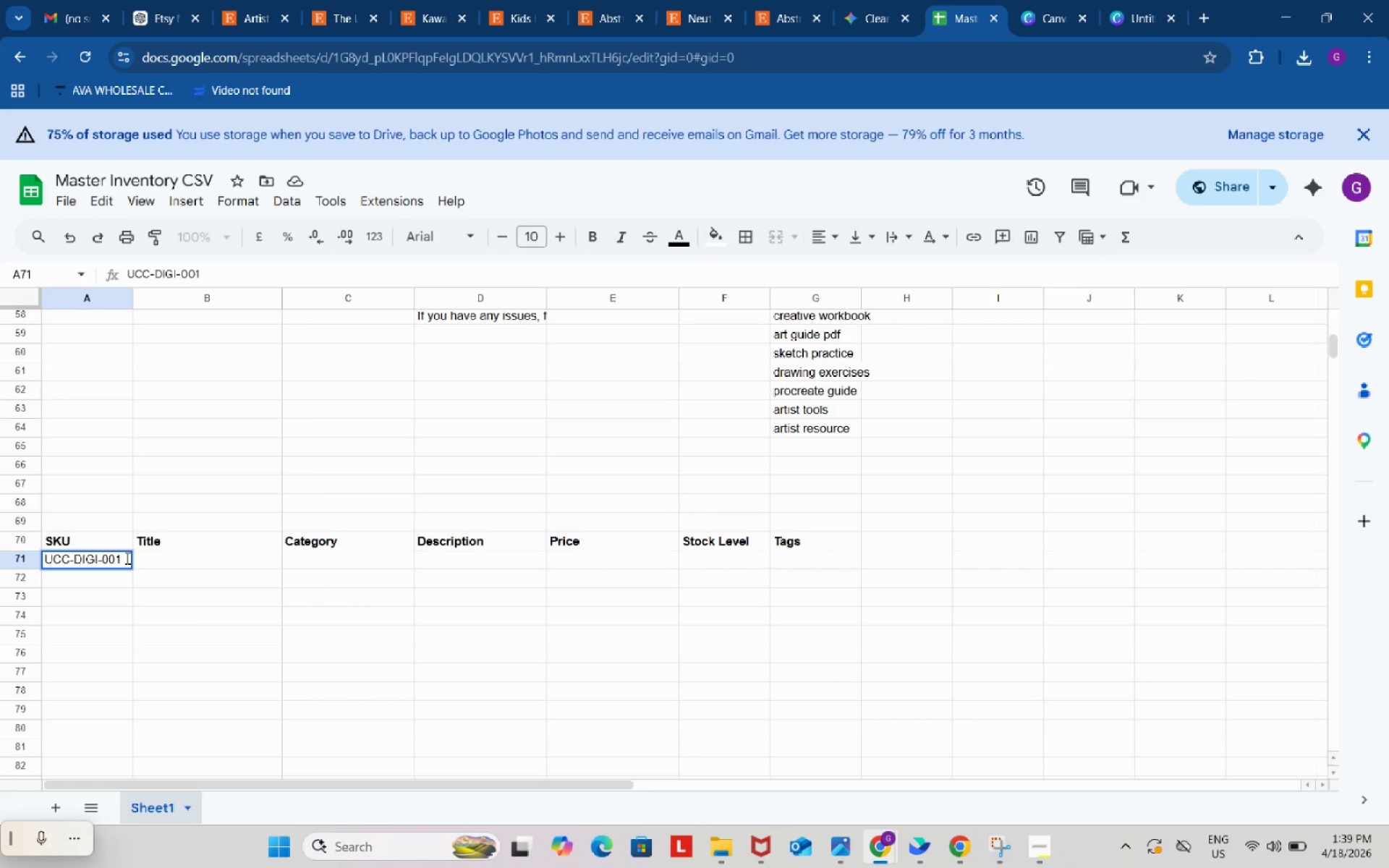 
key(Backspace)
 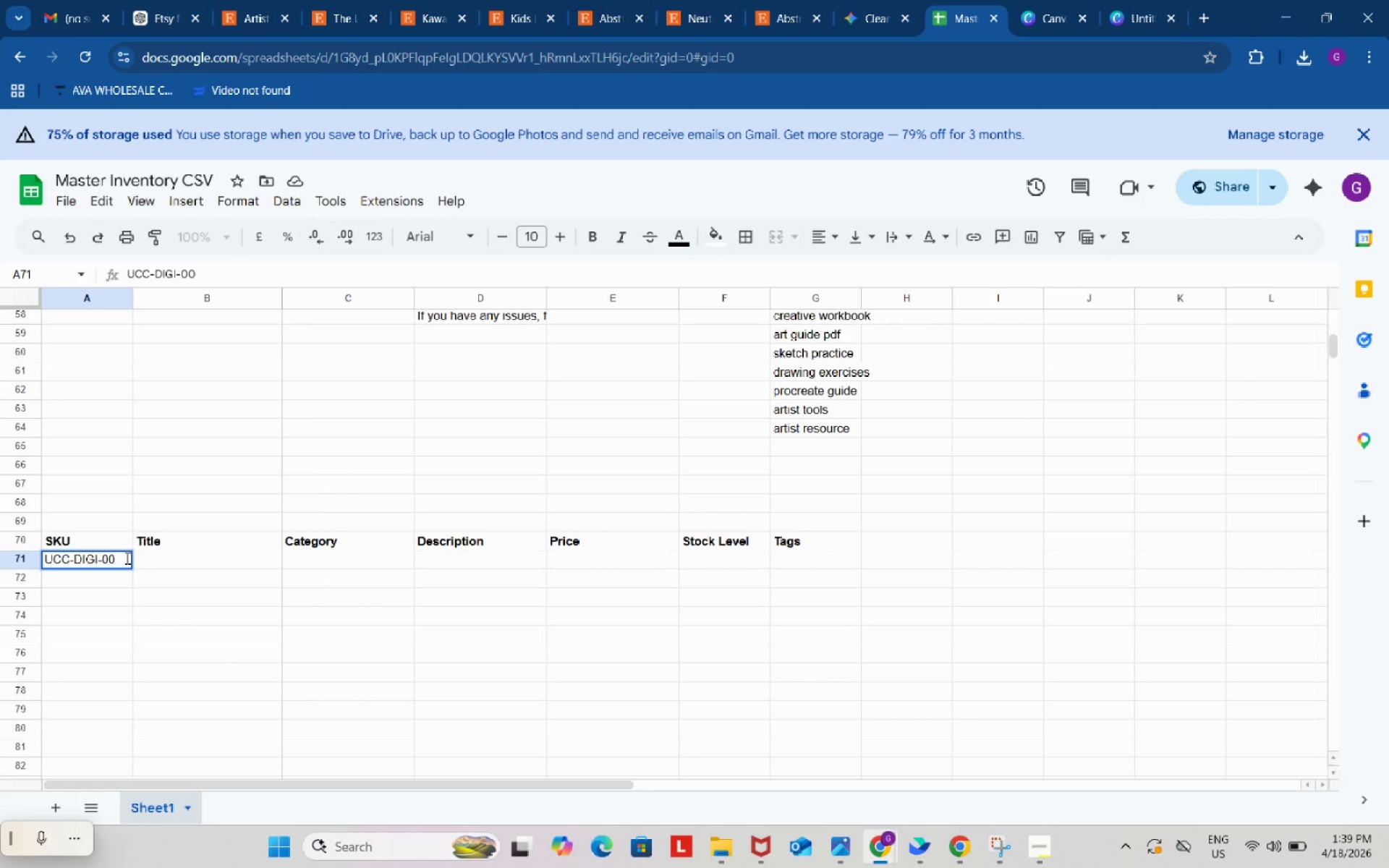 
key(Numpad2)
 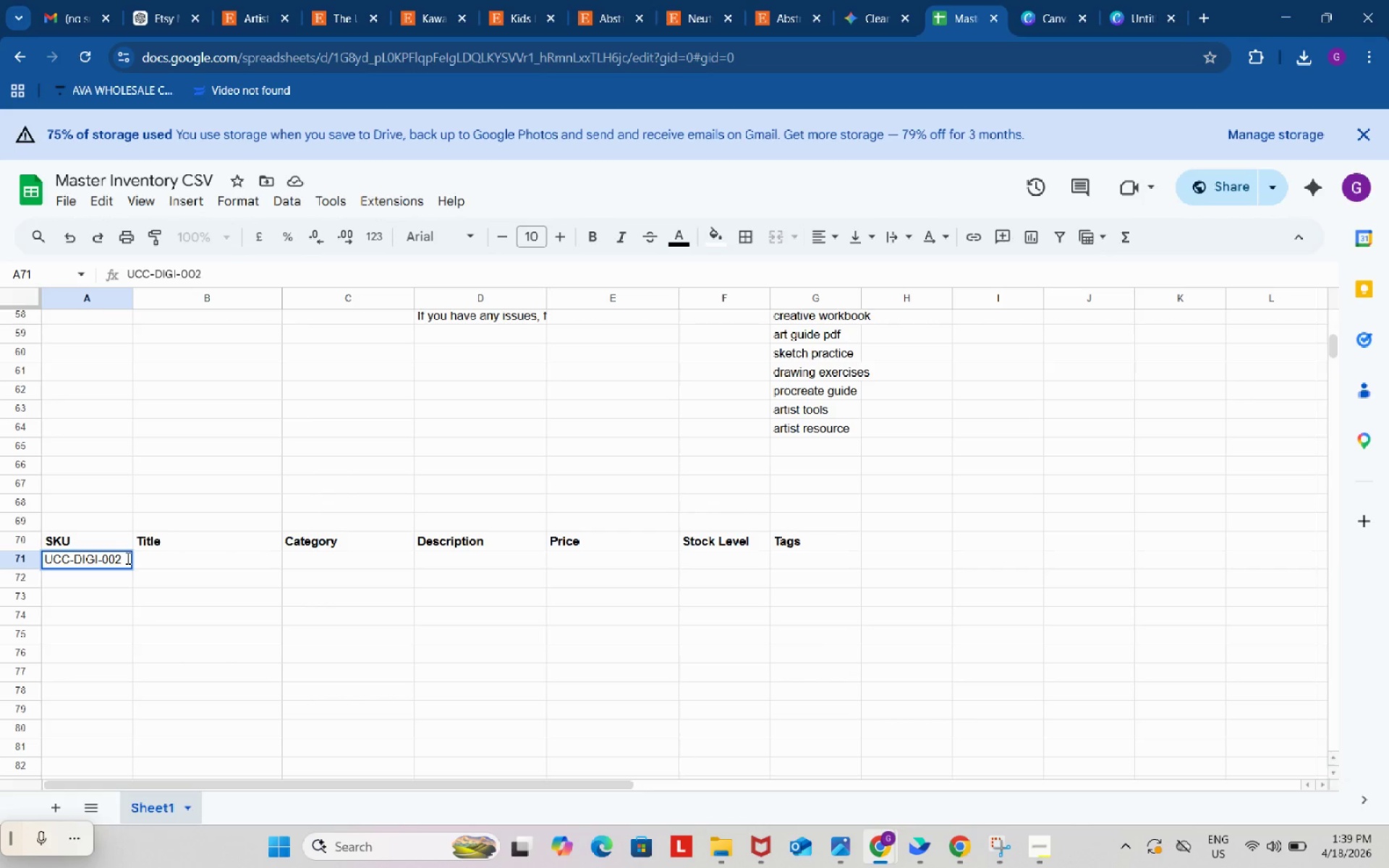 
wait(7.8)
 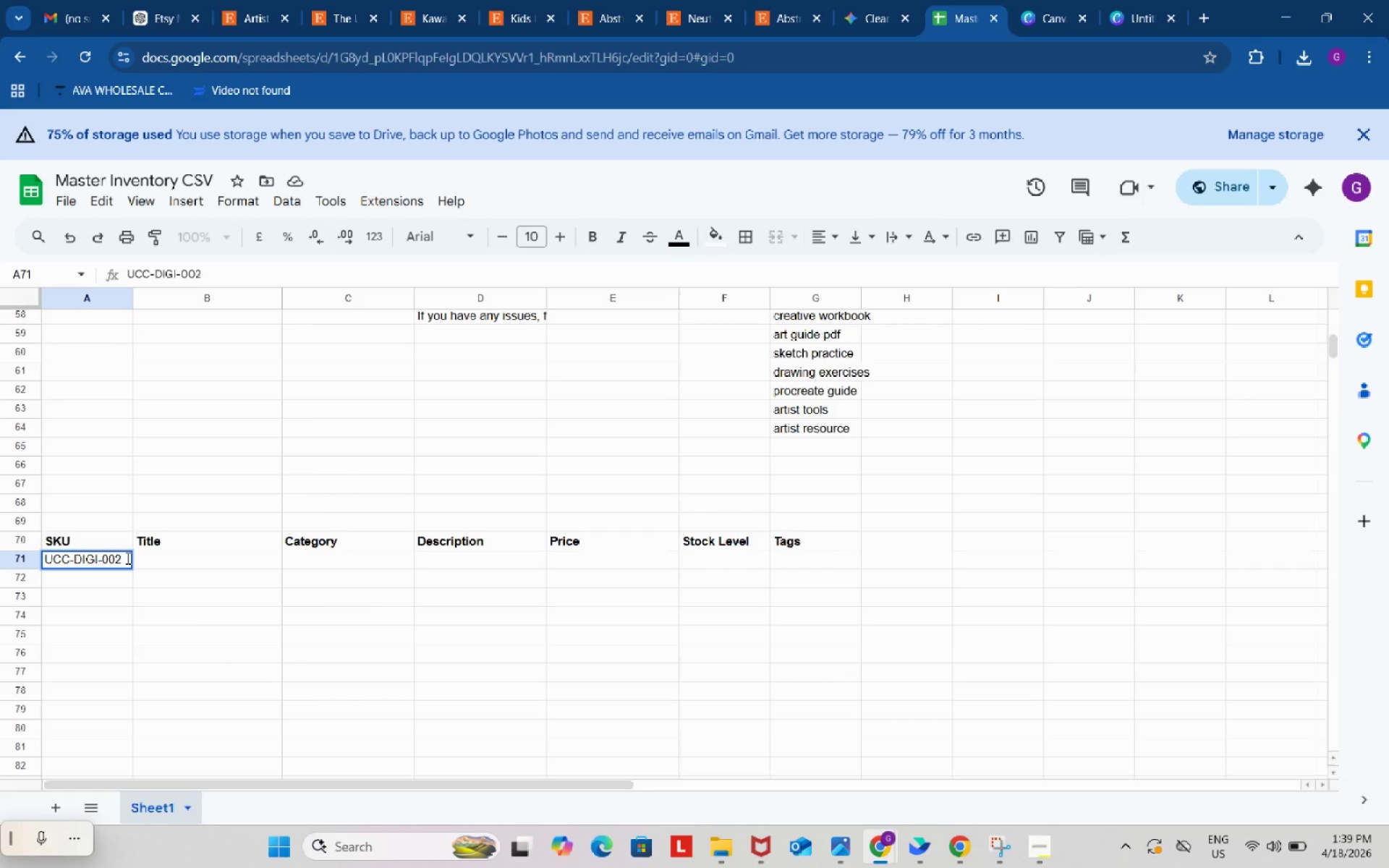 
left_click([349, 668])
 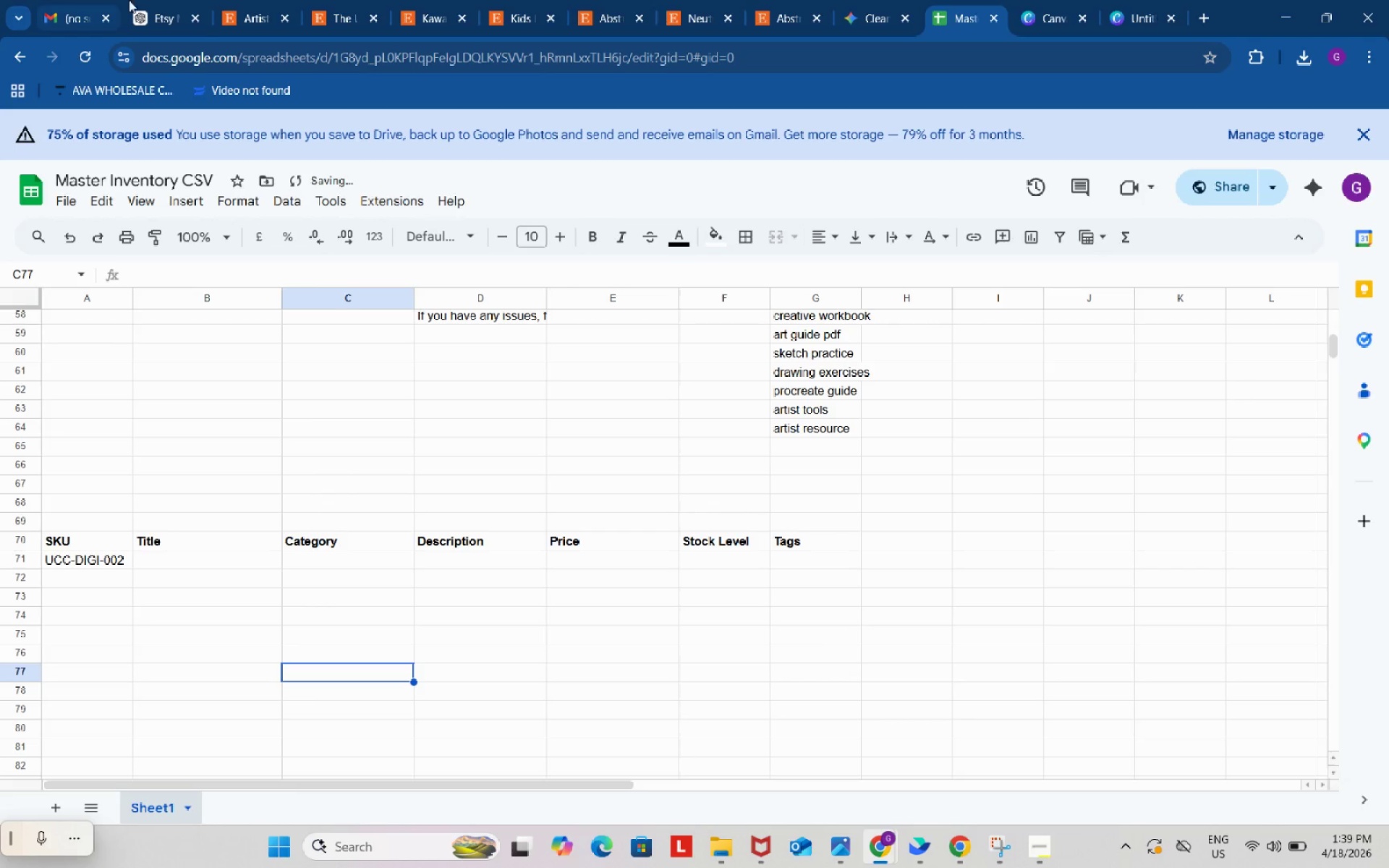 
left_click([158, 0])
 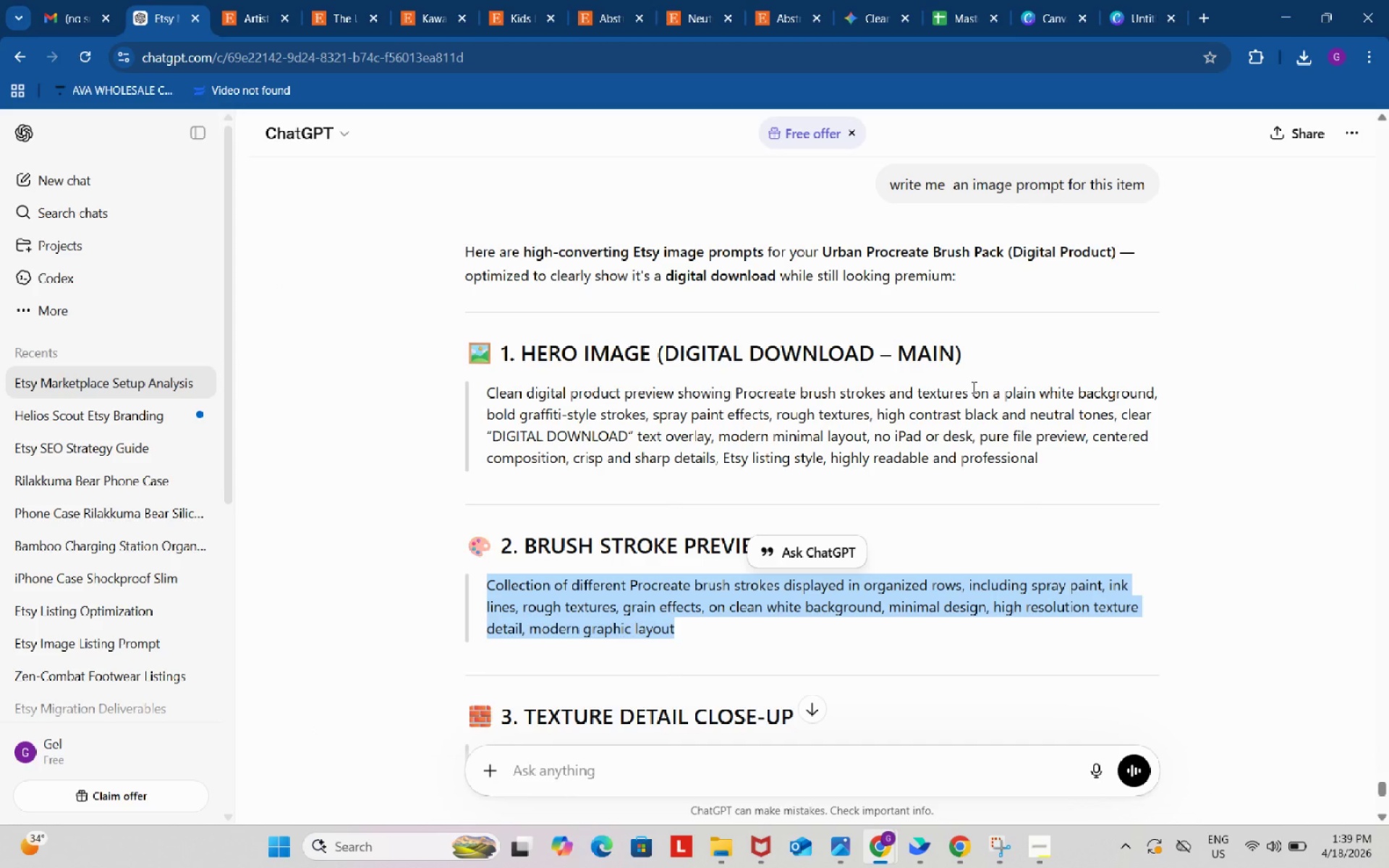 
scroll: coordinate [972, 387], scroll_direction: up, amount: 24.0
 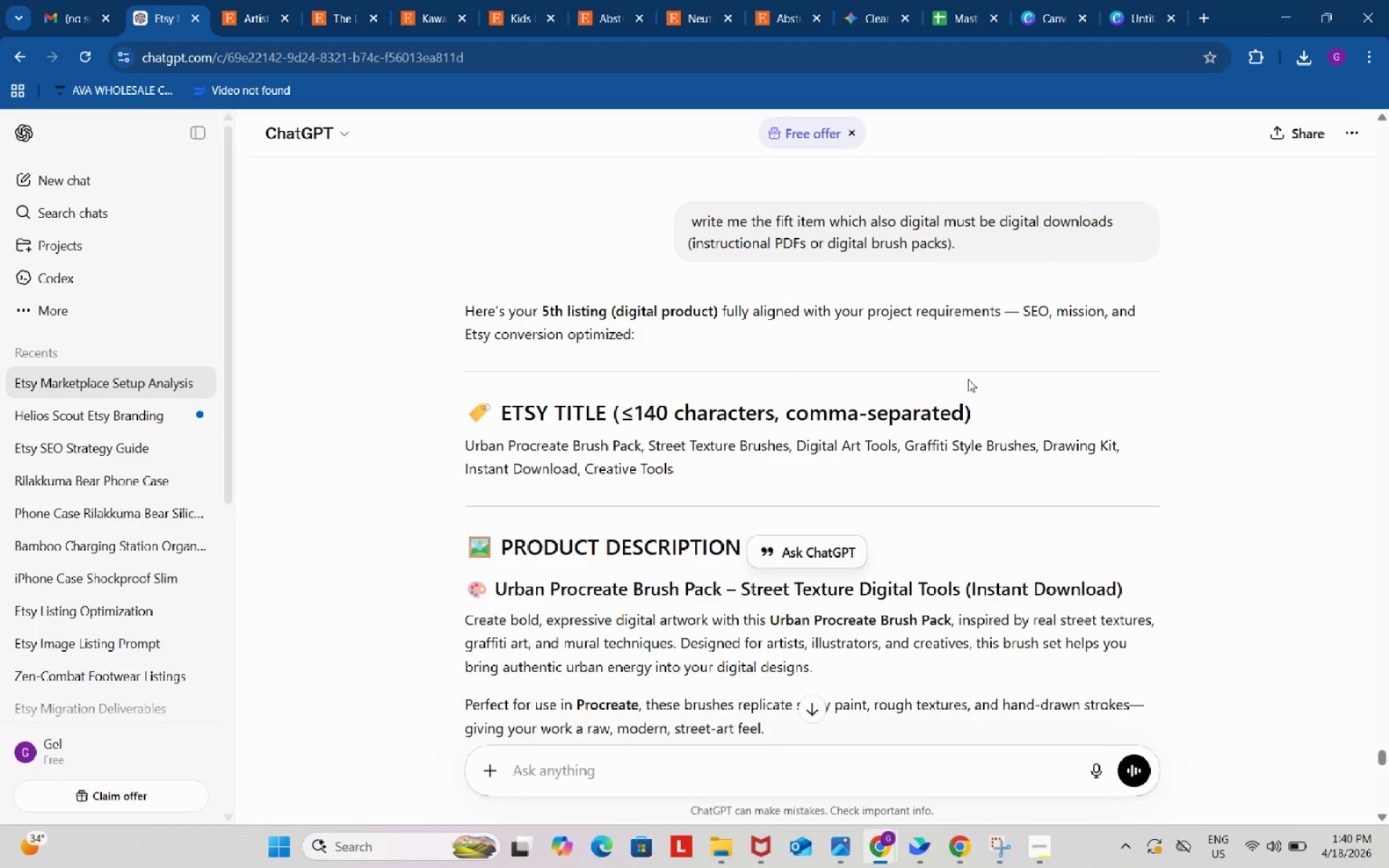 
wait(58.61)
 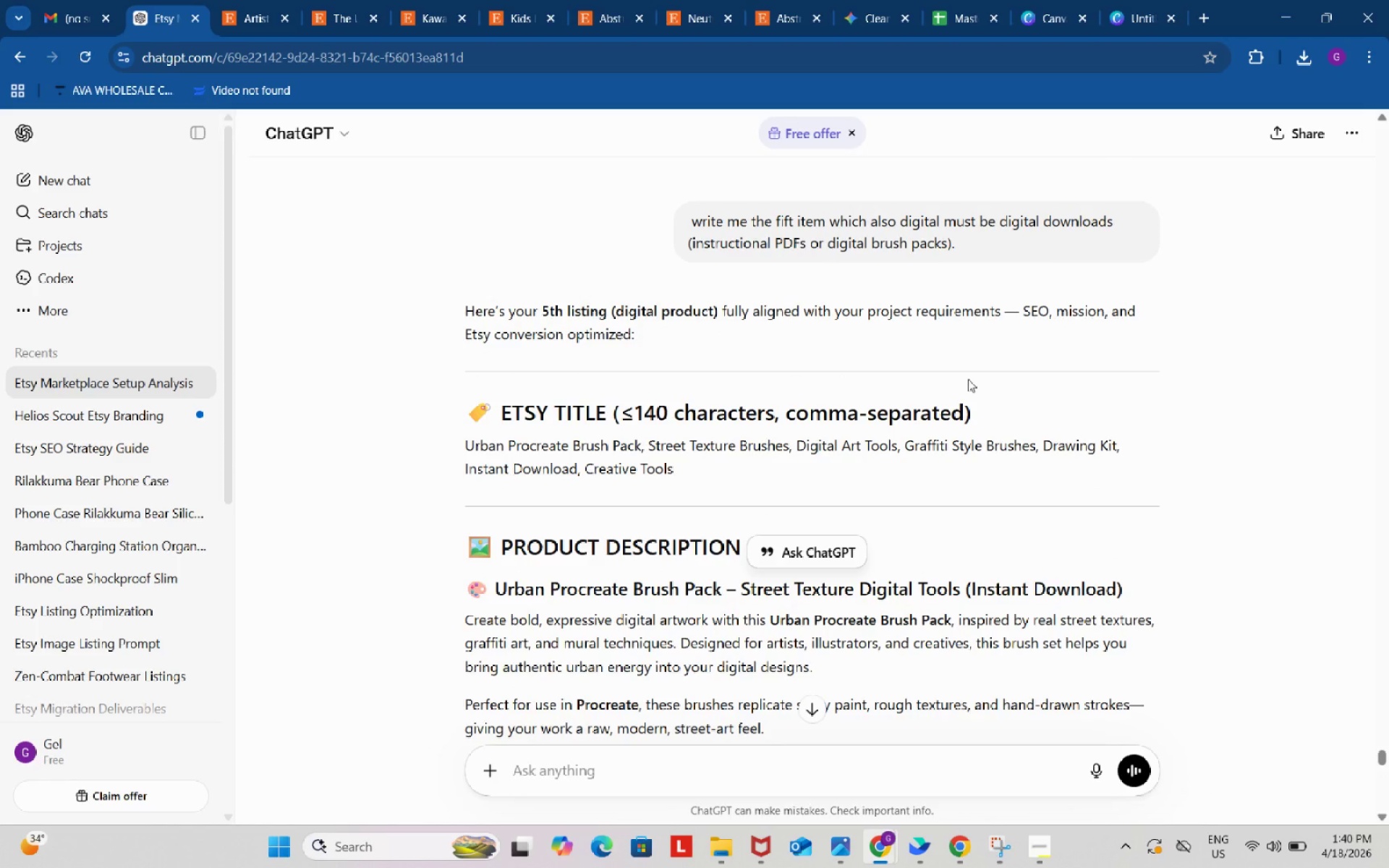 
left_click_drag(start_coordinate=[462, 444], to_coordinate=[719, 463])
 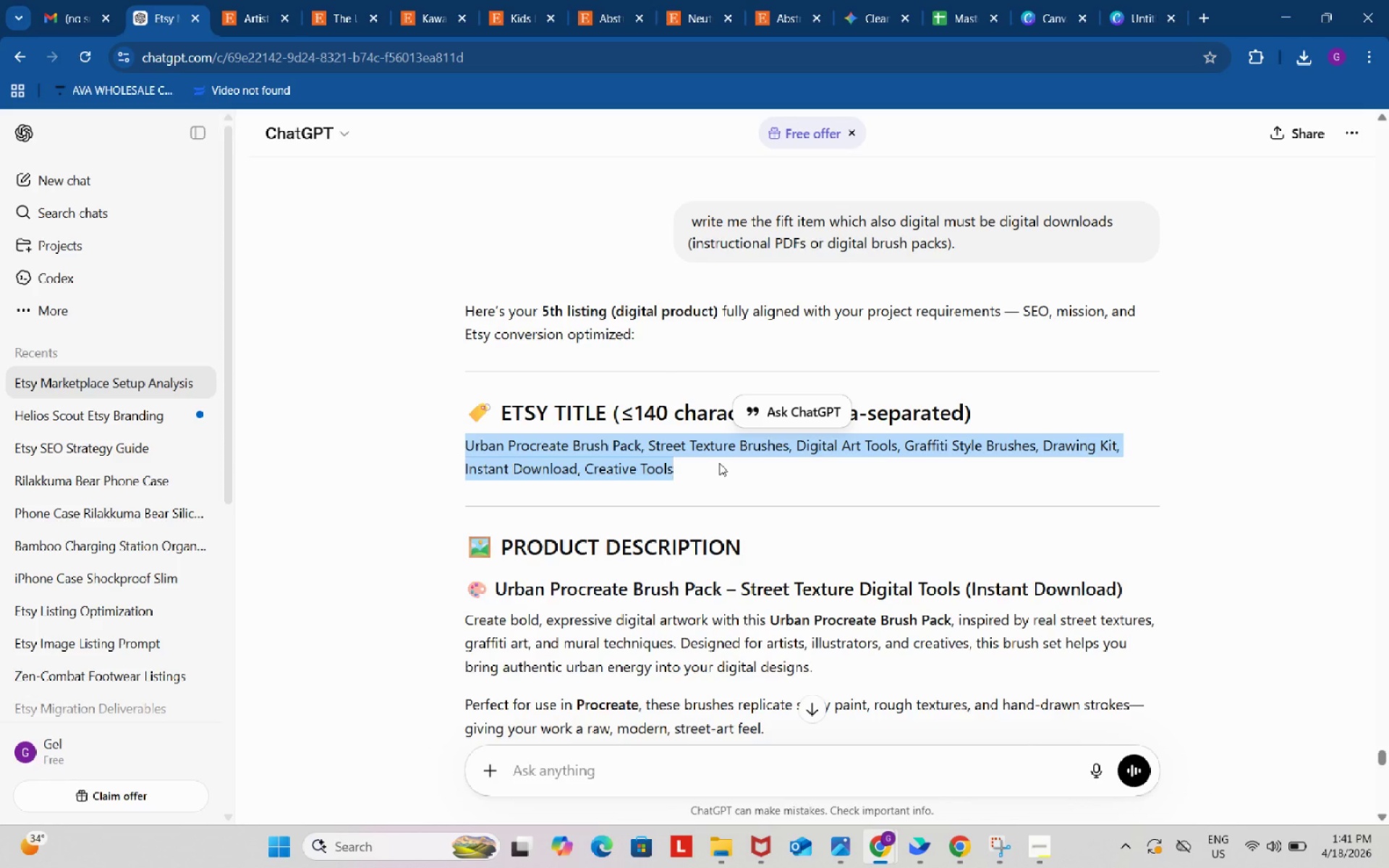 
key(Control+ControlLeft)
 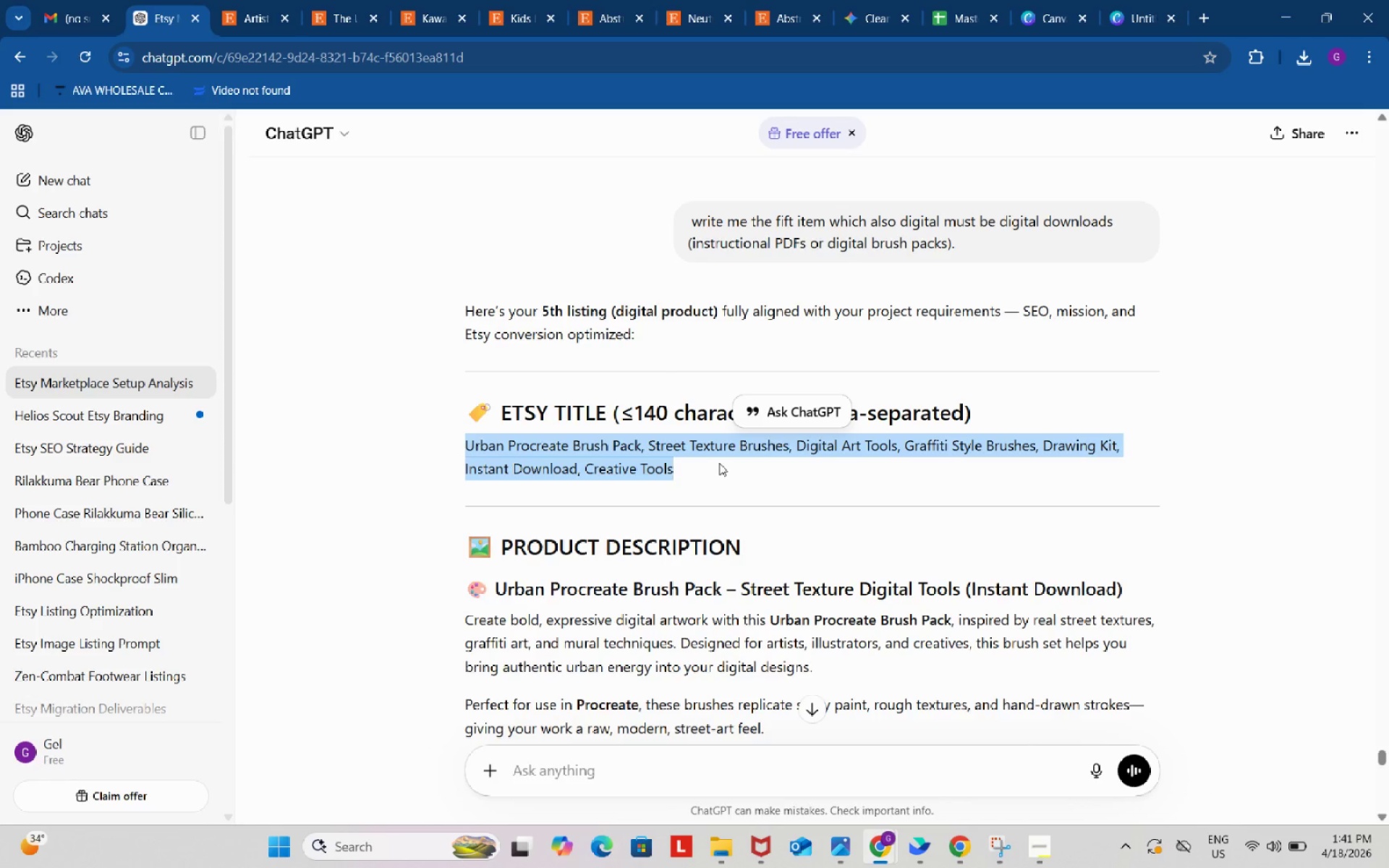 
key(Control+C)
 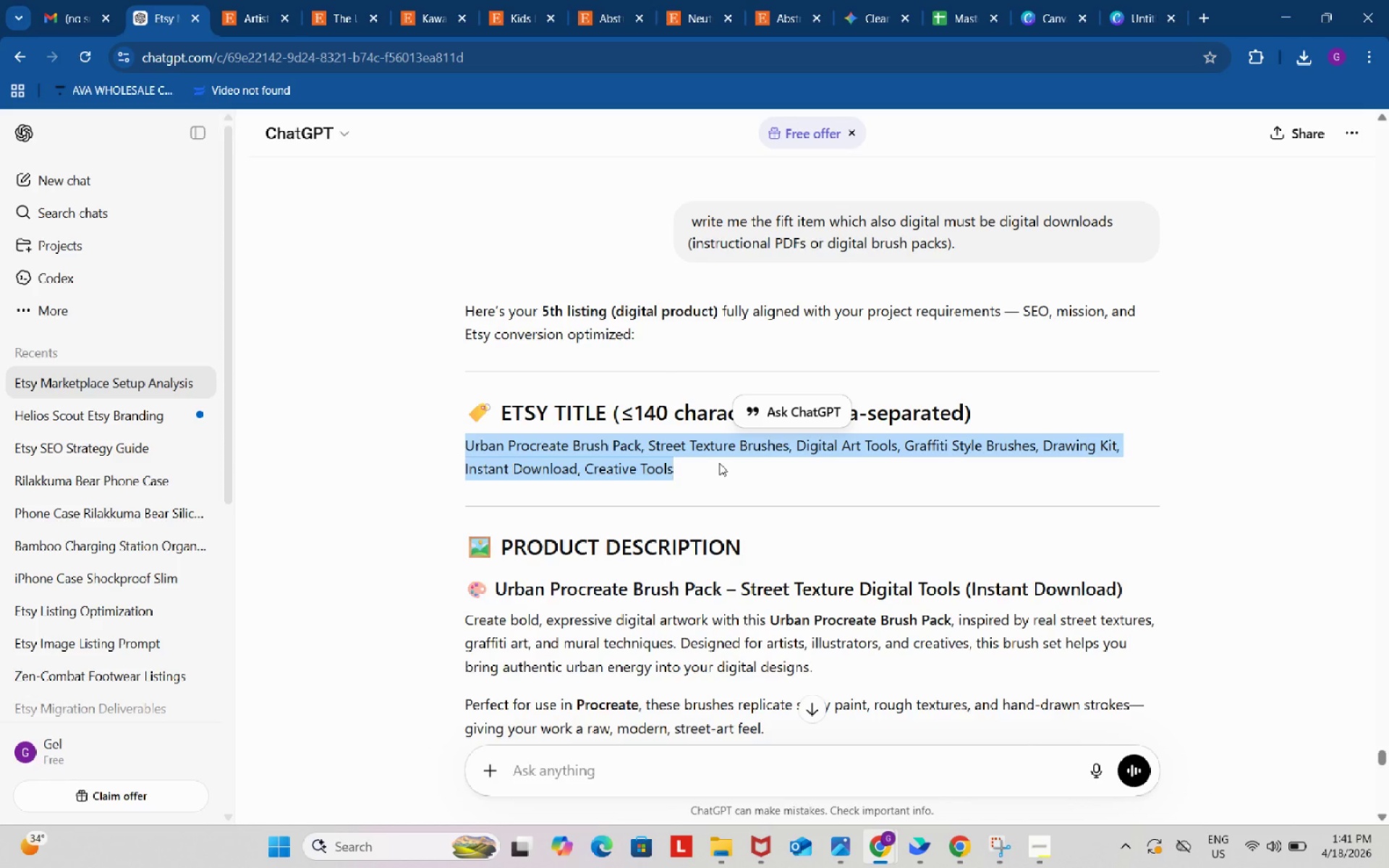 
key(Control+ControlLeft)
 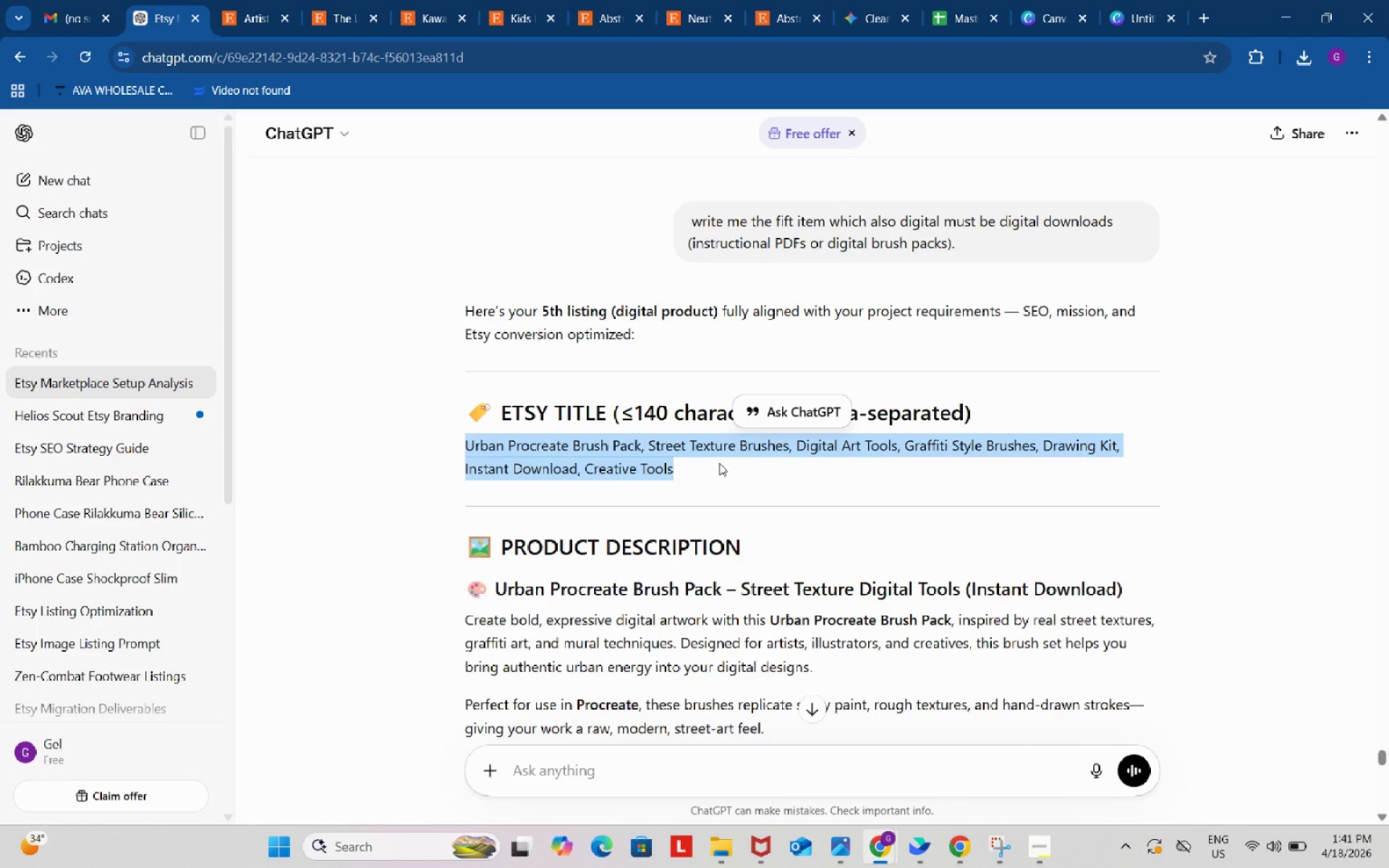 
key(Control+C)
 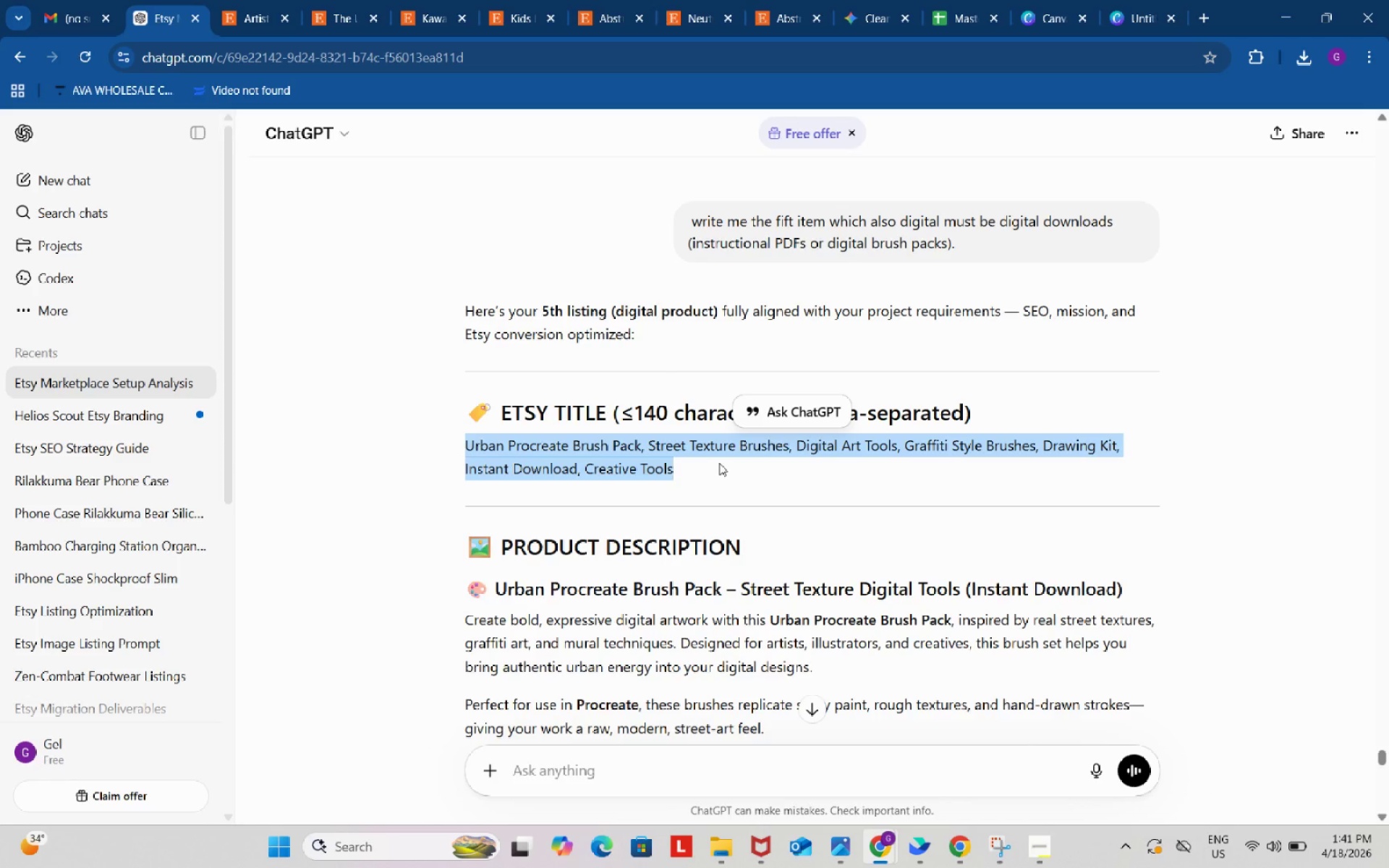 
key(Control+ControlLeft)
 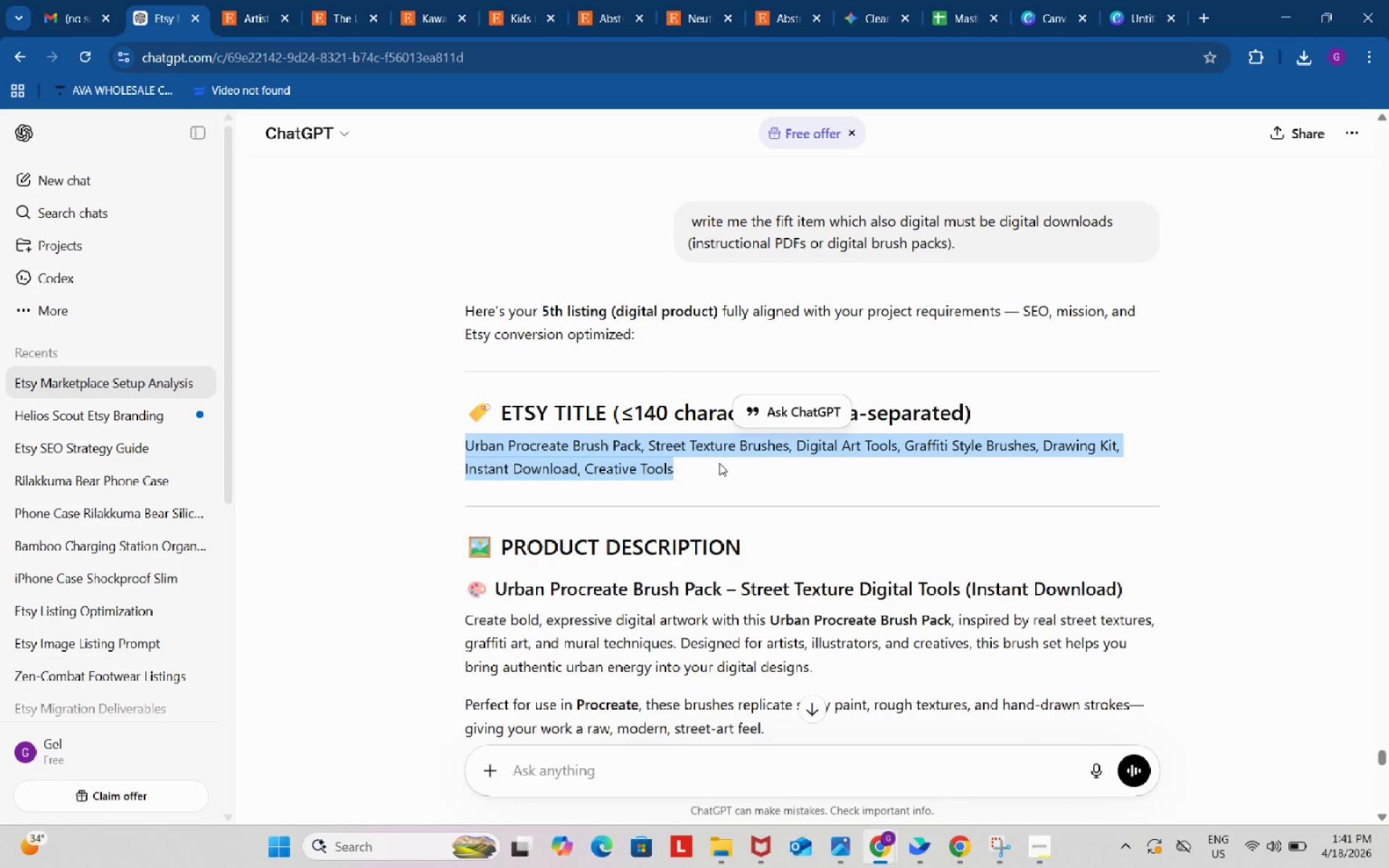 
key(Control+C)
 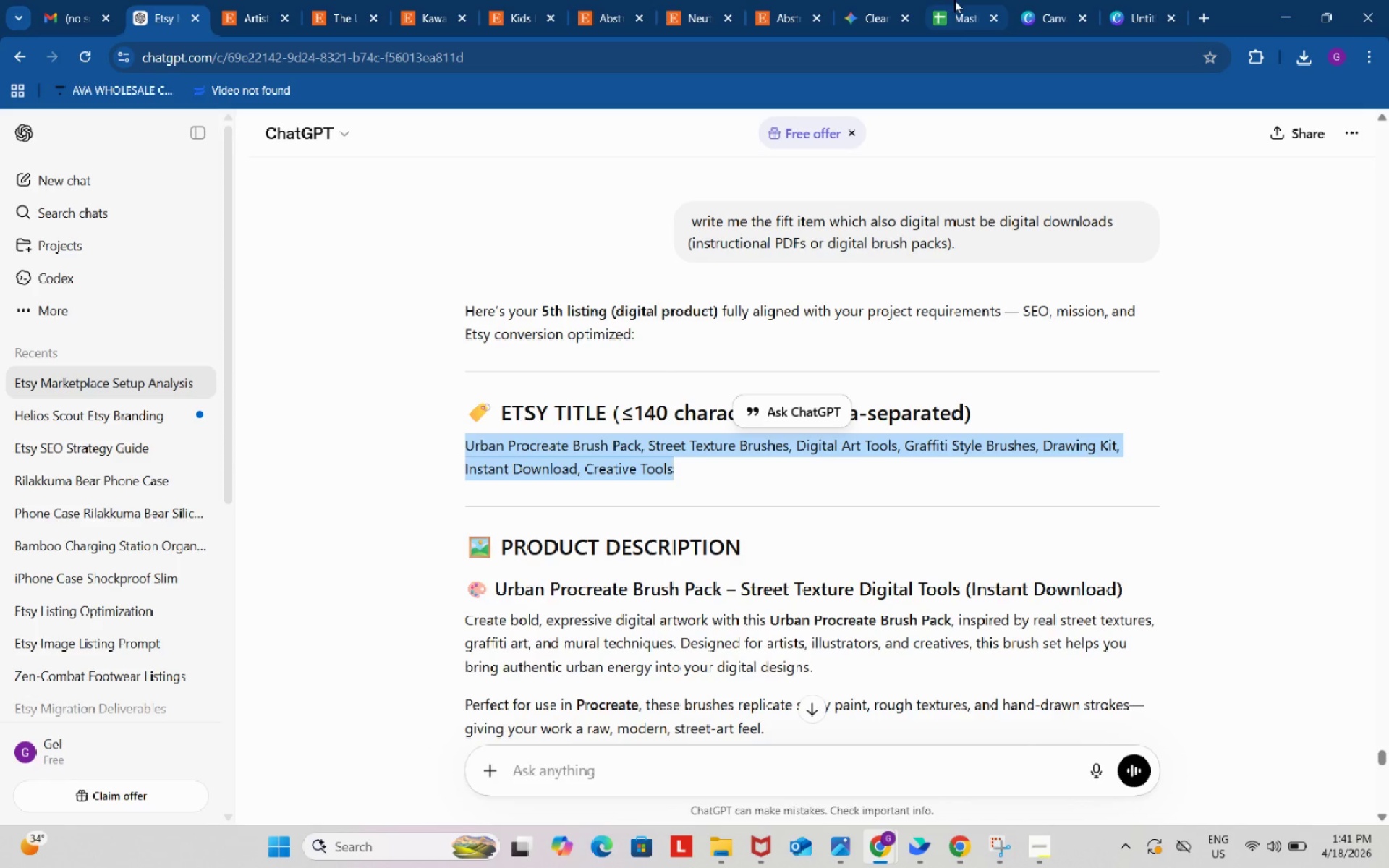 
left_click([955, 0])
 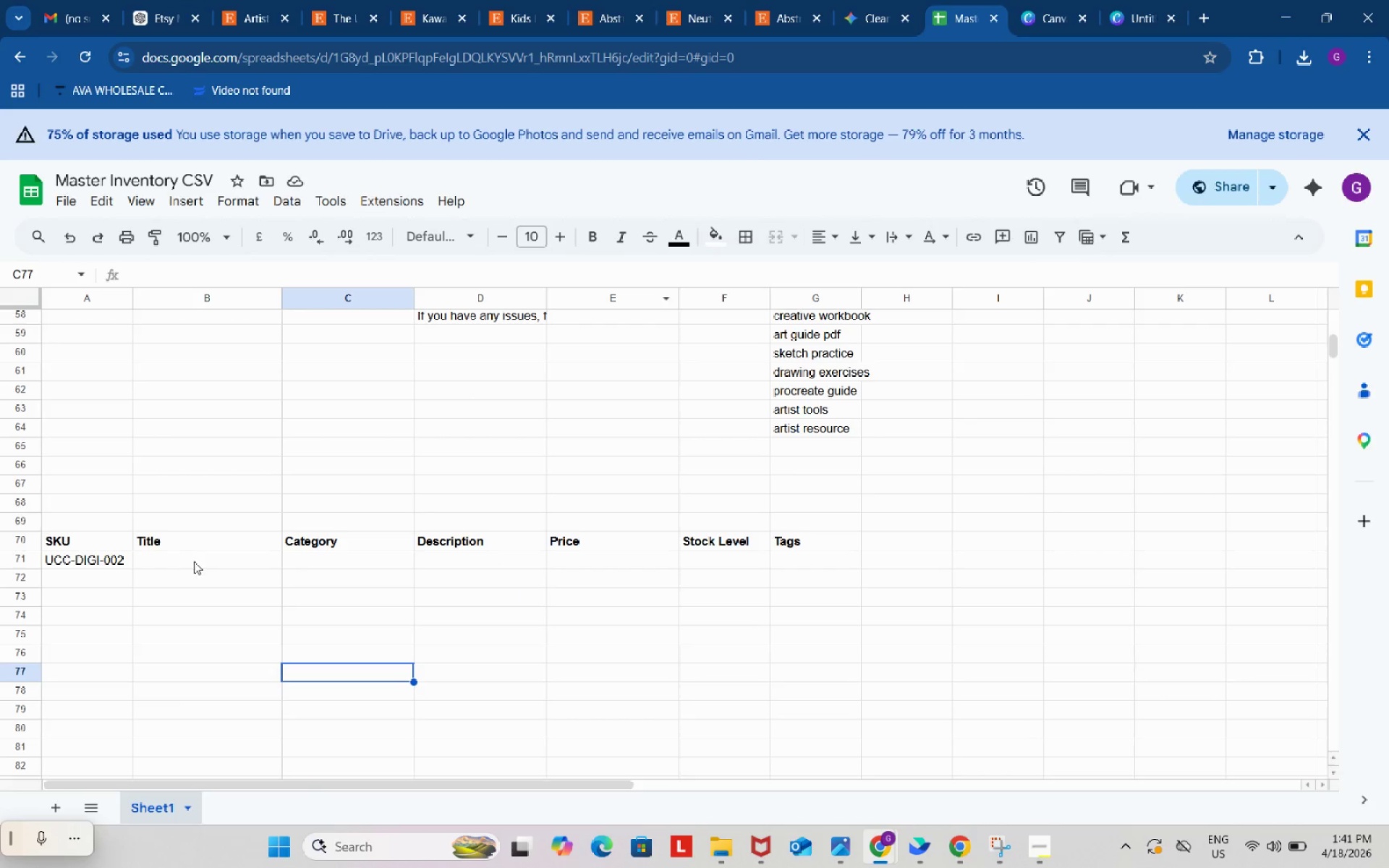 
double_click([195, 562])
 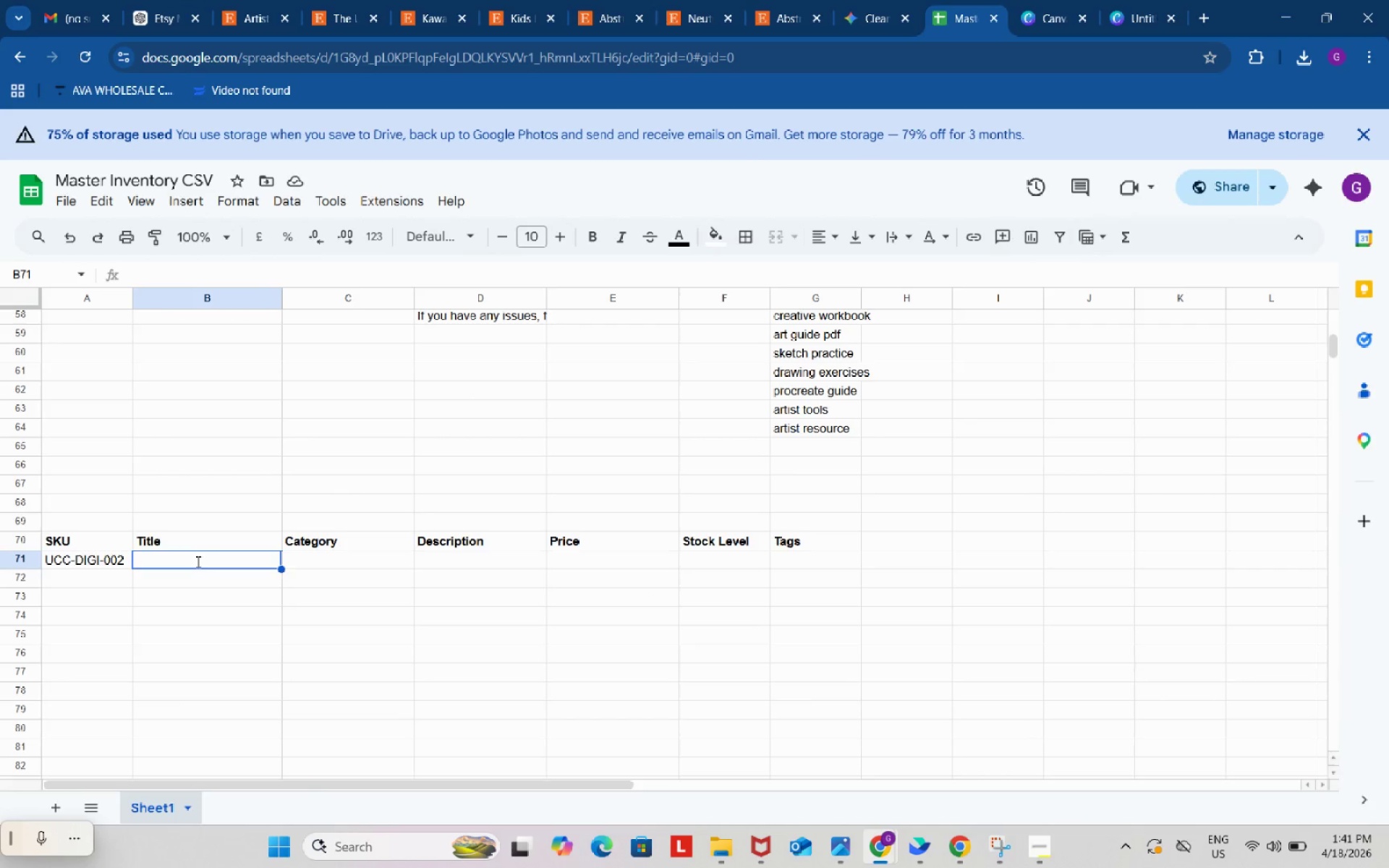 
key(Control+ControlLeft)
 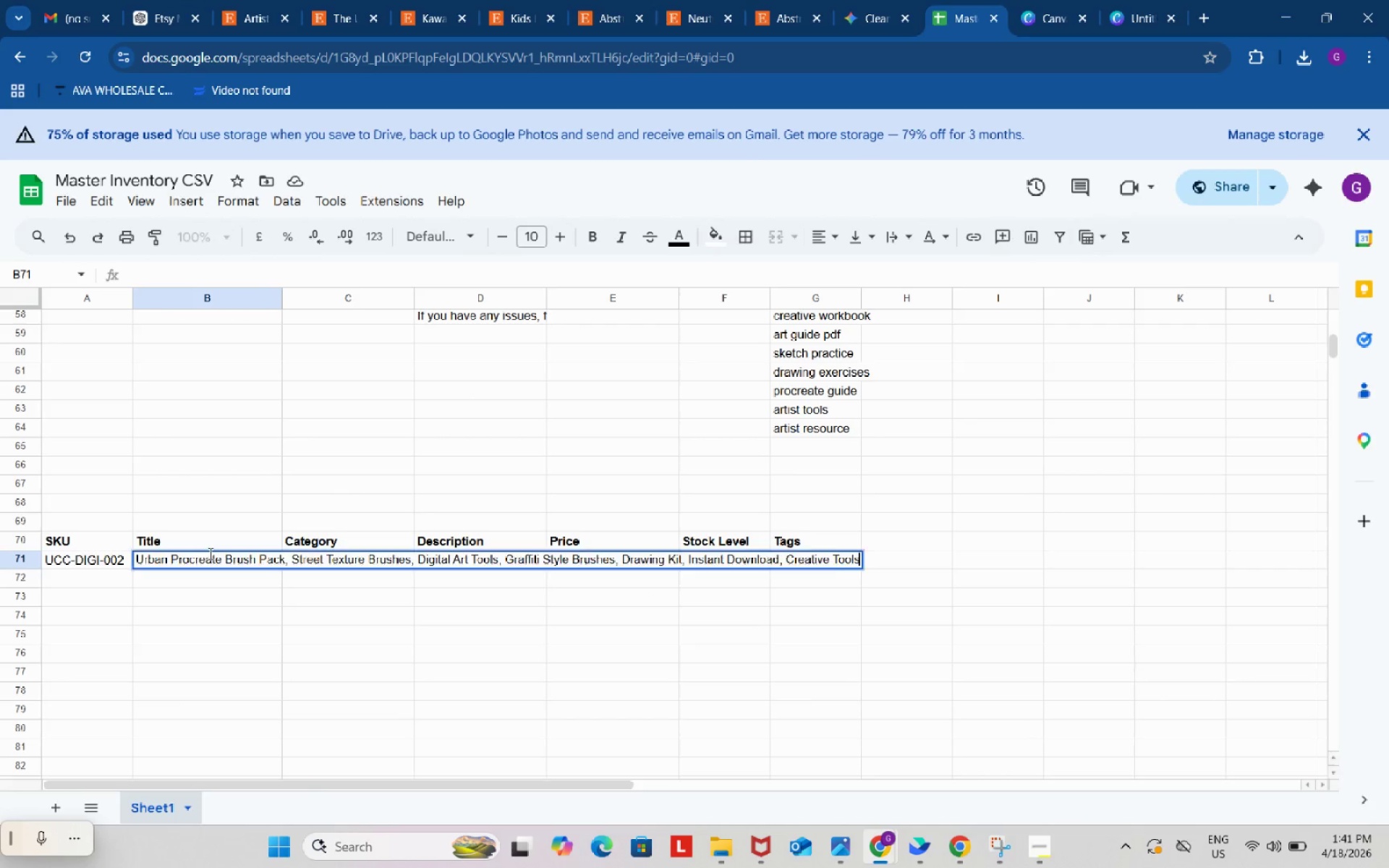 
key(Control+V)
 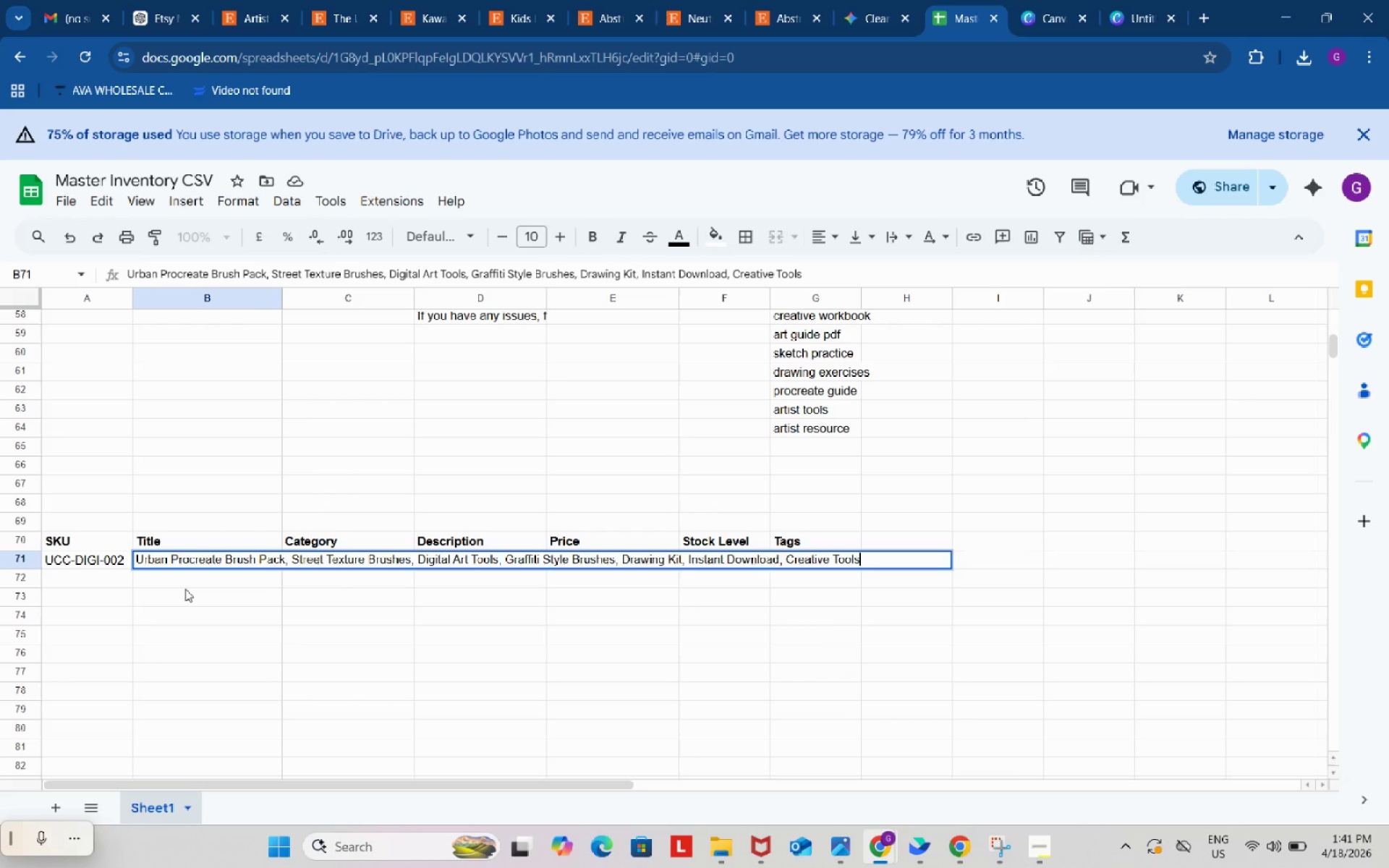 
wait(7.84)
 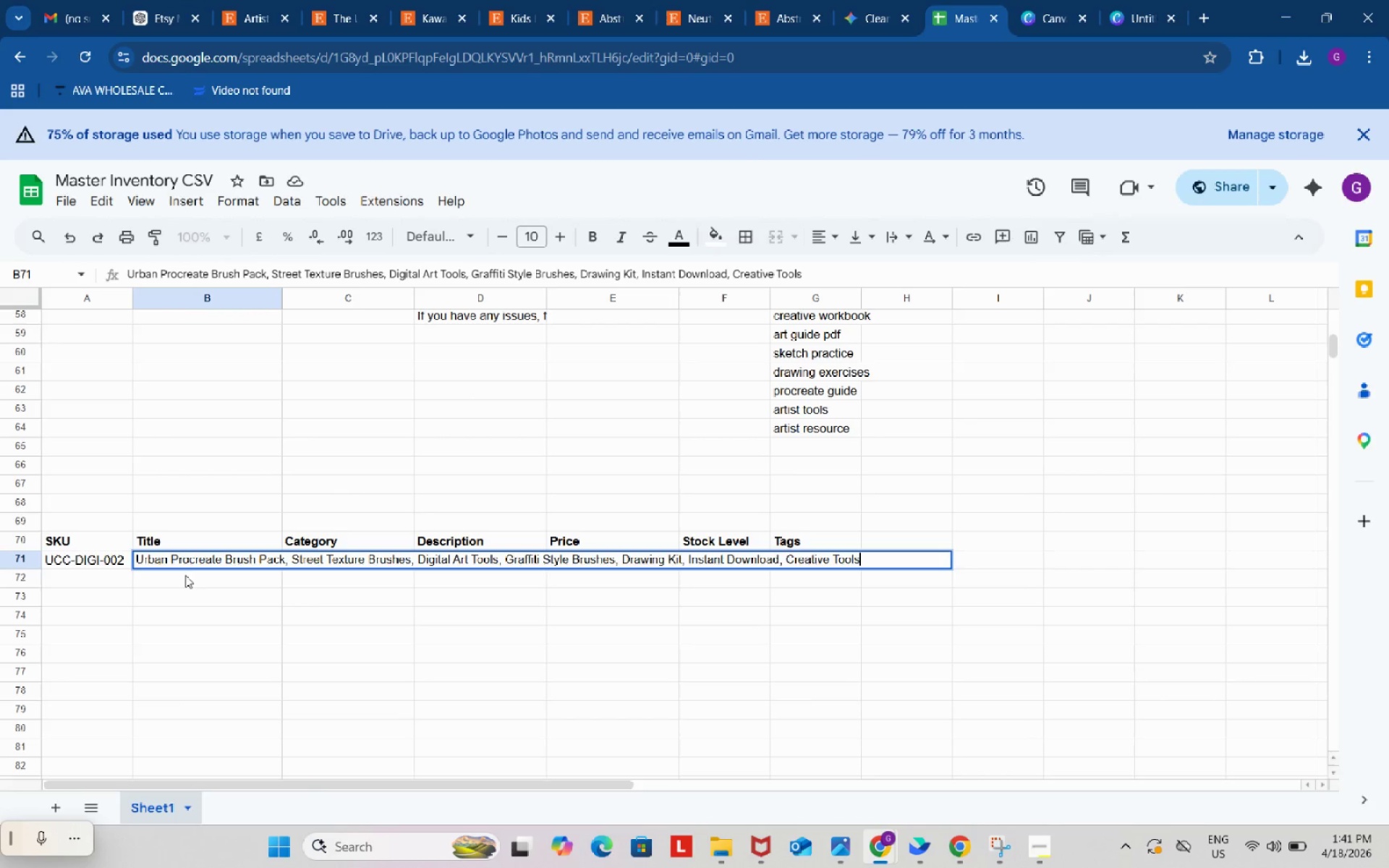 
left_click([186, 589])
 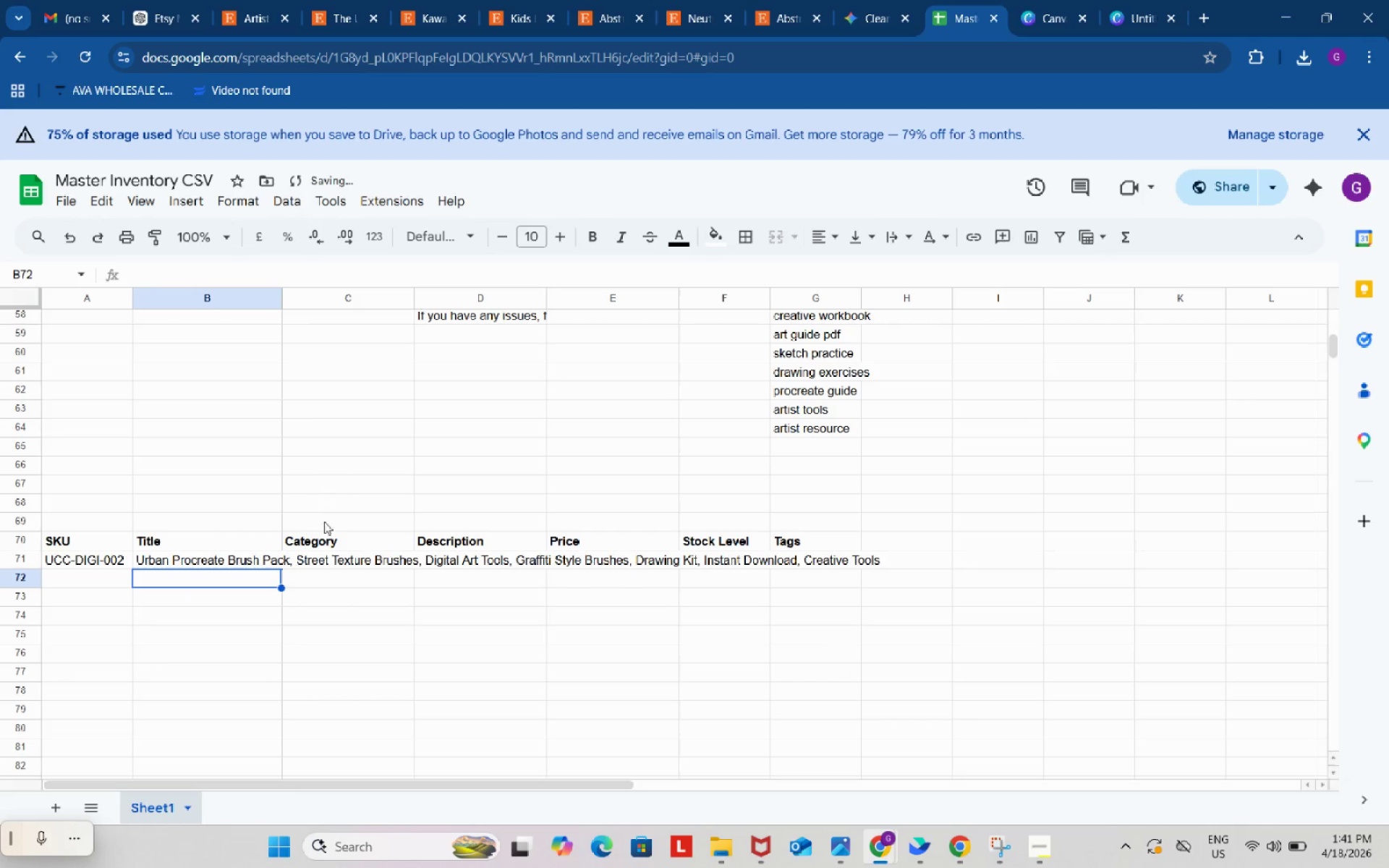 
scroll: coordinate [328, 484], scroll_direction: up, amount: 2.0
 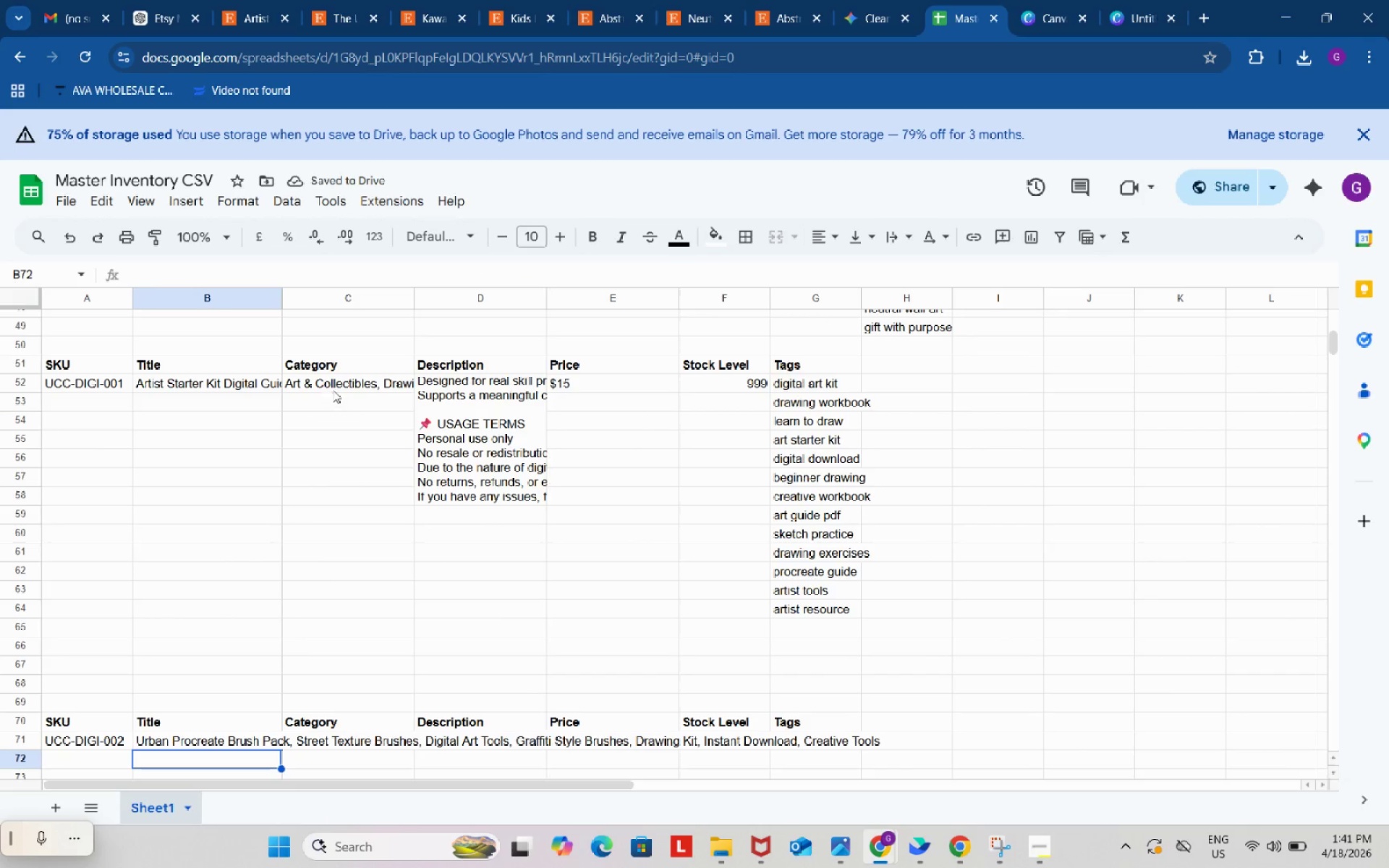 
left_click_drag(start_coordinate=[328, 406], to_coordinate=[326, 413])
 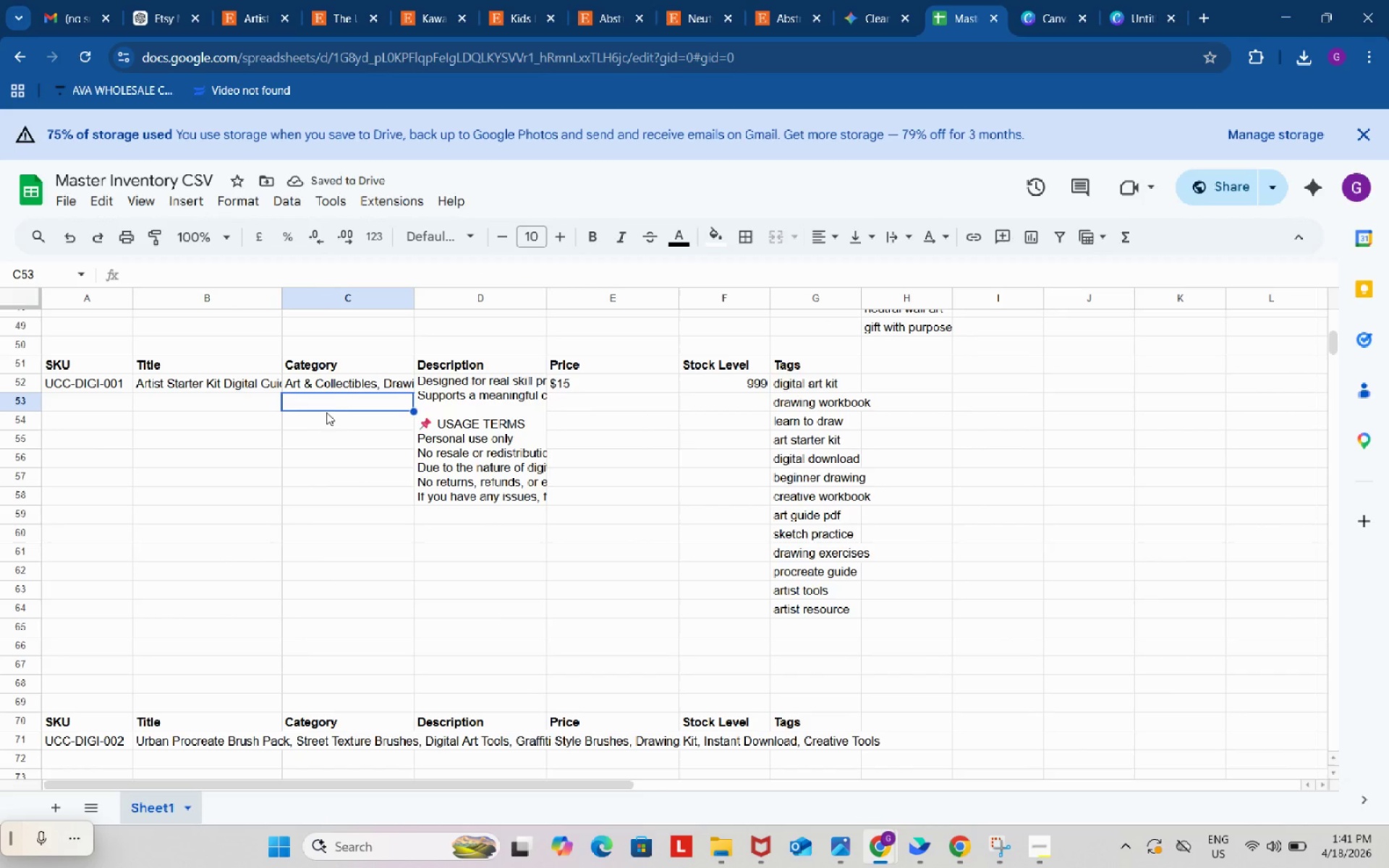 
key(Control+ControlLeft)
 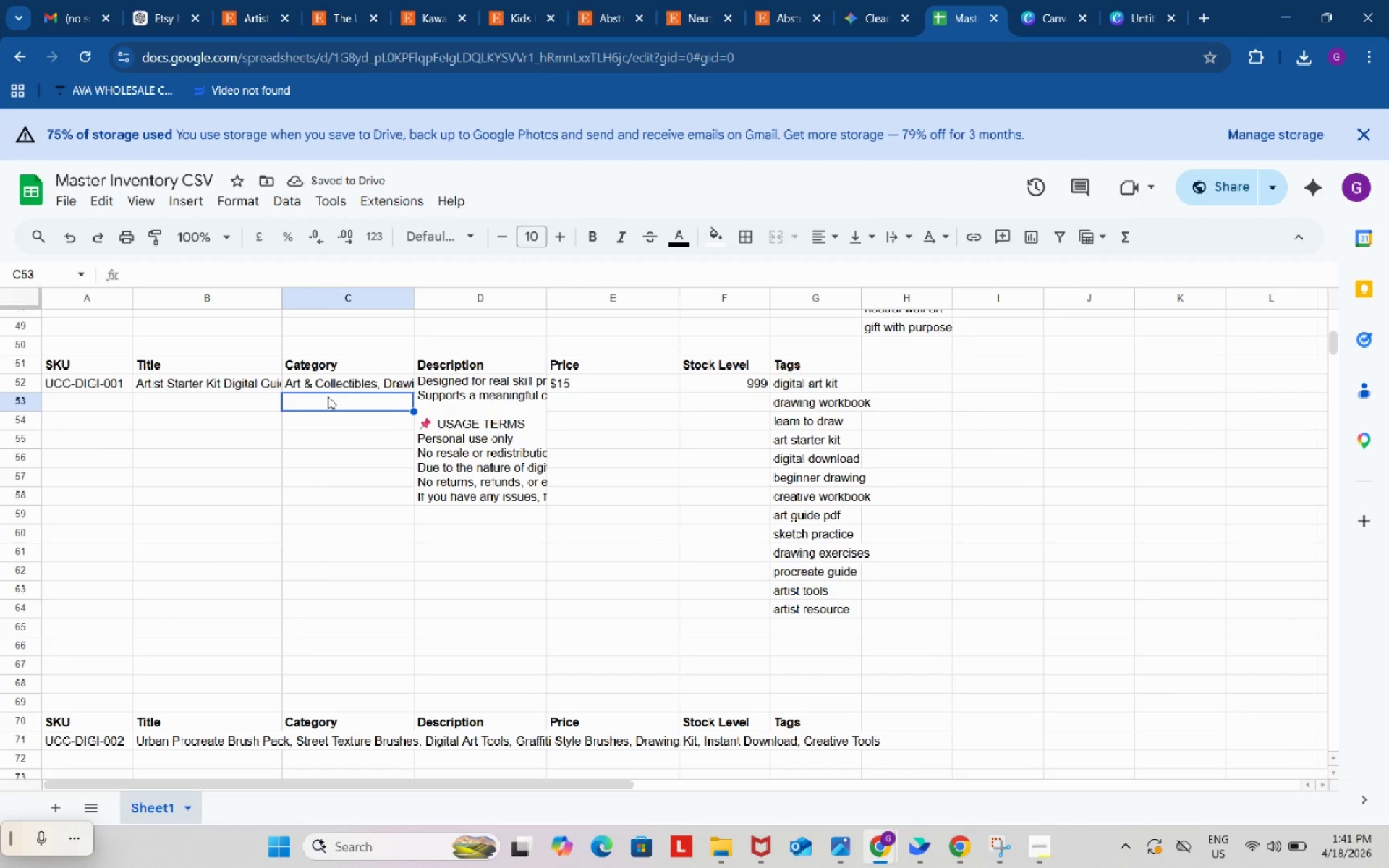 
left_click([328, 396])
 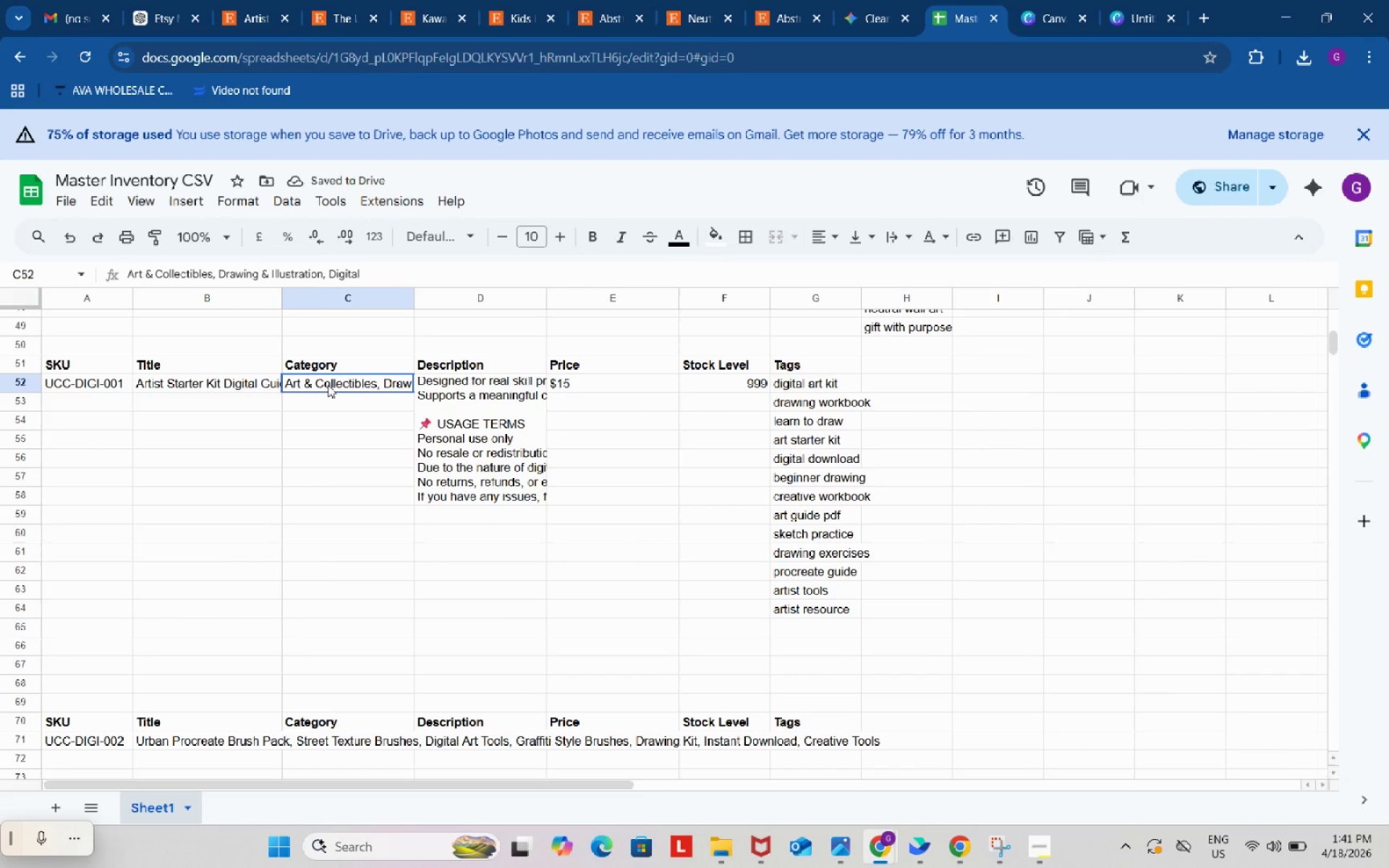 
left_click([328, 385])
 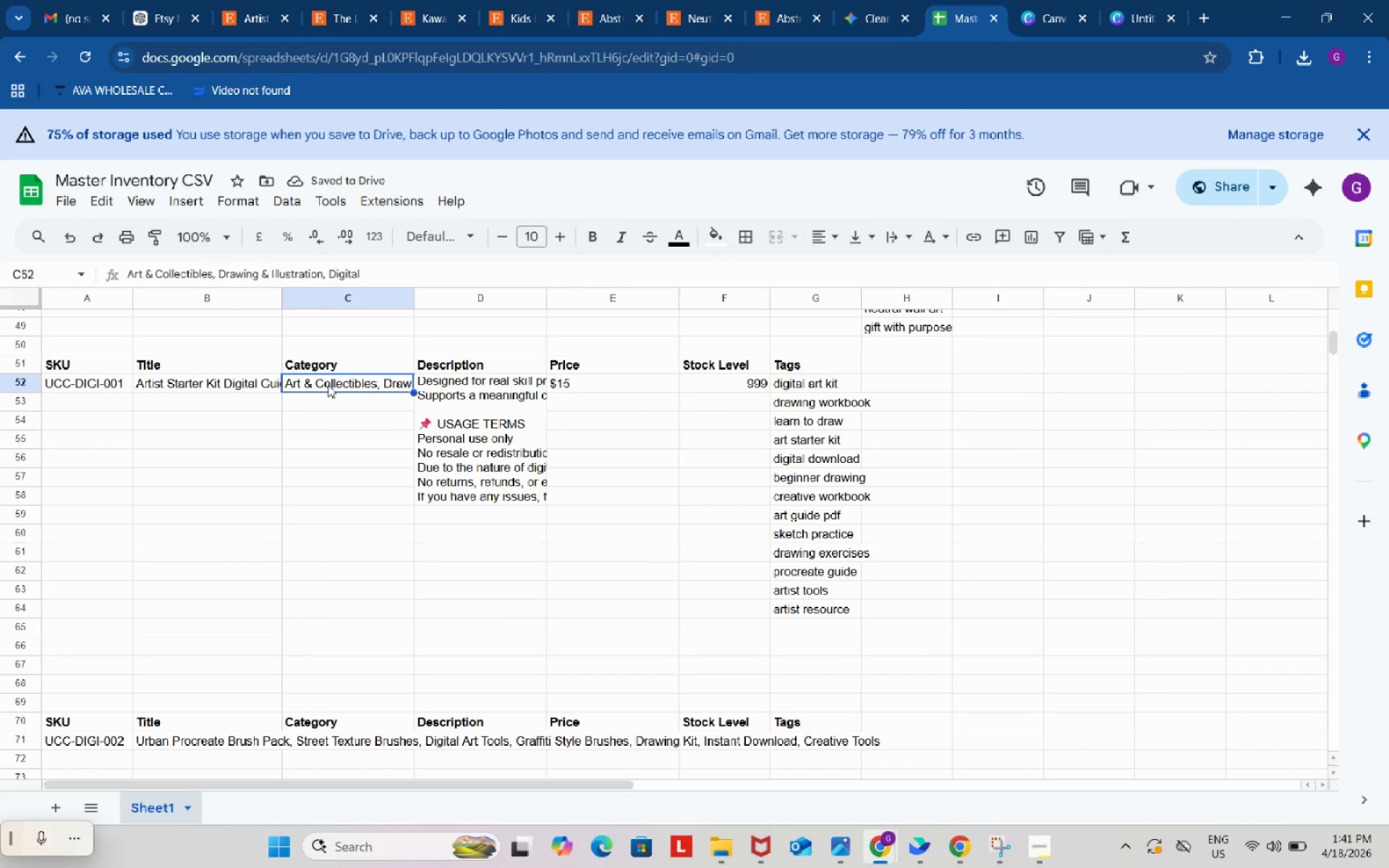 
key(Control+ControlLeft)
 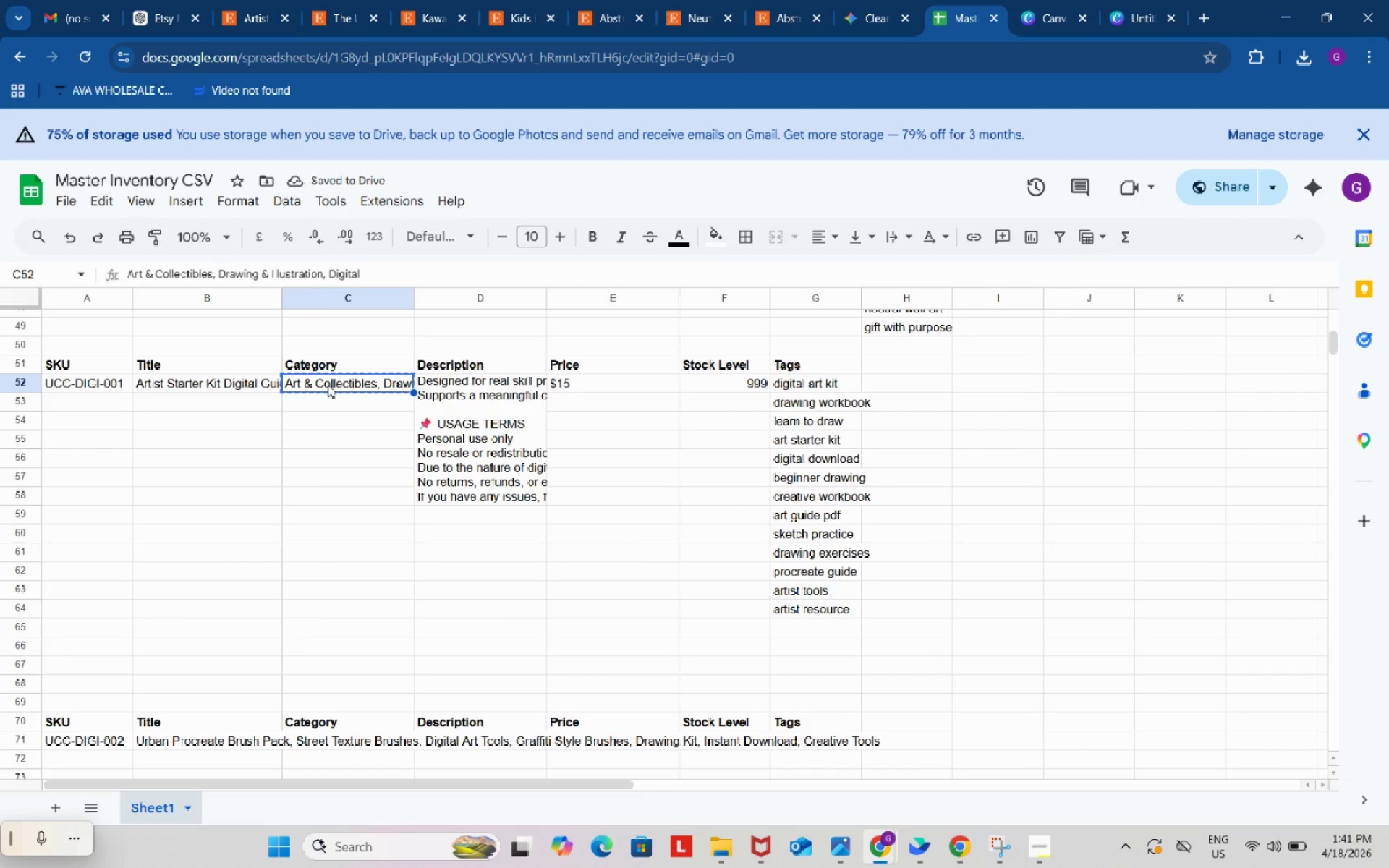 
key(Control+C)
 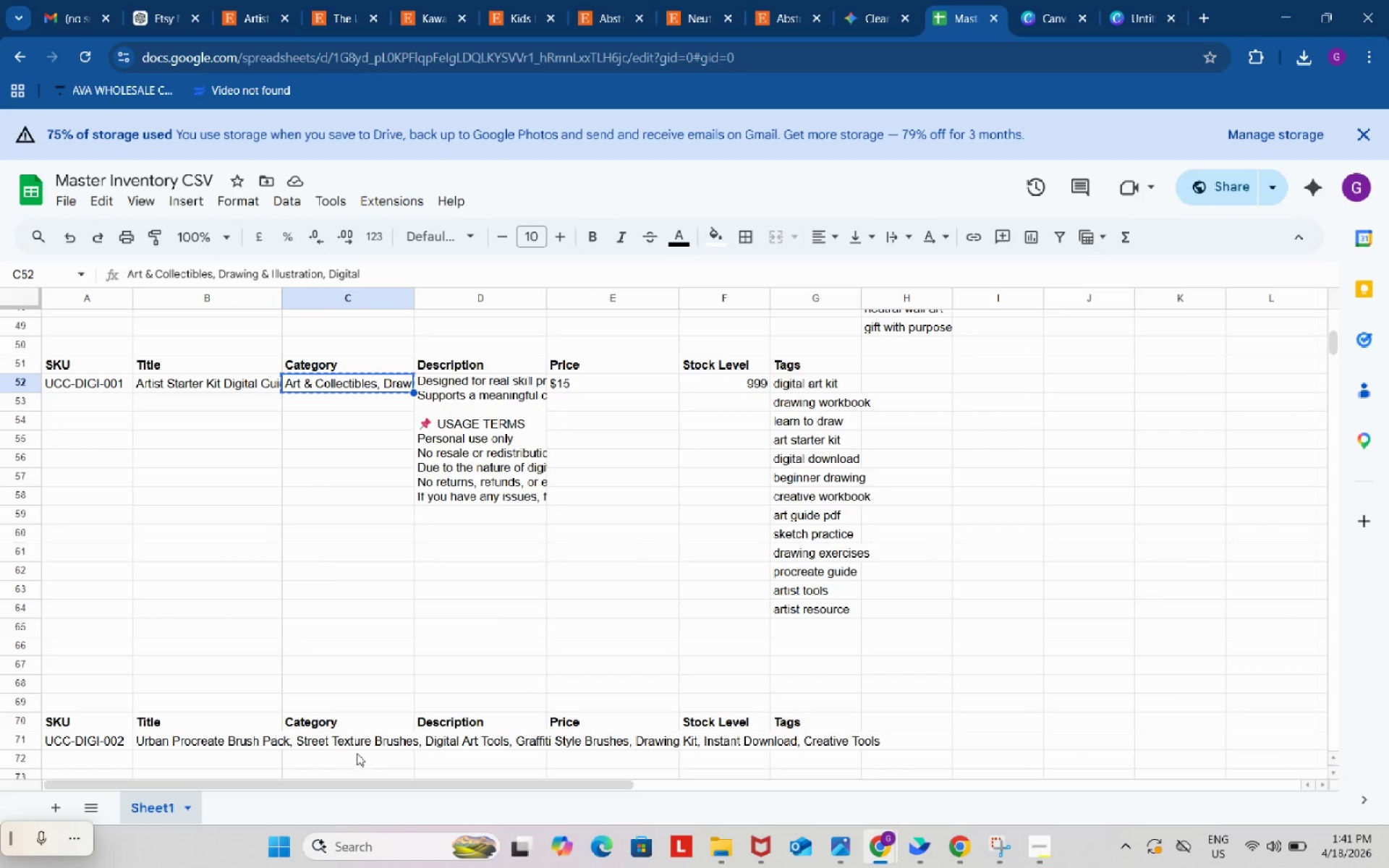 
left_click([357, 743])
 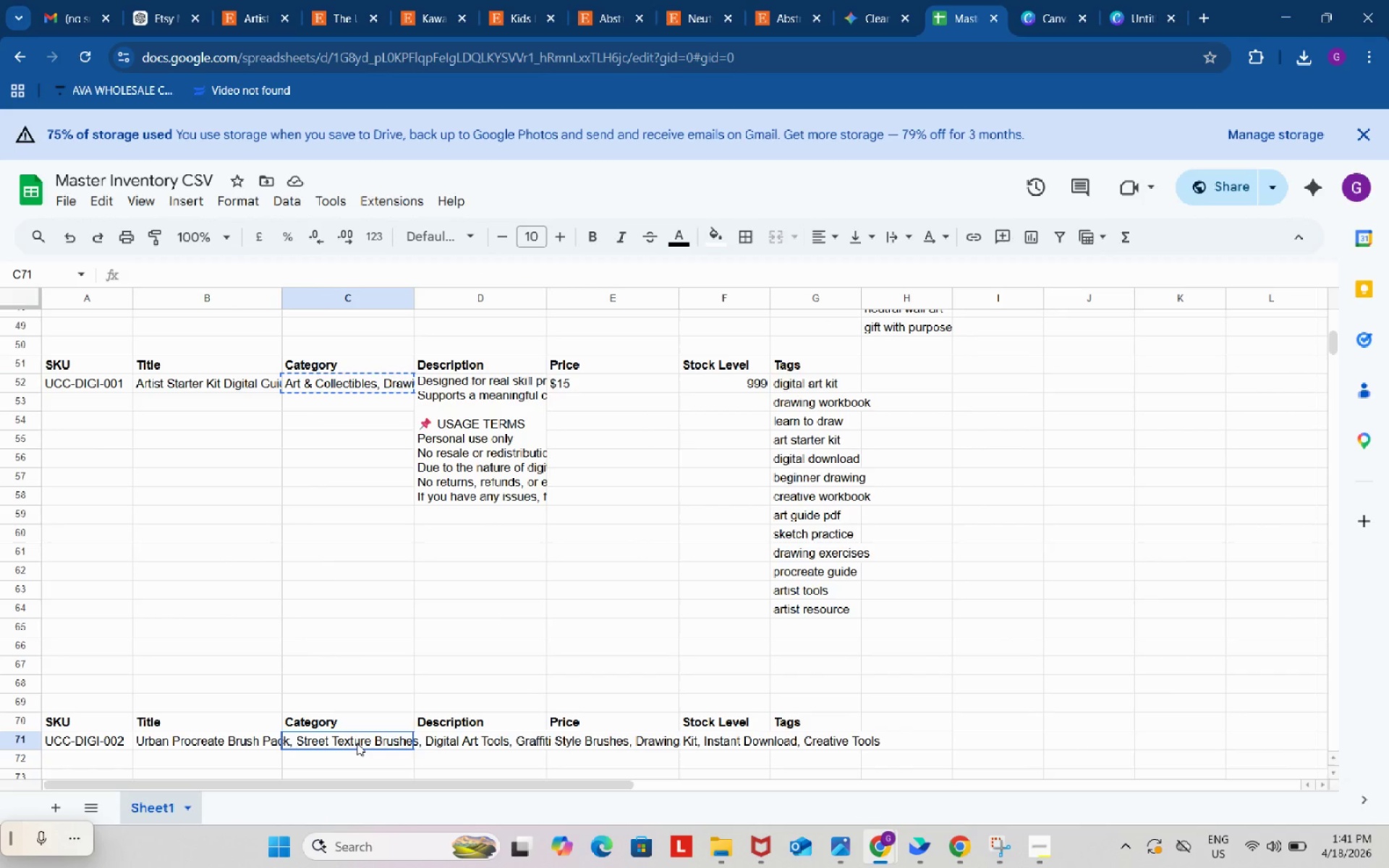 
key(Control+ControlLeft)
 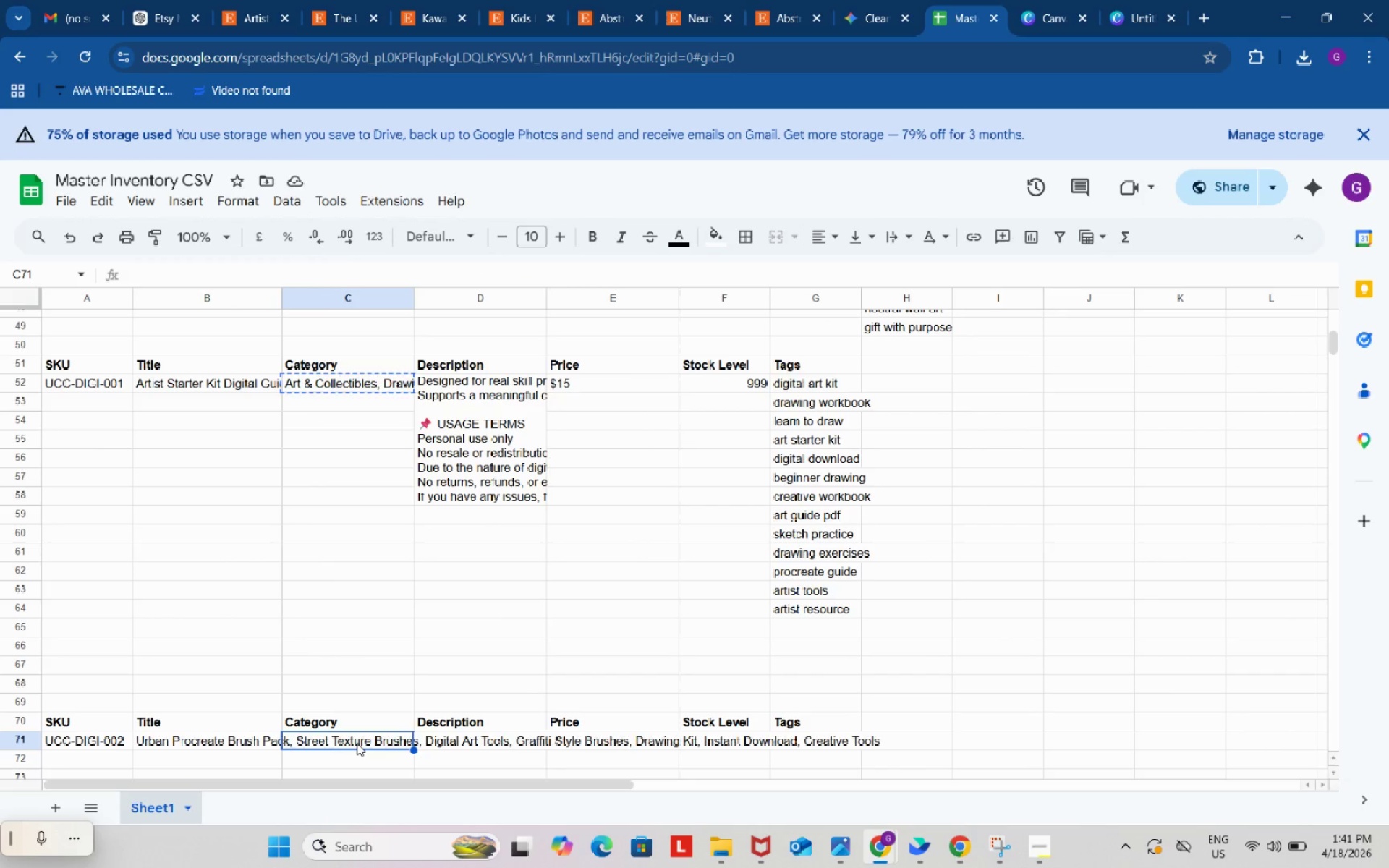 
key(Control+V)
 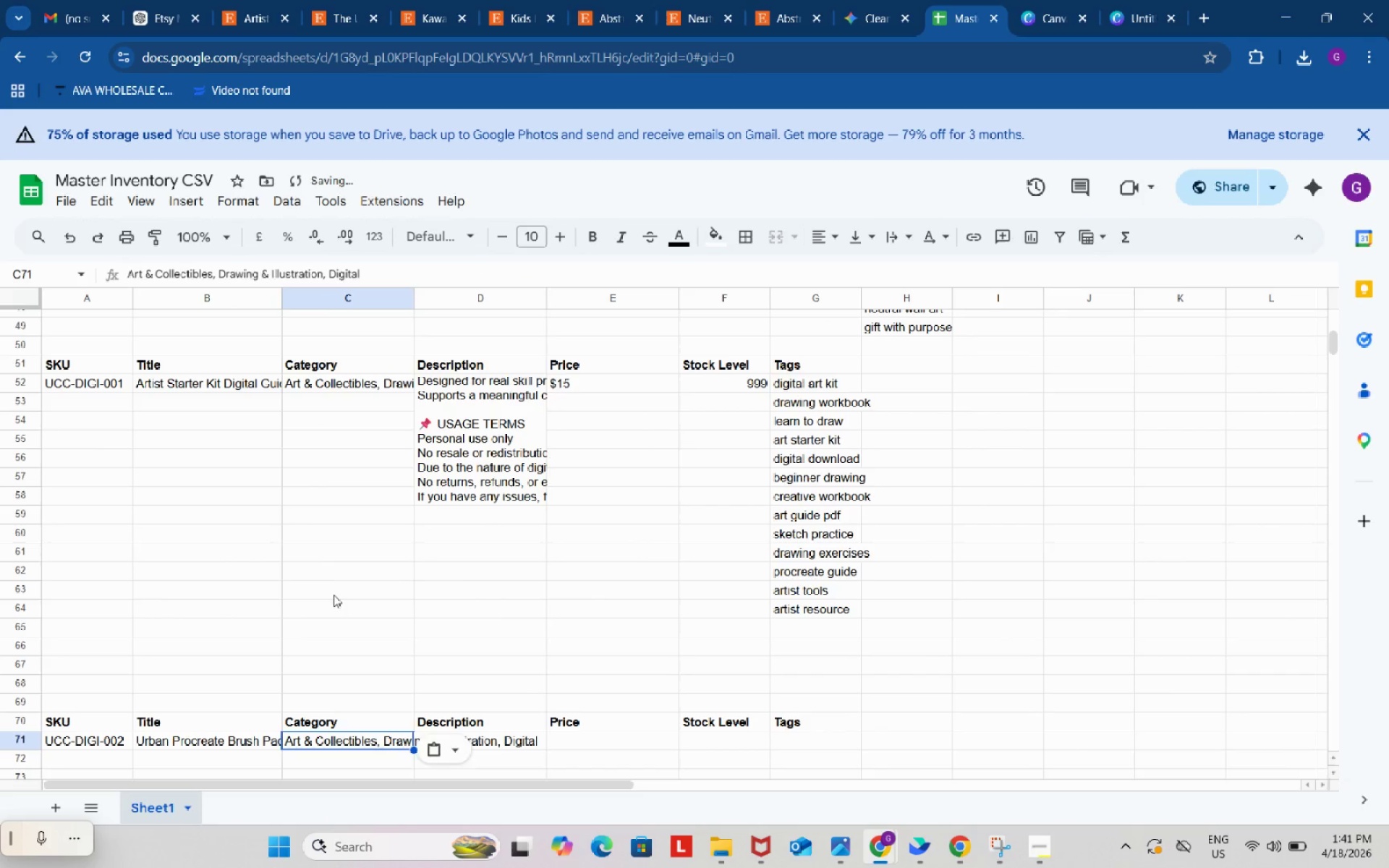 
left_click([334, 595])
 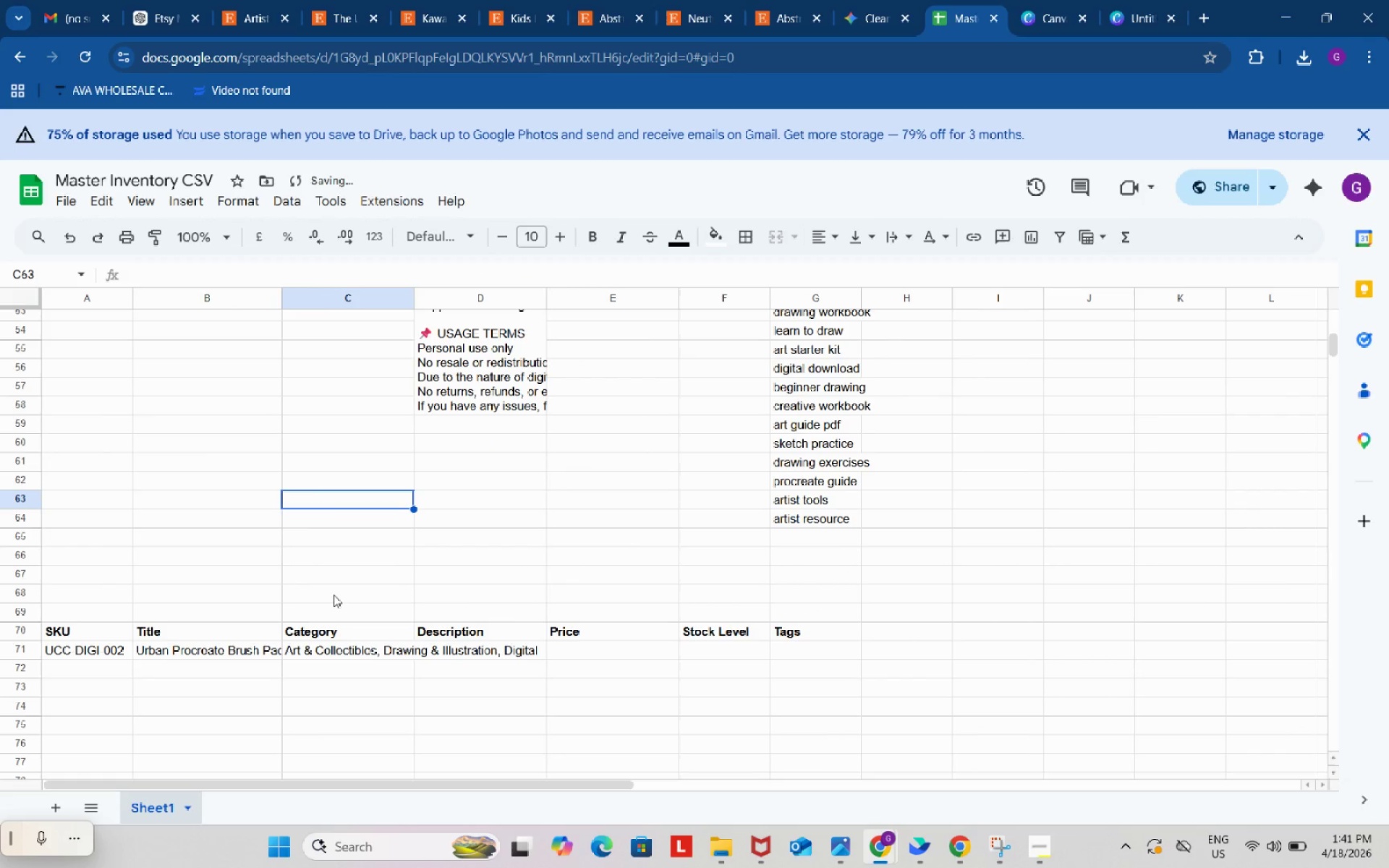 
scroll: coordinate [334, 595], scroll_direction: down, amount: 1.0
 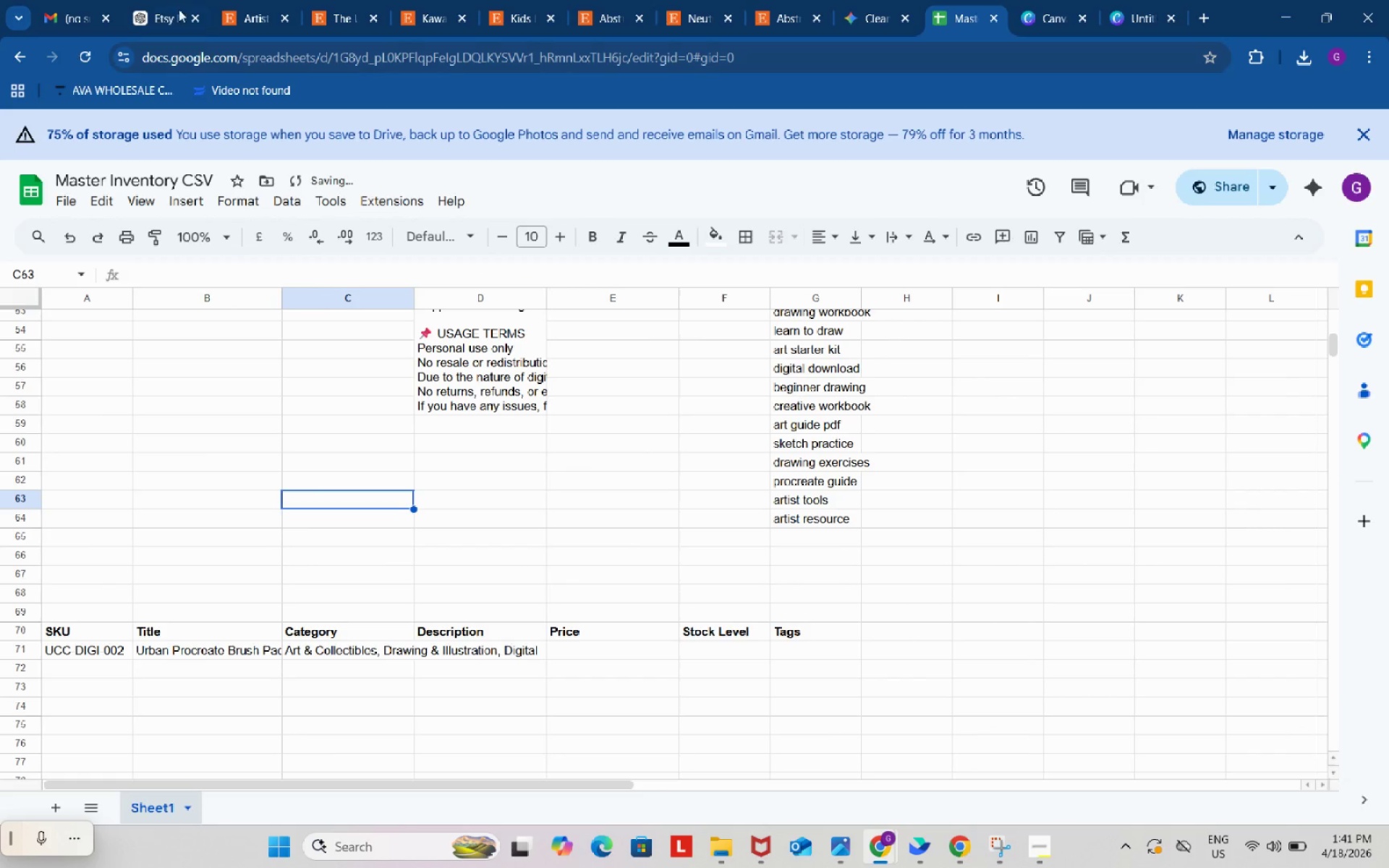 
left_click([156, 0])
 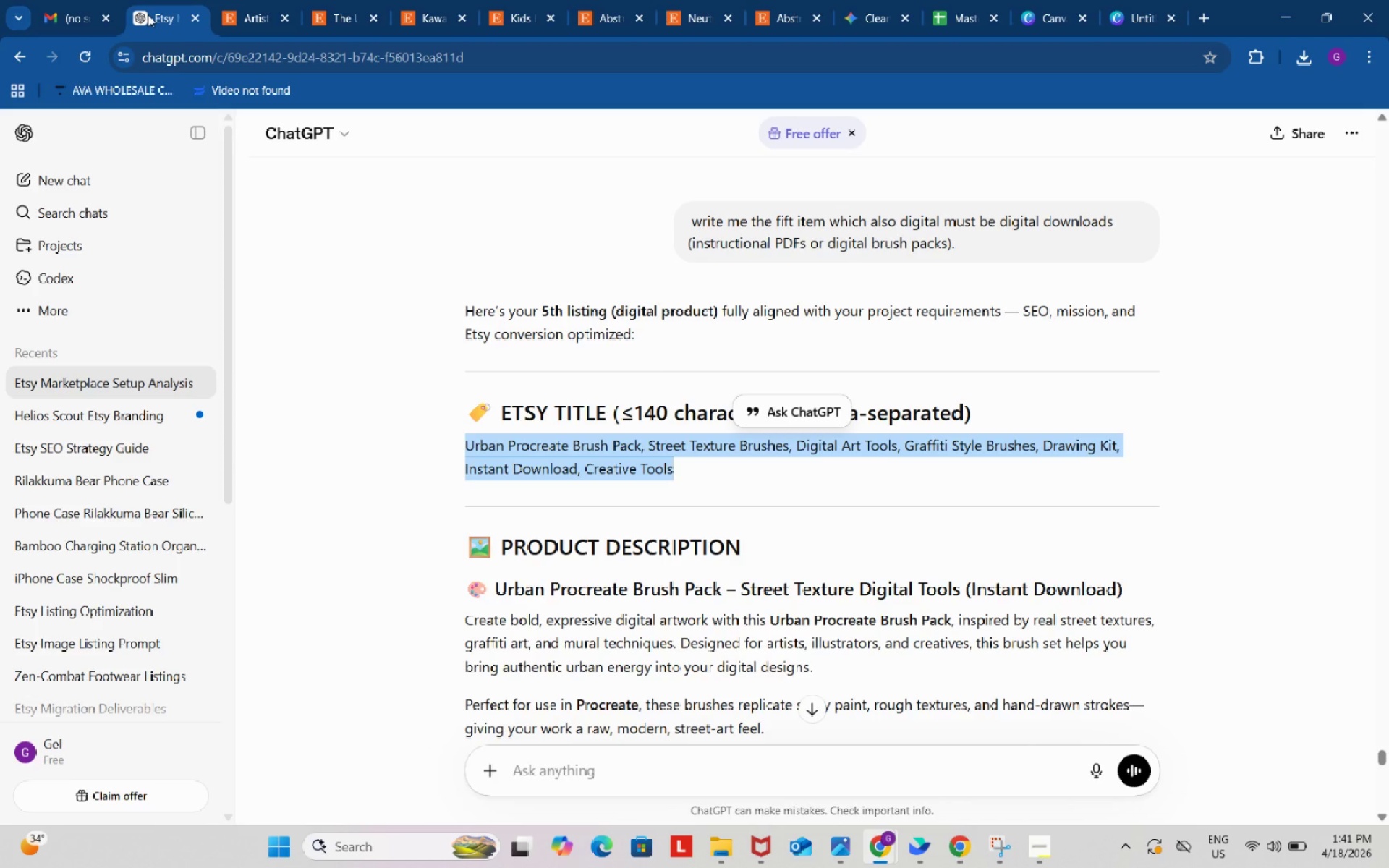 
wait(21.25)
 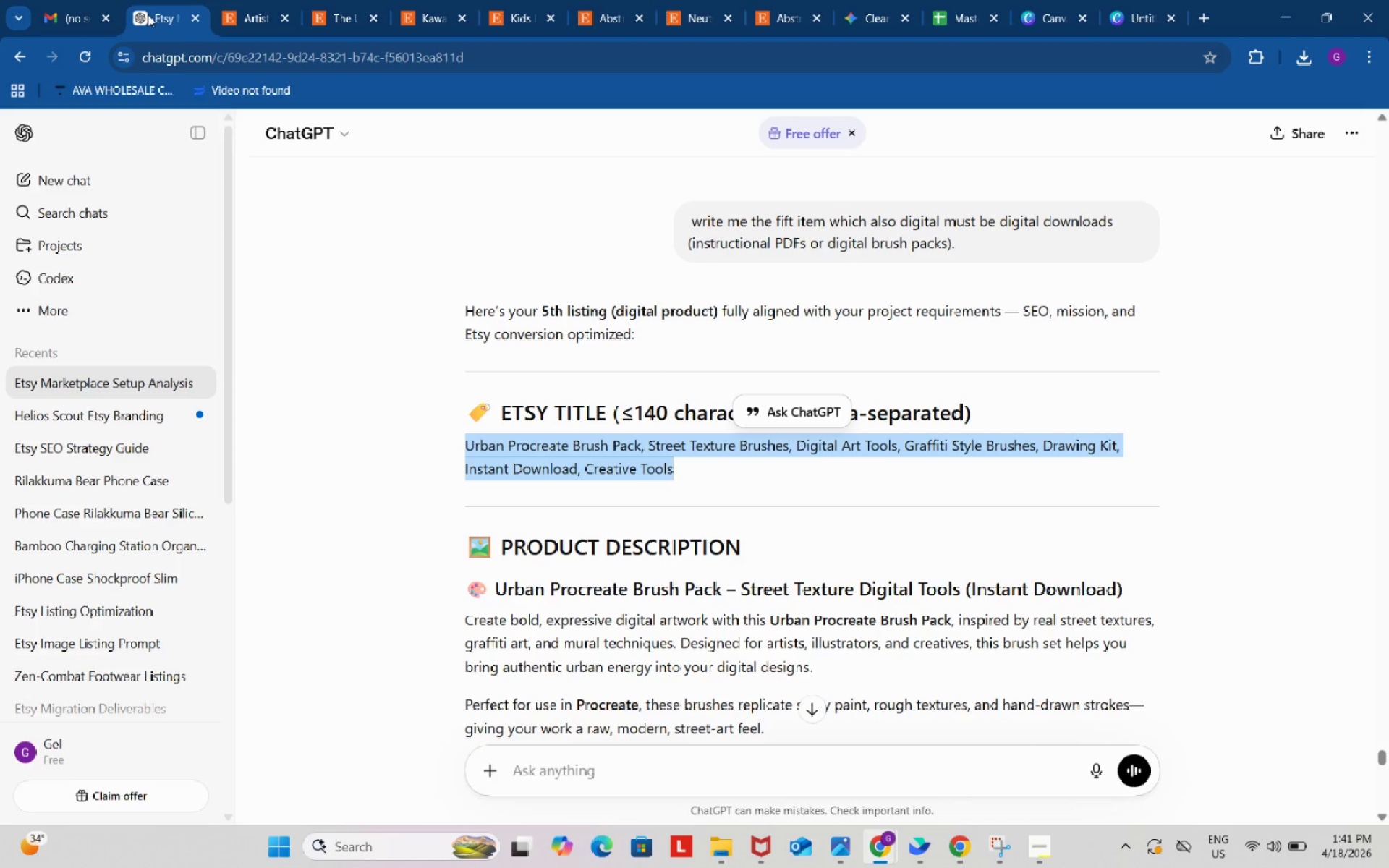 
scroll: coordinate [544, 492], scroll_direction: down, amount: 2.0
 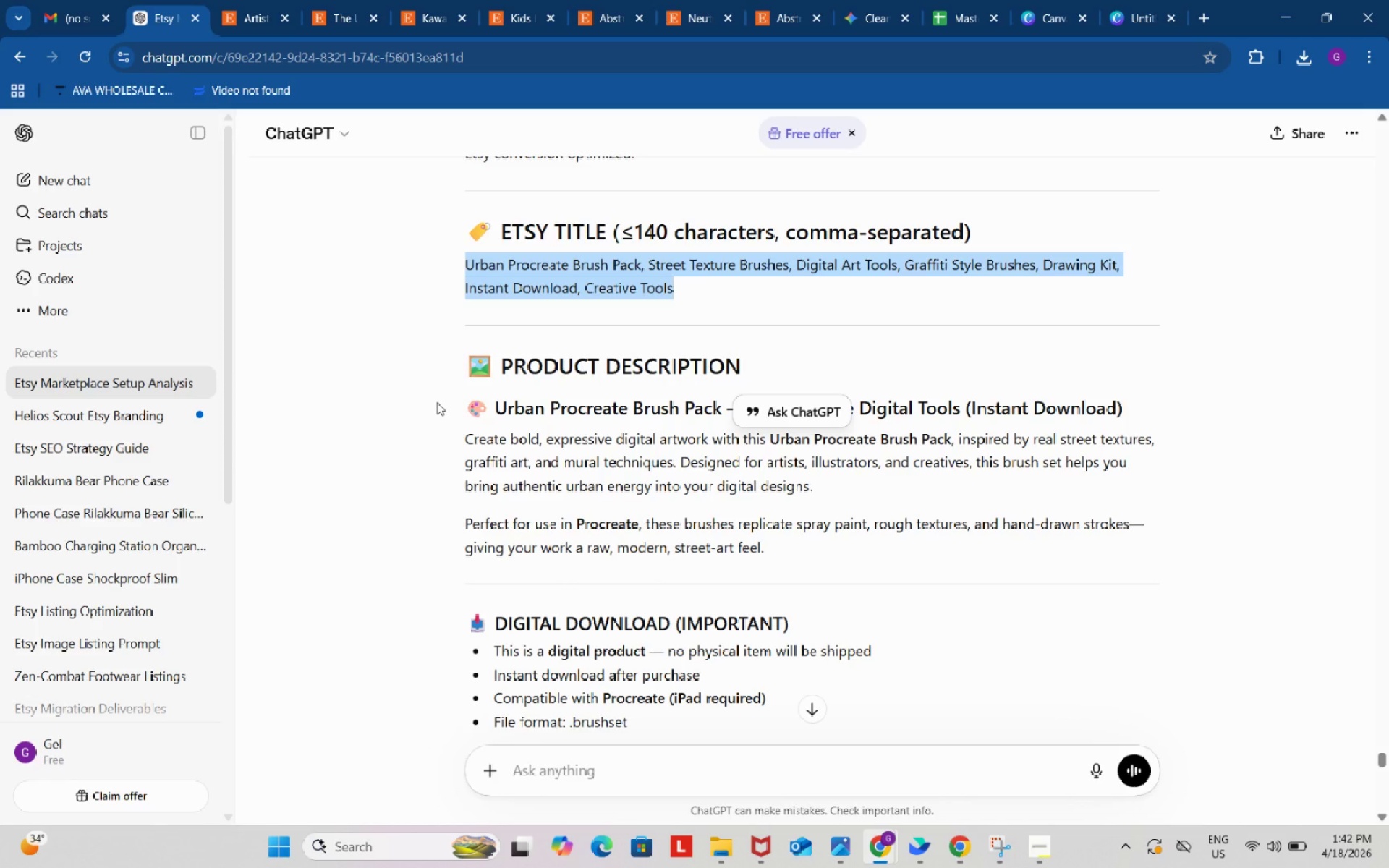 
wait(39.97)
 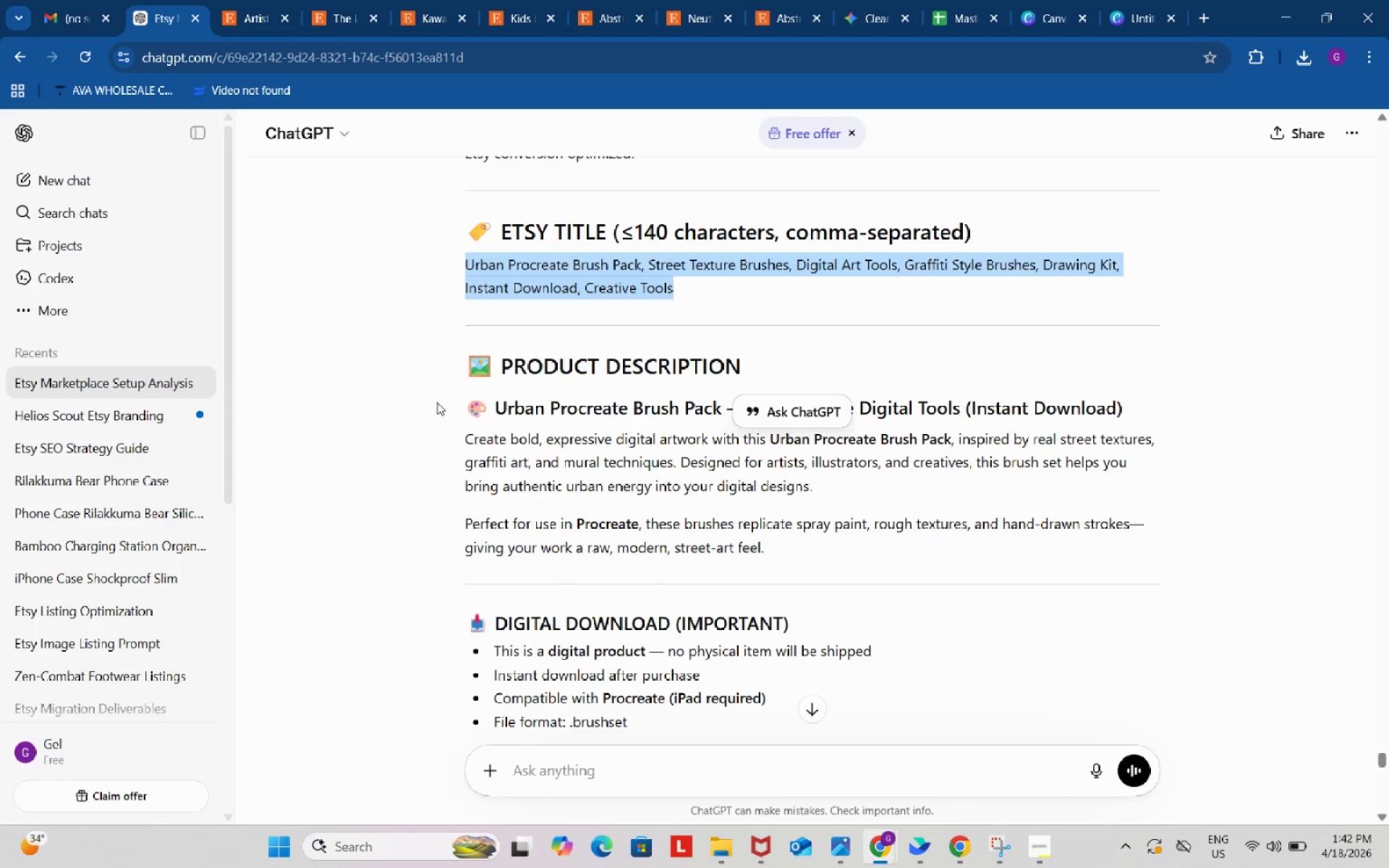 
left_click_drag(start_coordinate=[437, 402], to_coordinate=[829, 537])
 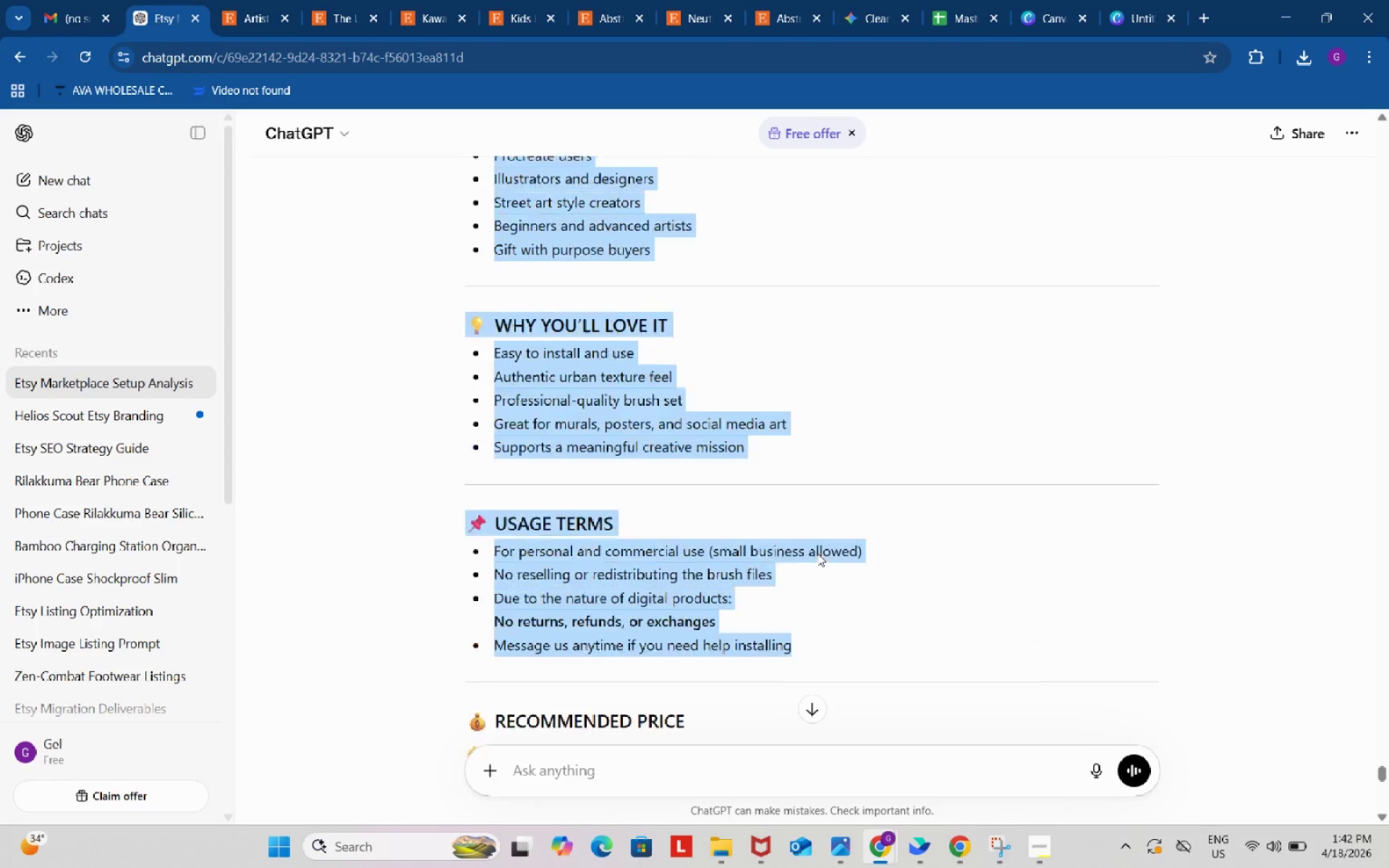 
scroll: coordinate [679, 642], scroll_direction: down, amount: 11.0
 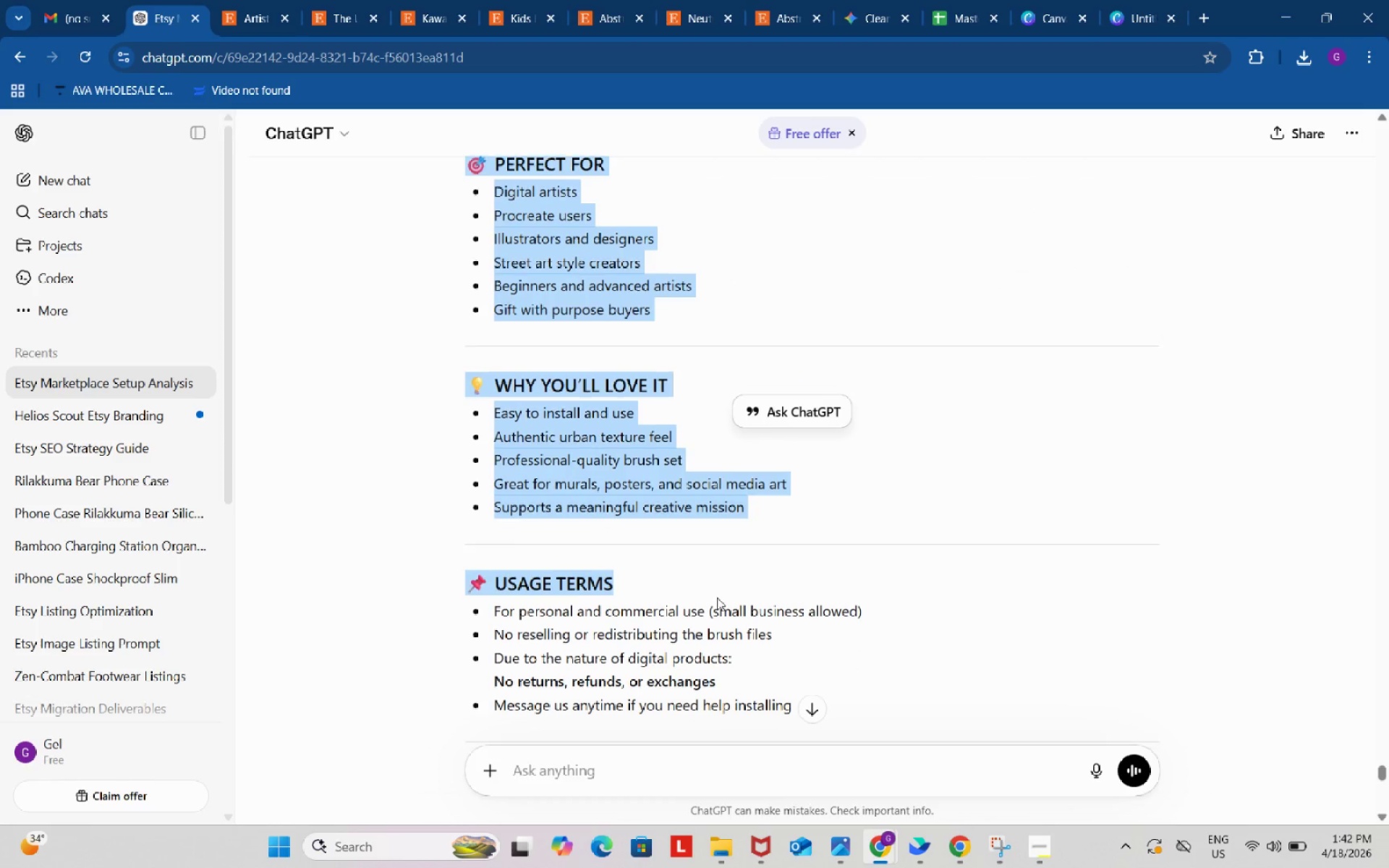 
scroll: coordinate [717, 597], scroll_direction: down, amount: 2.0
 